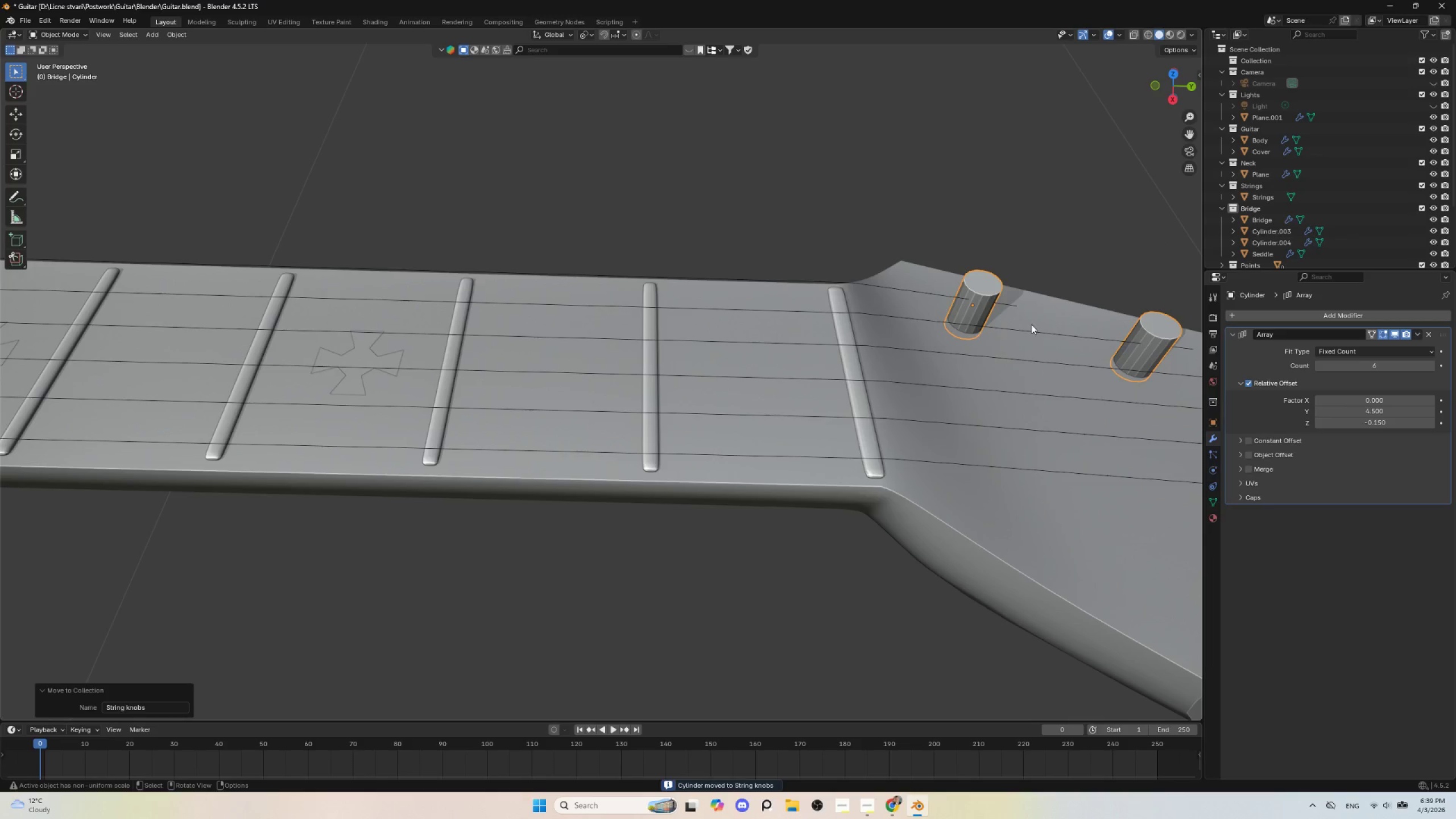 
left_click([981, 287])
 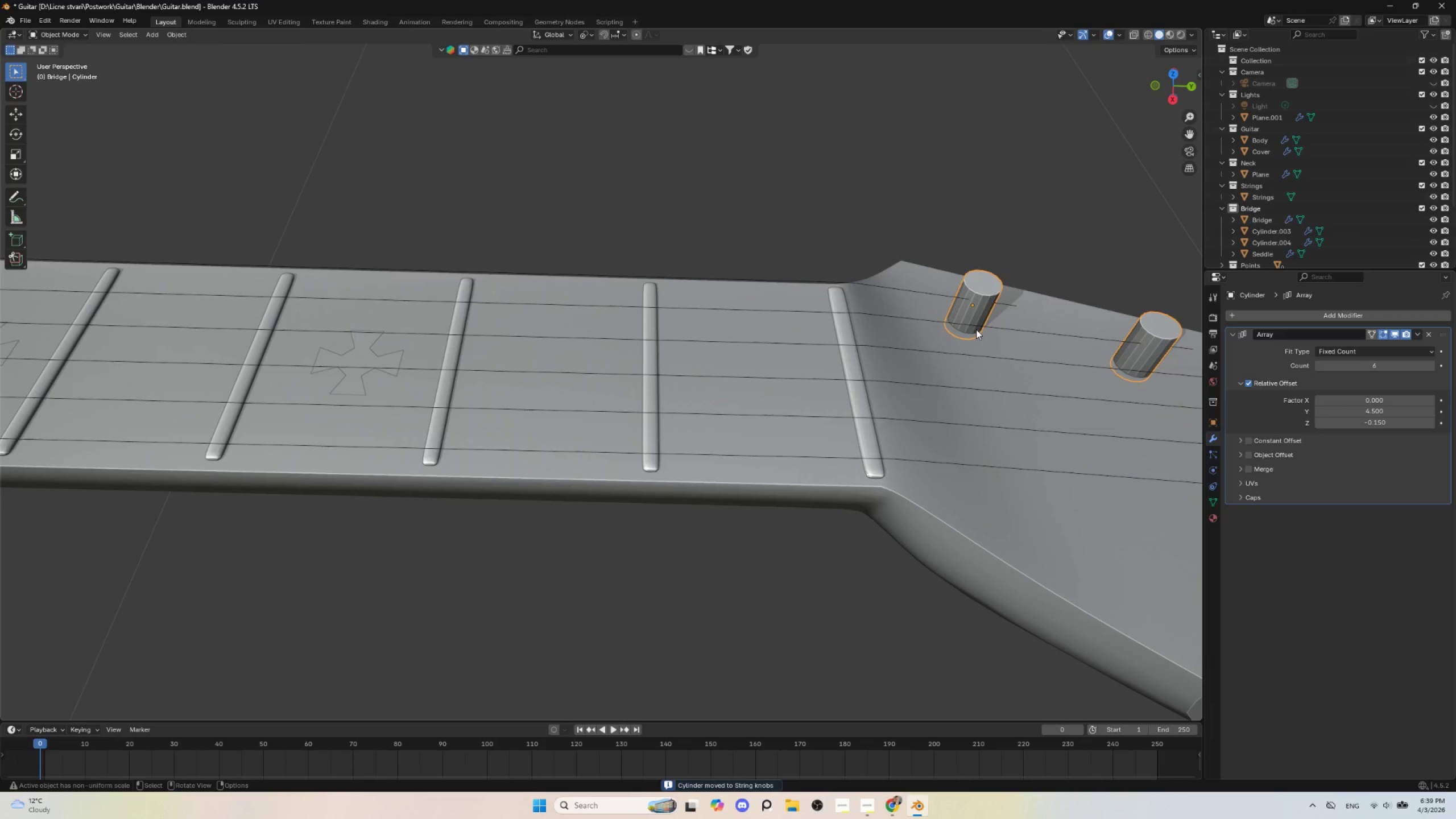 
key(Tab)
 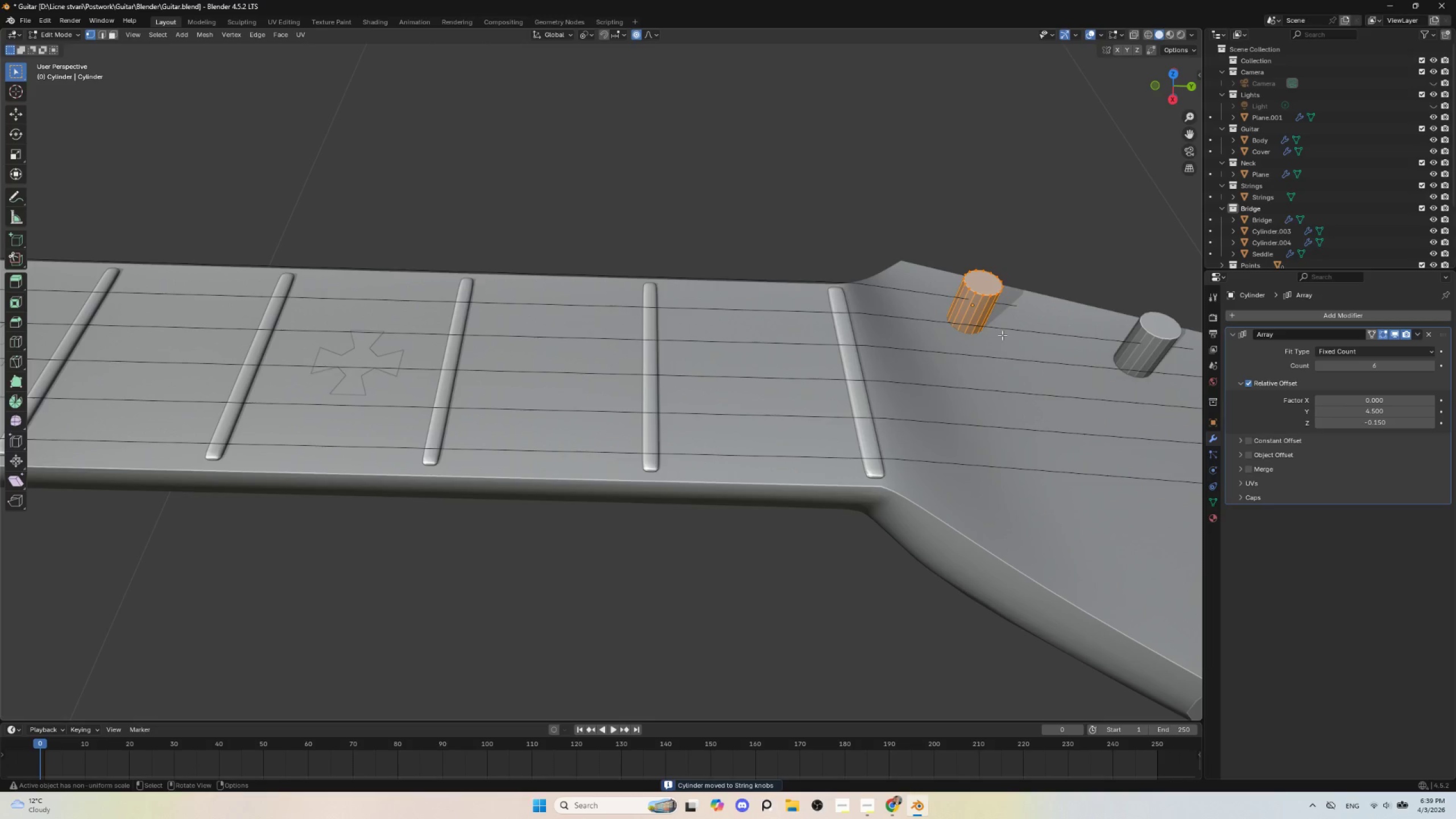 
hold_key(key=ShiftLeft, duration=0.64)
 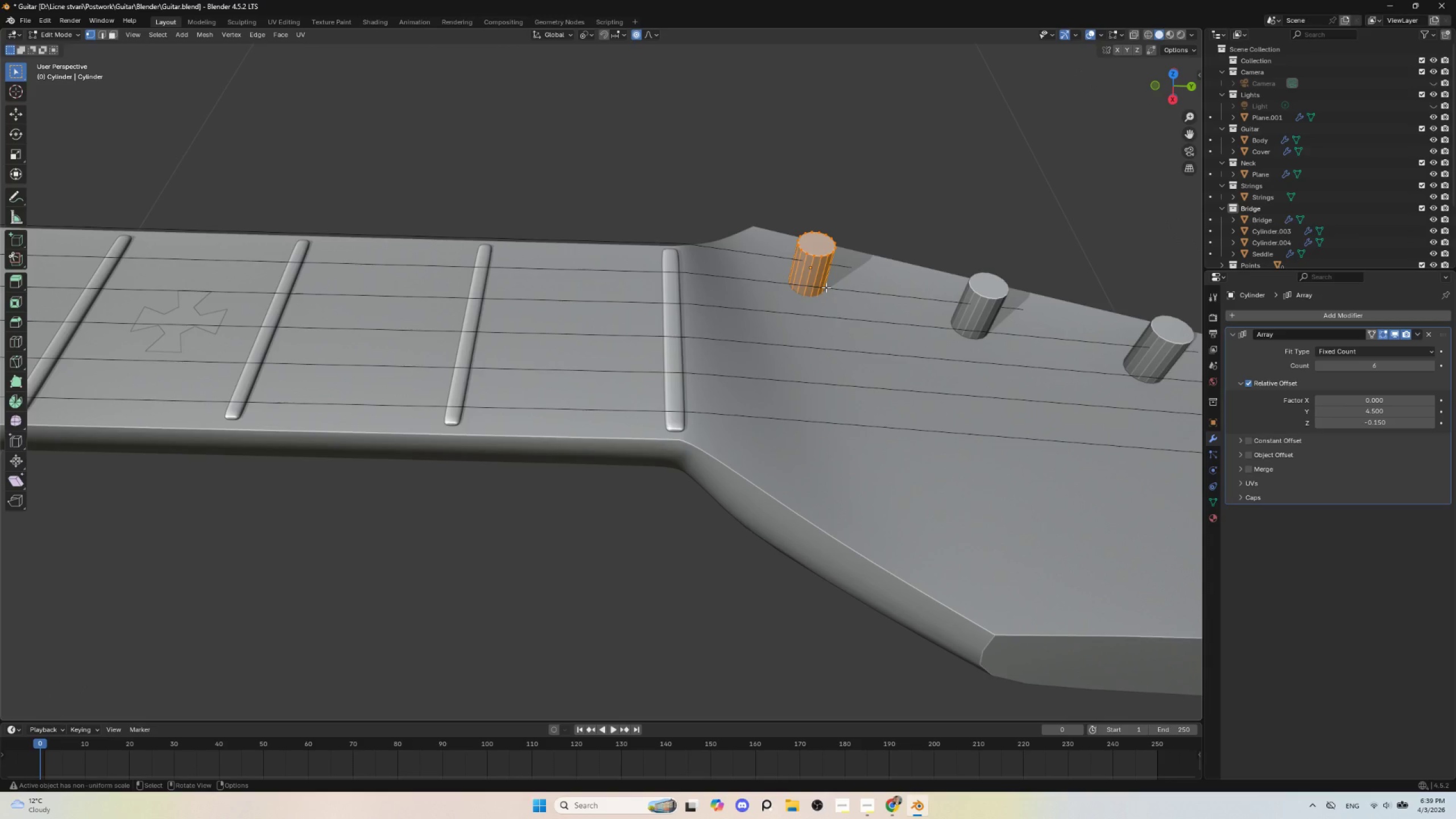 
key(Tab)
 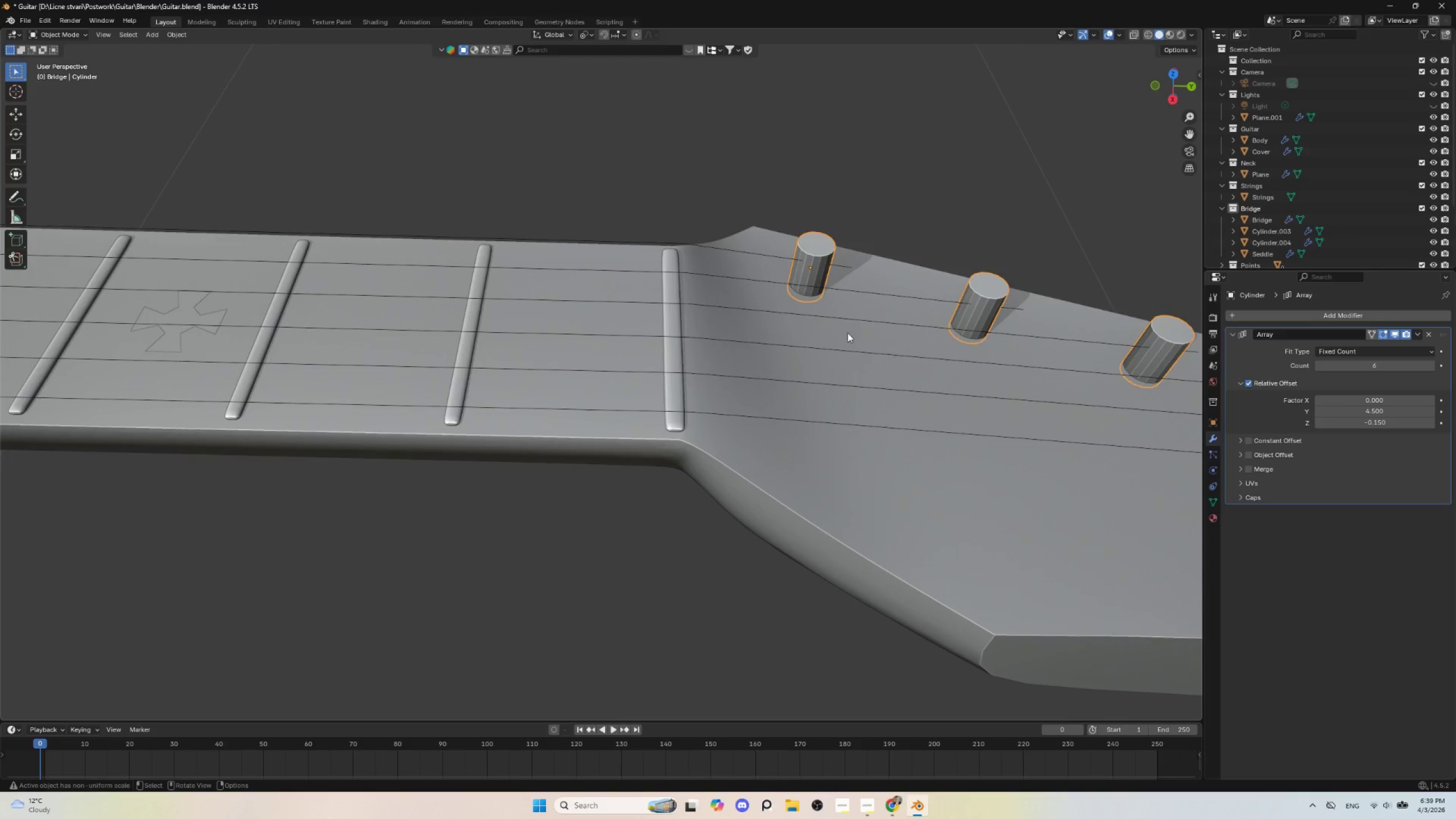 
scroll: coordinate [849, 329], scroll_direction: up, amount: 3.0
 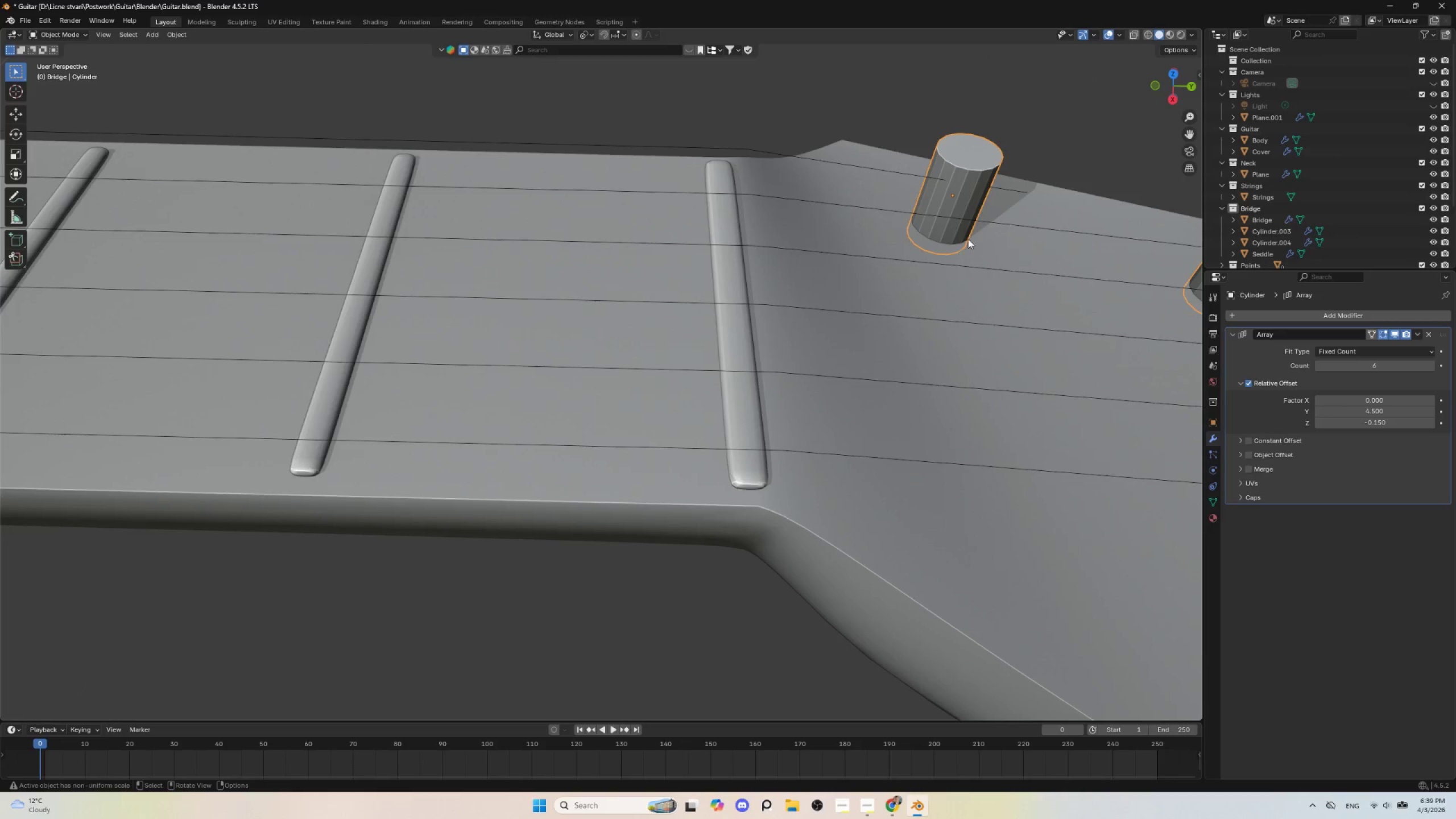 
key(Tab)
 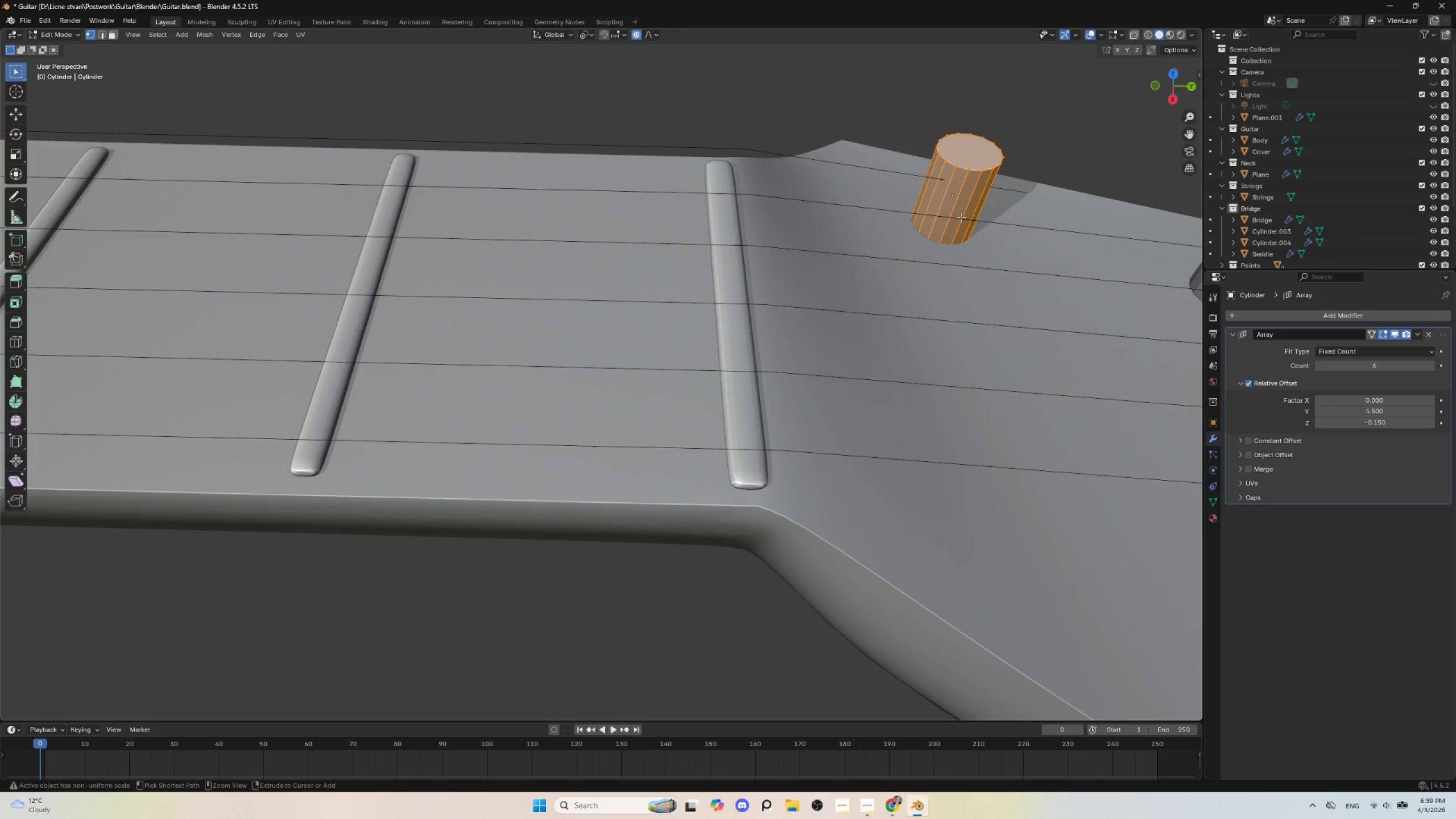 
key(Control+R)
 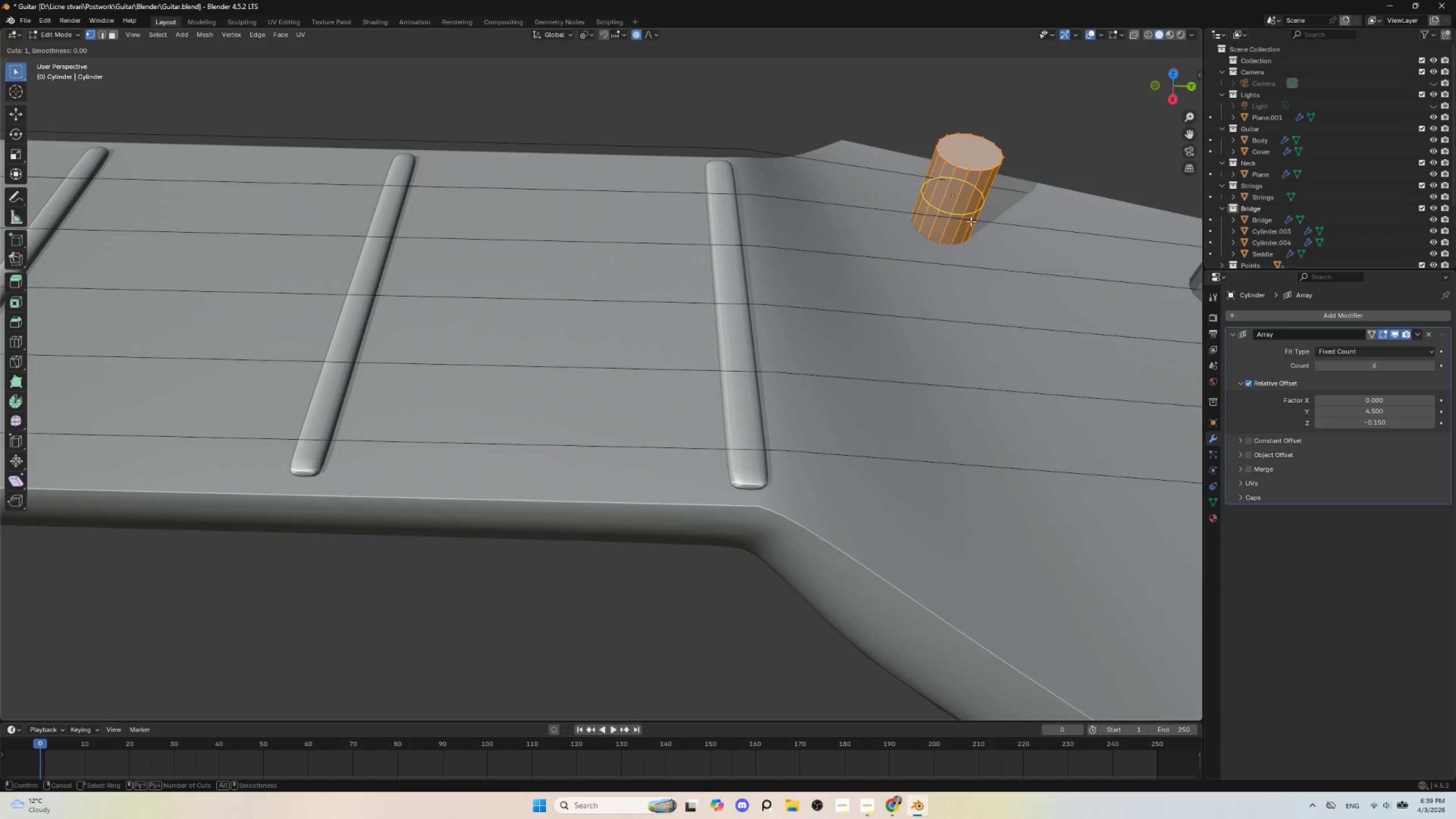 
left_click([971, 221])
 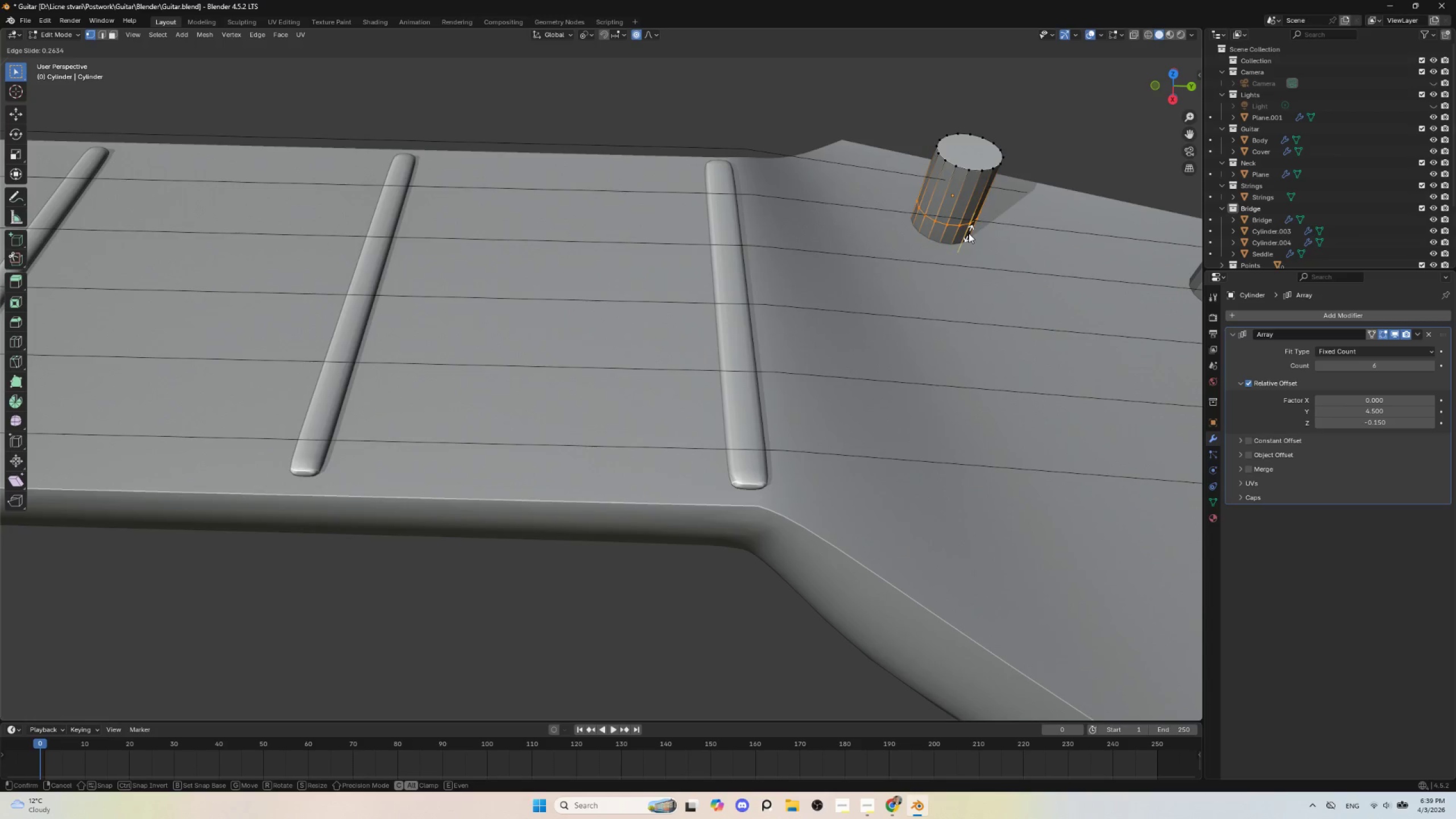 
left_click([969, 233])
 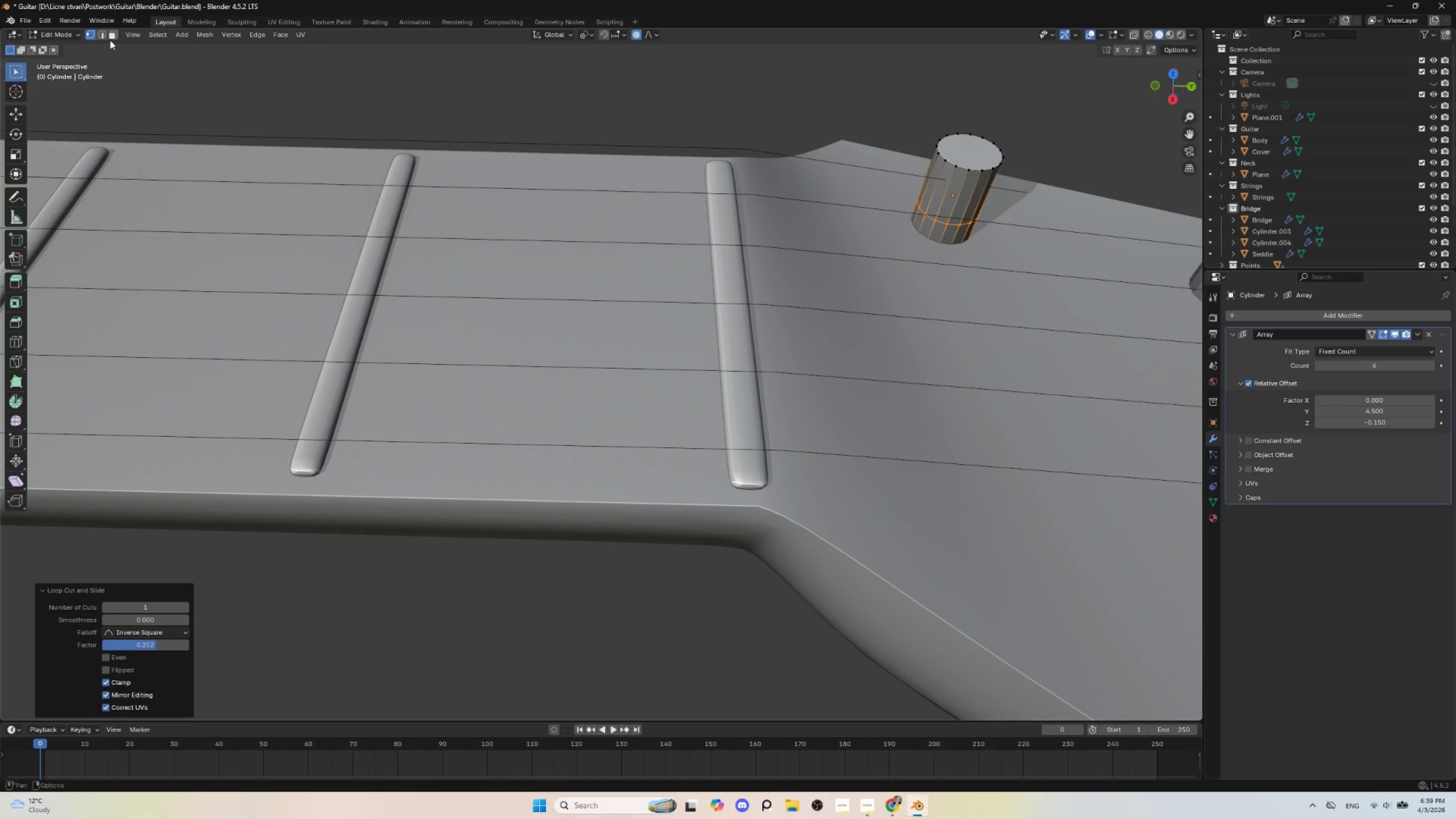 
left_click([111, 34])
 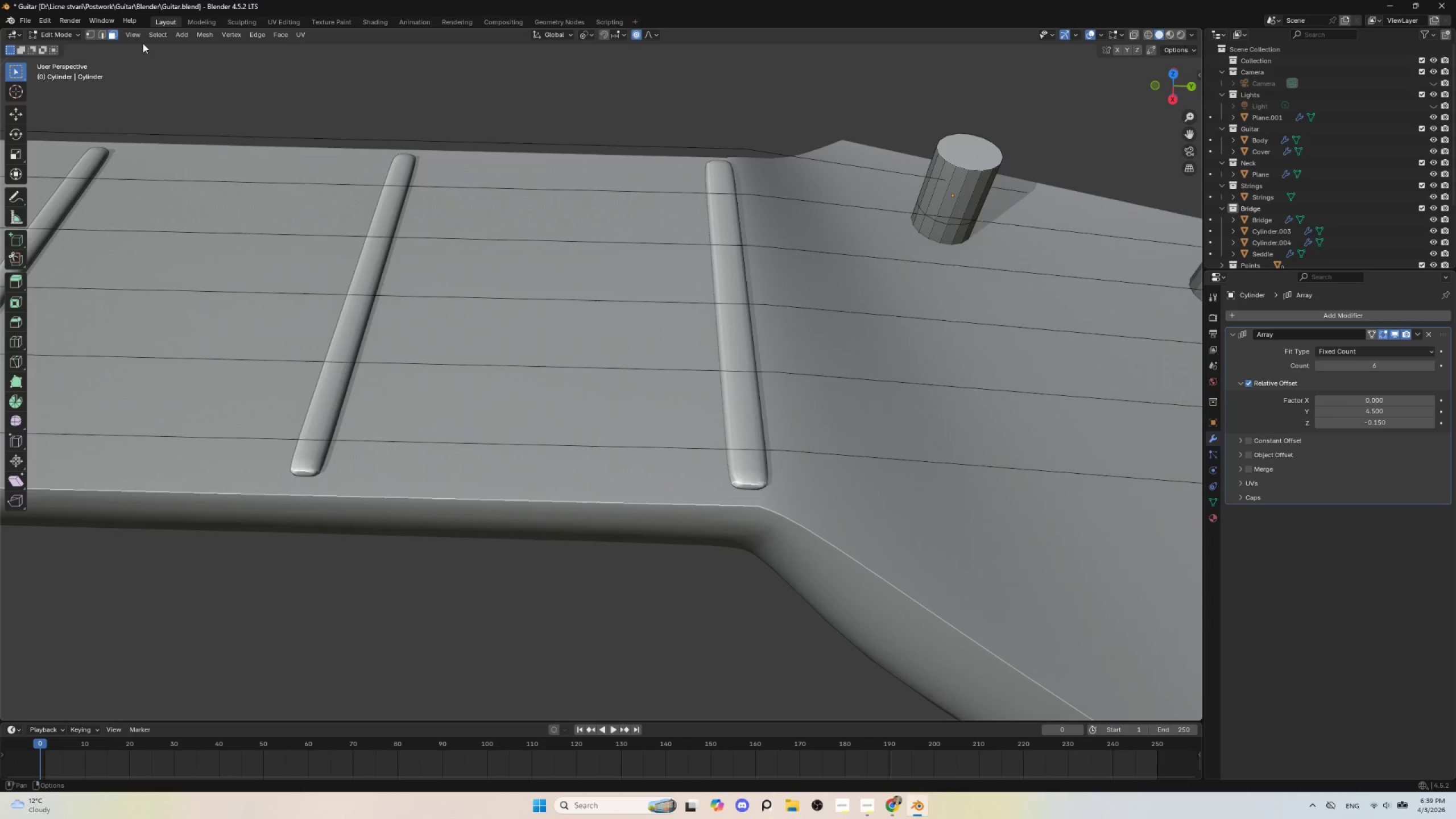 
hold_key(key=AltLeft, duration=0.83)
left_click([929, 229])
 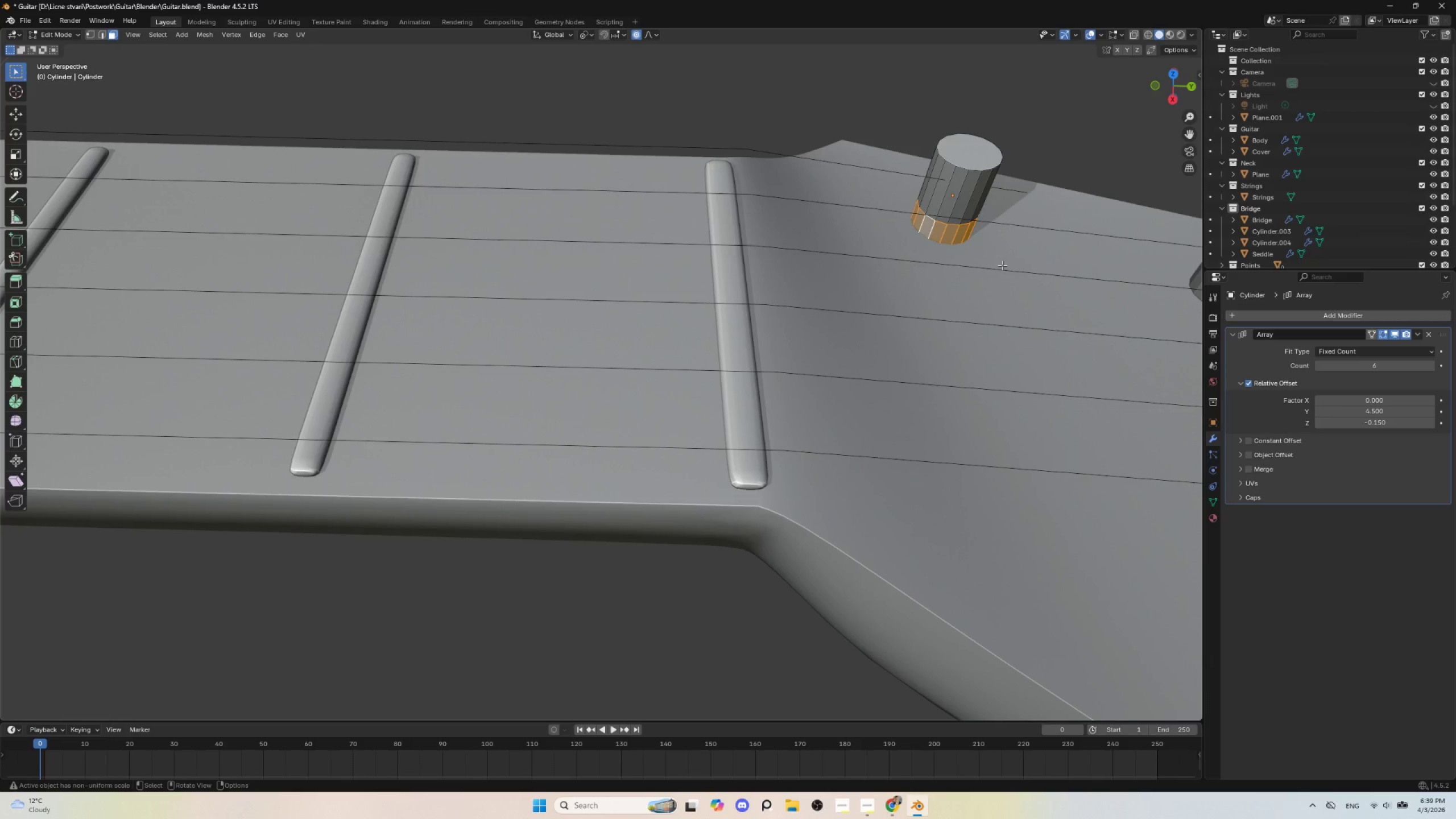 
key(E)
 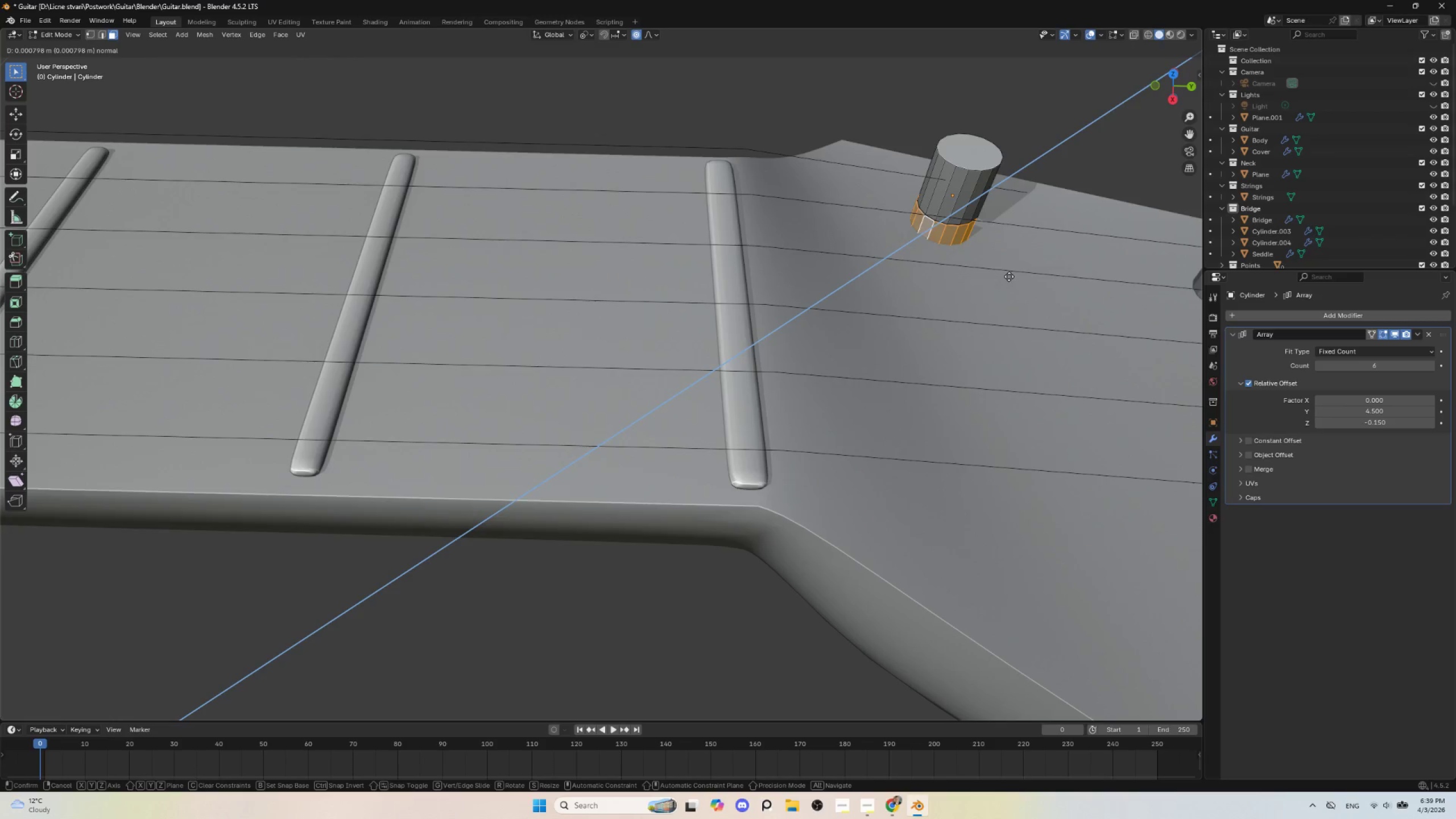 
key(Escape)
 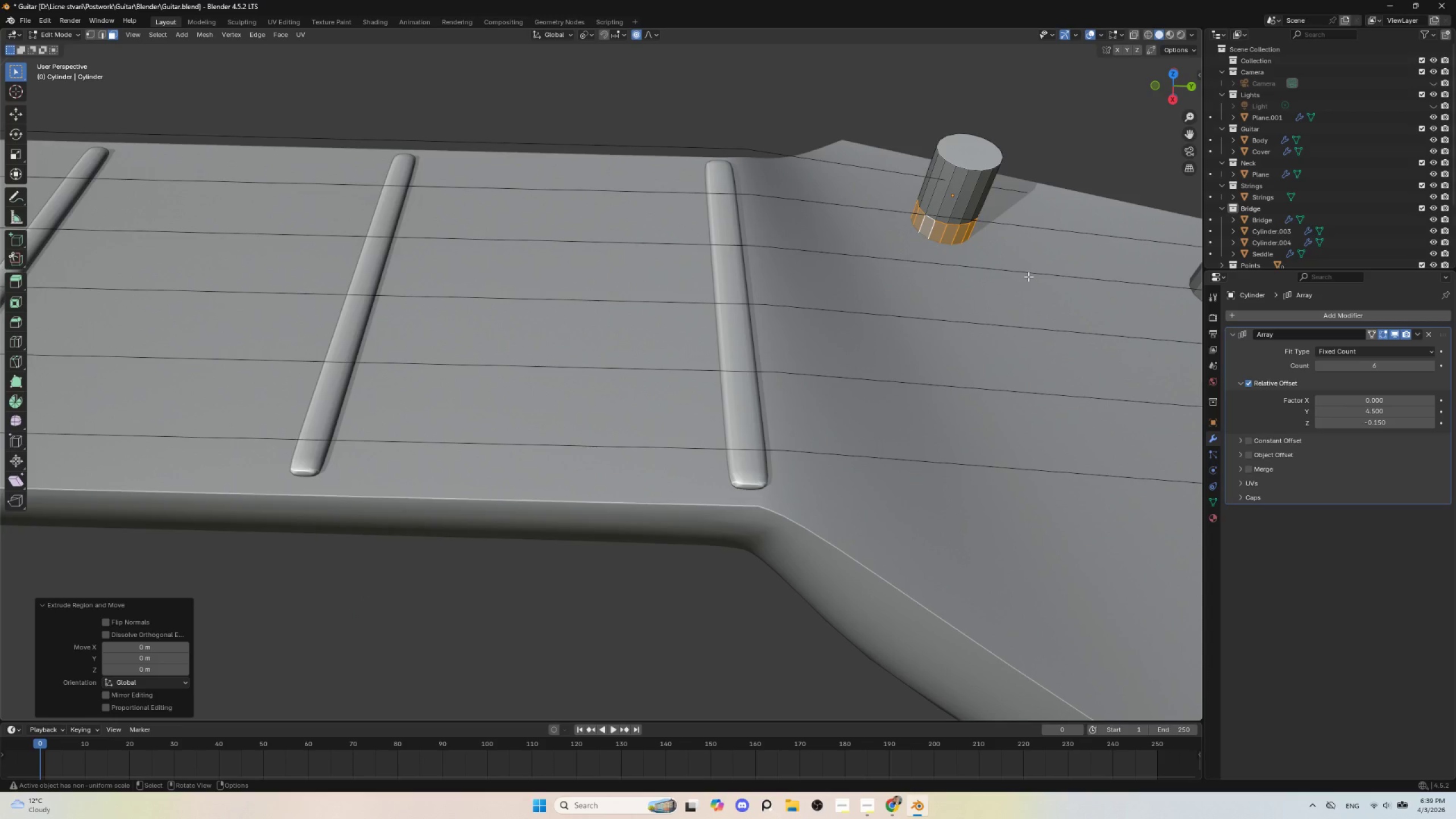 
key(Alt+S)
 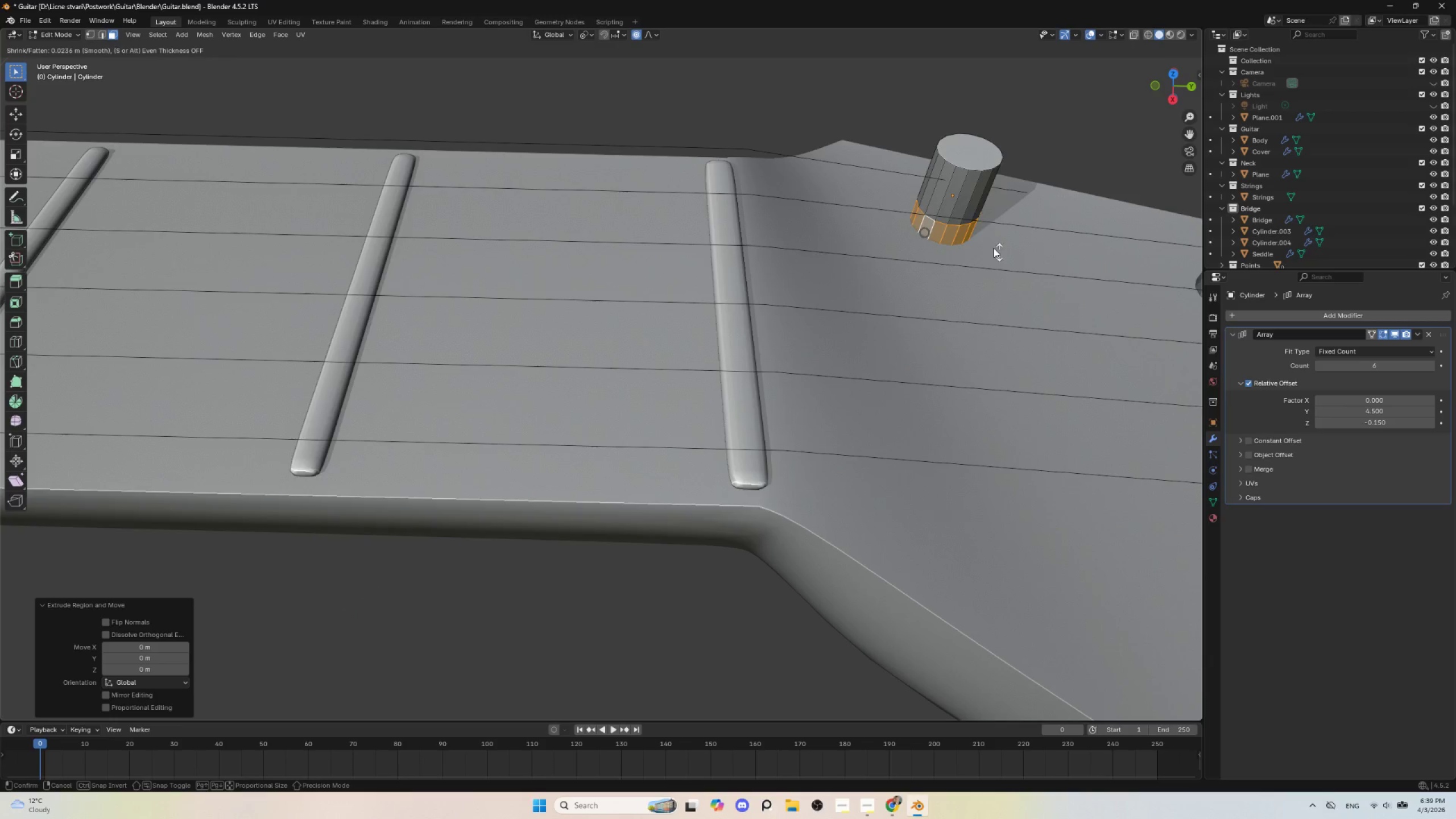 
key(Escape)
 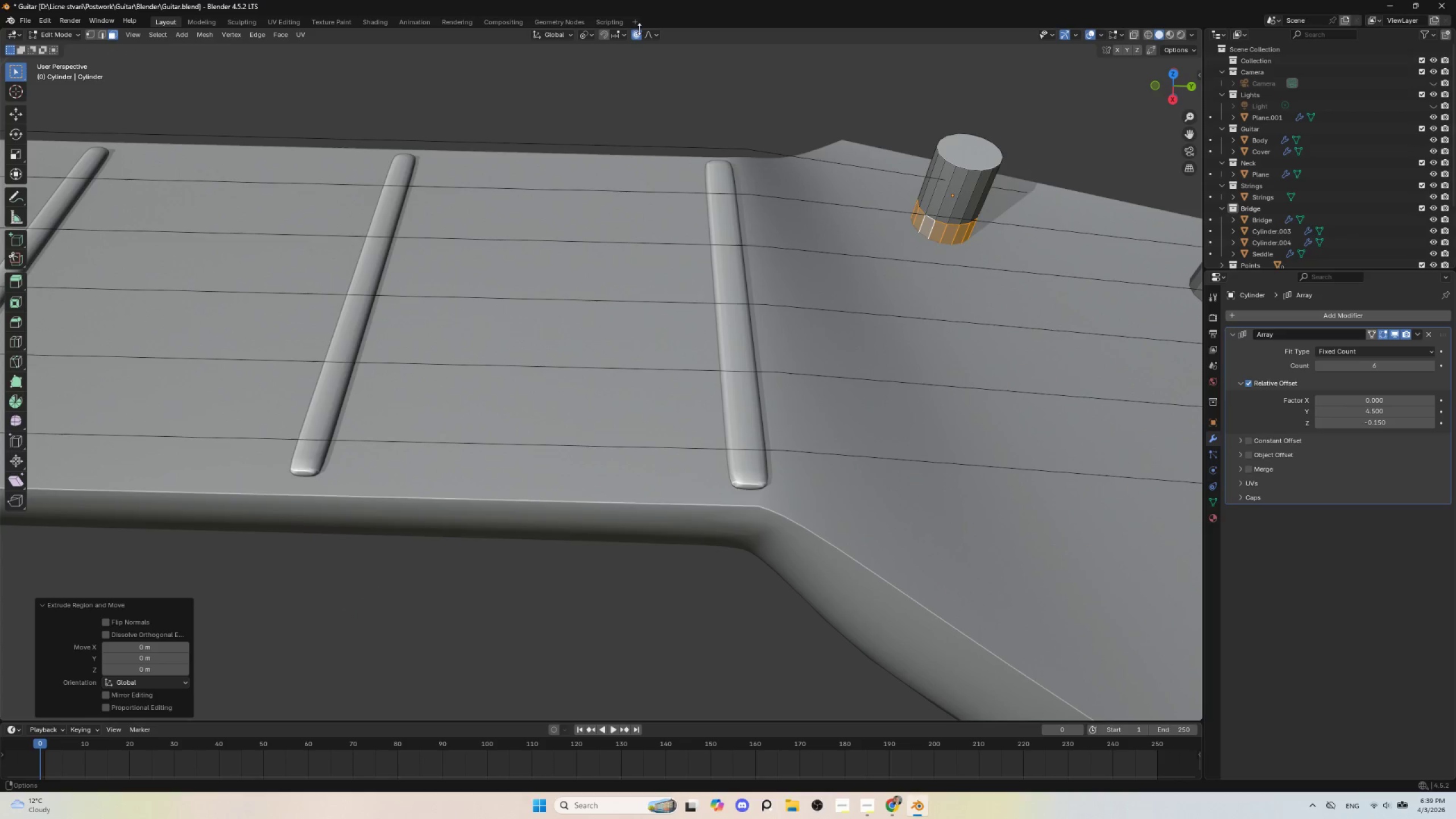 
left_click([638, 32])
 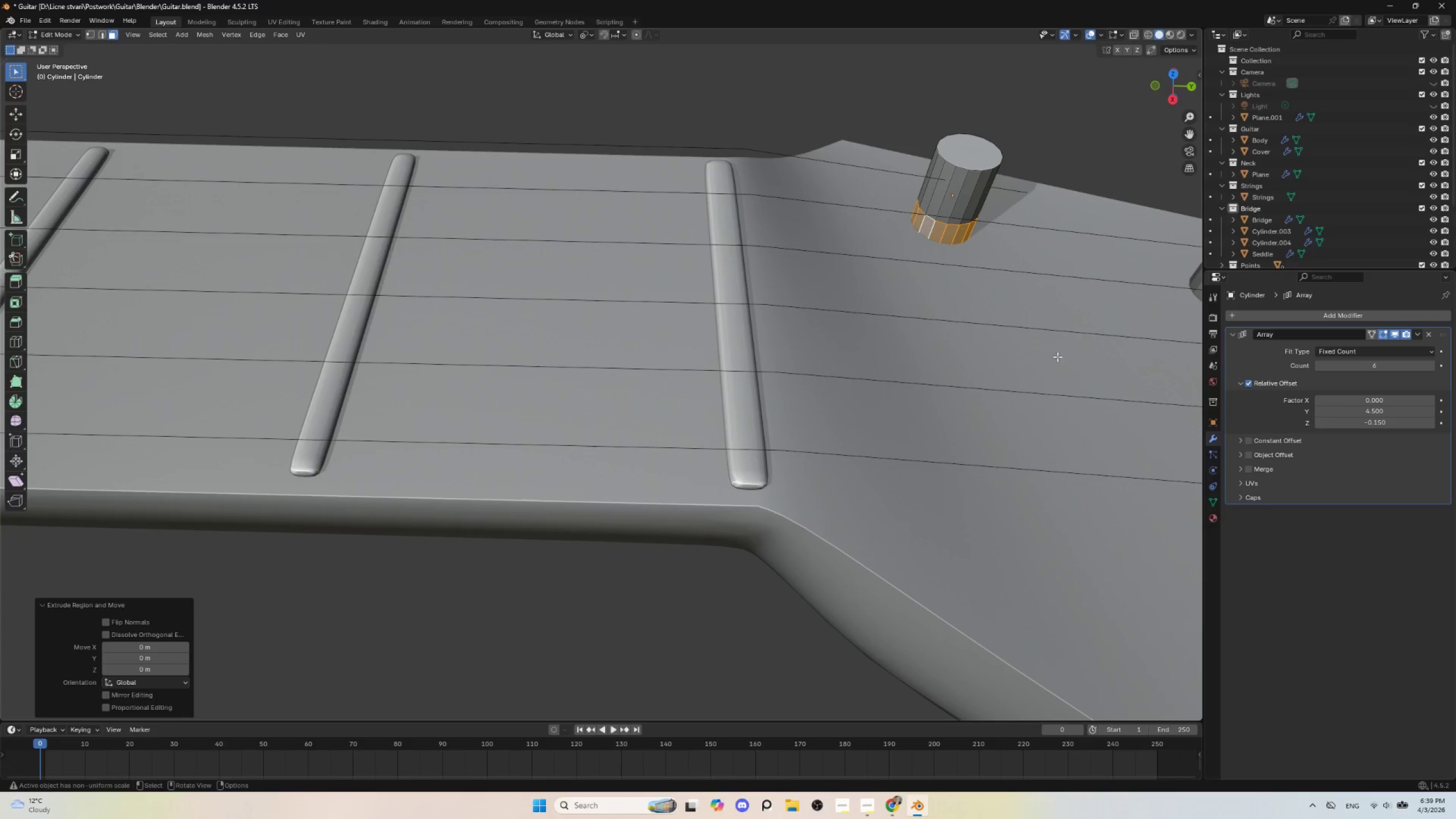 
key(Alt+S)
 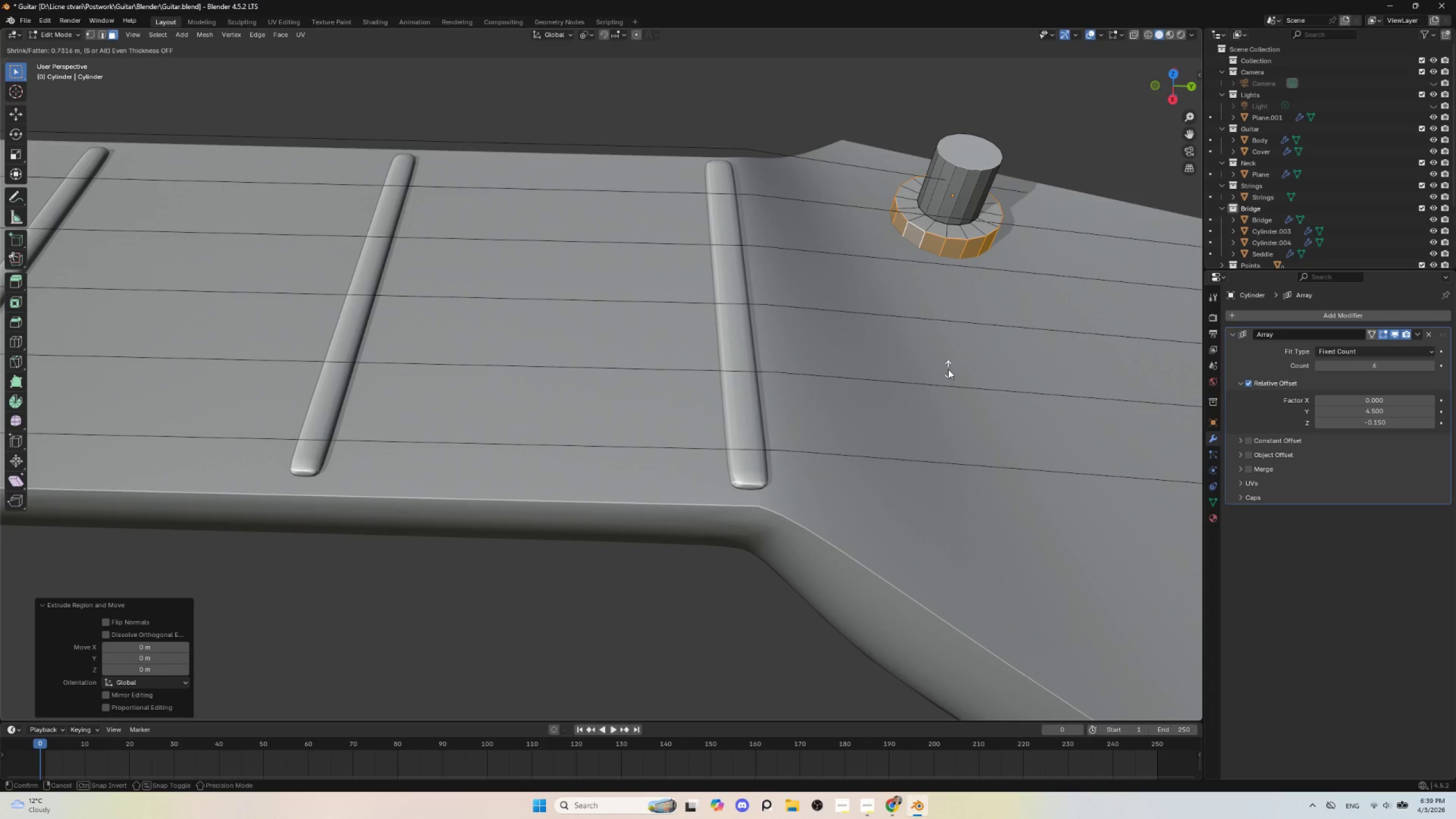 
wait(7.25)
 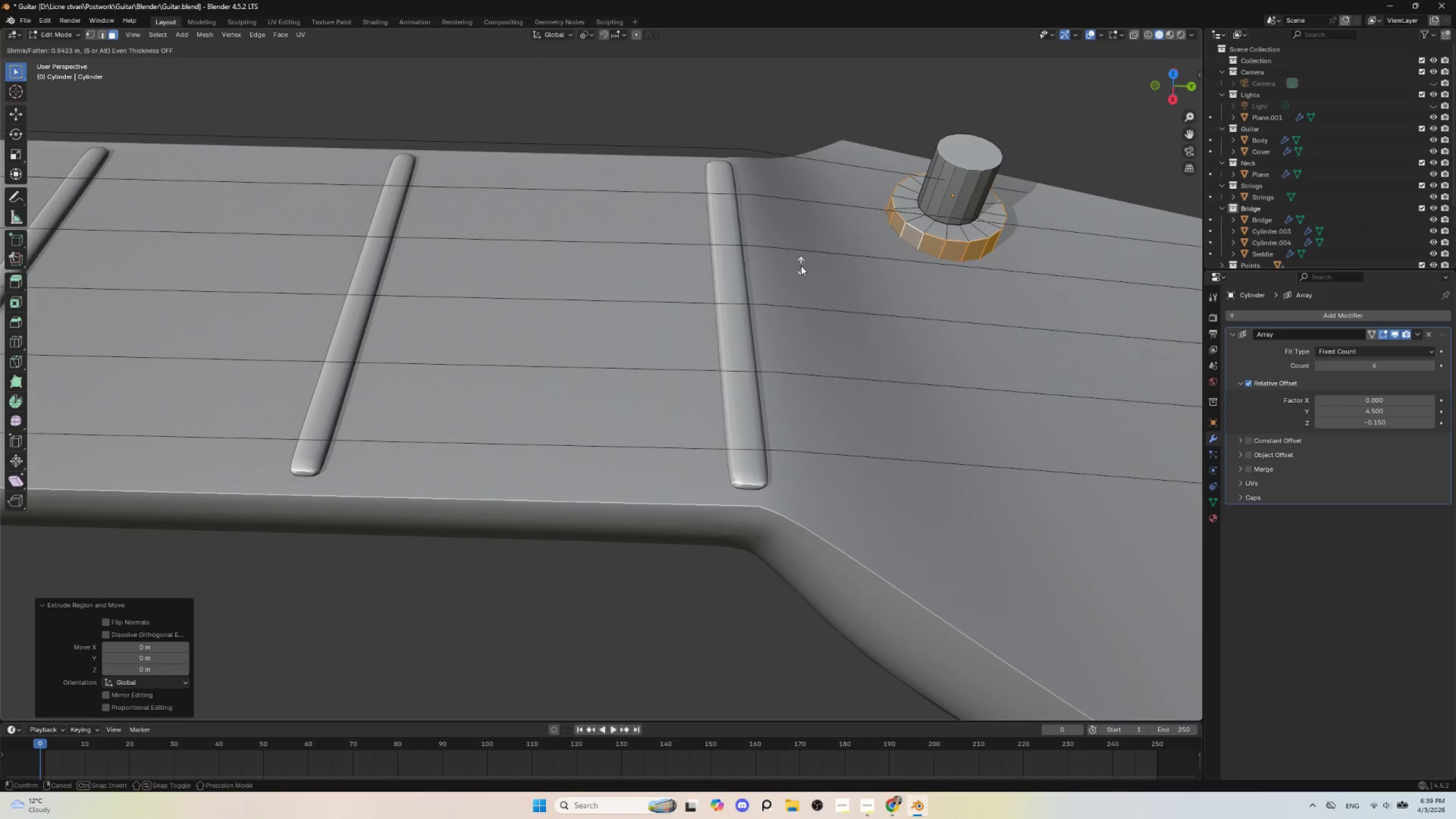 
left_click([934, 296])
 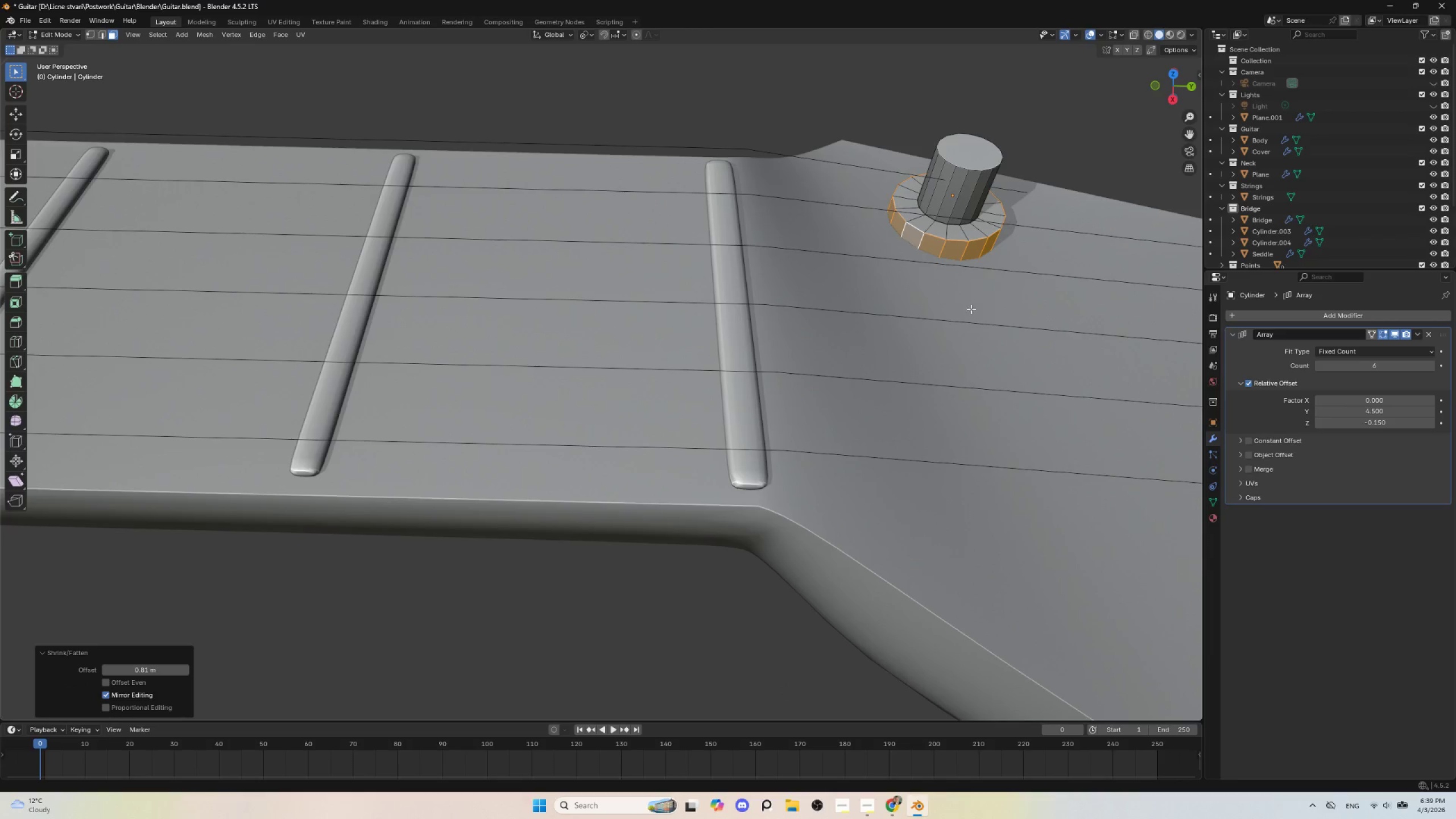 
key(Tab)
 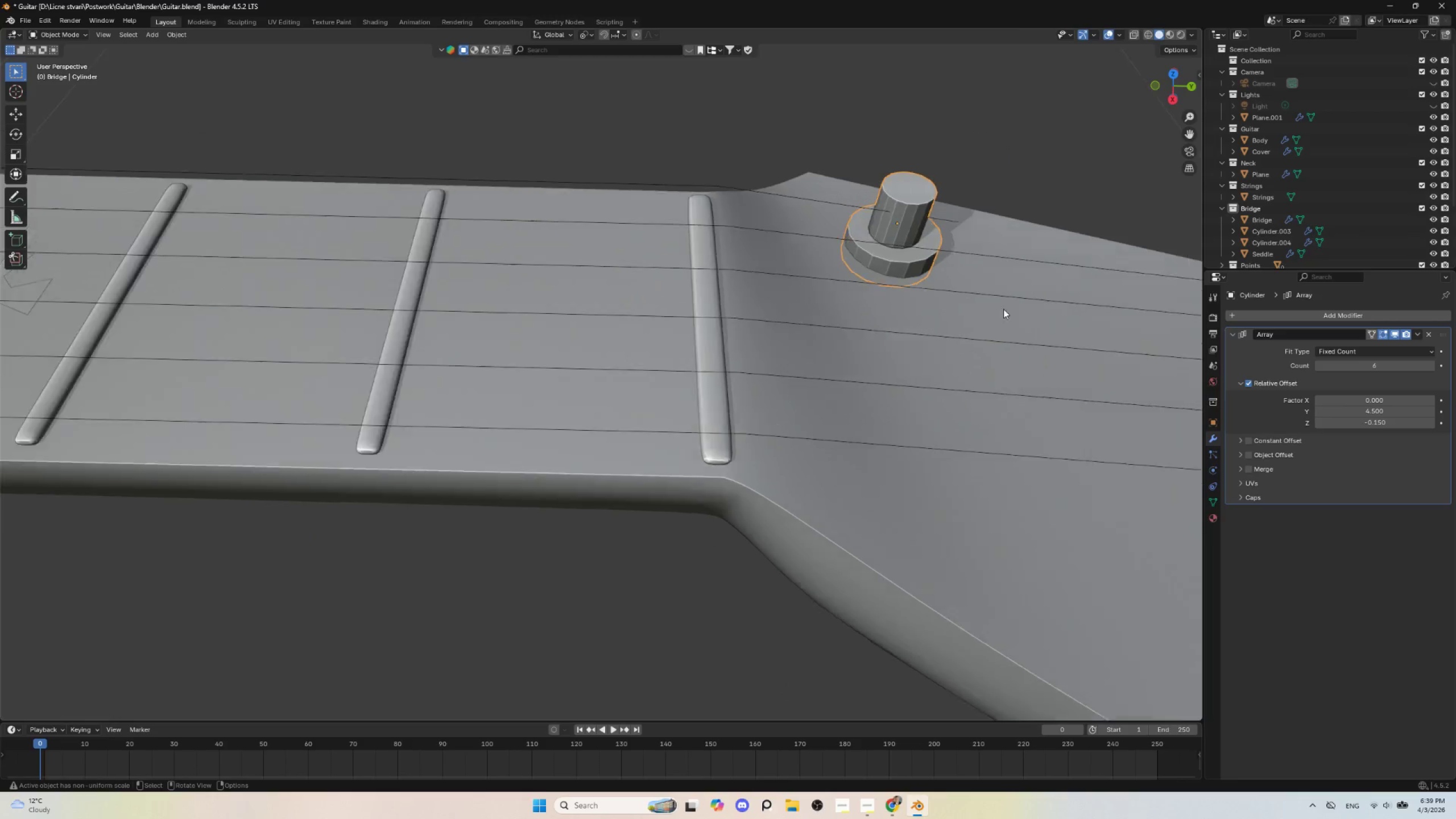 
scroll: coordinate [1003, 311], scroll_direction: down, amount: 4.0
 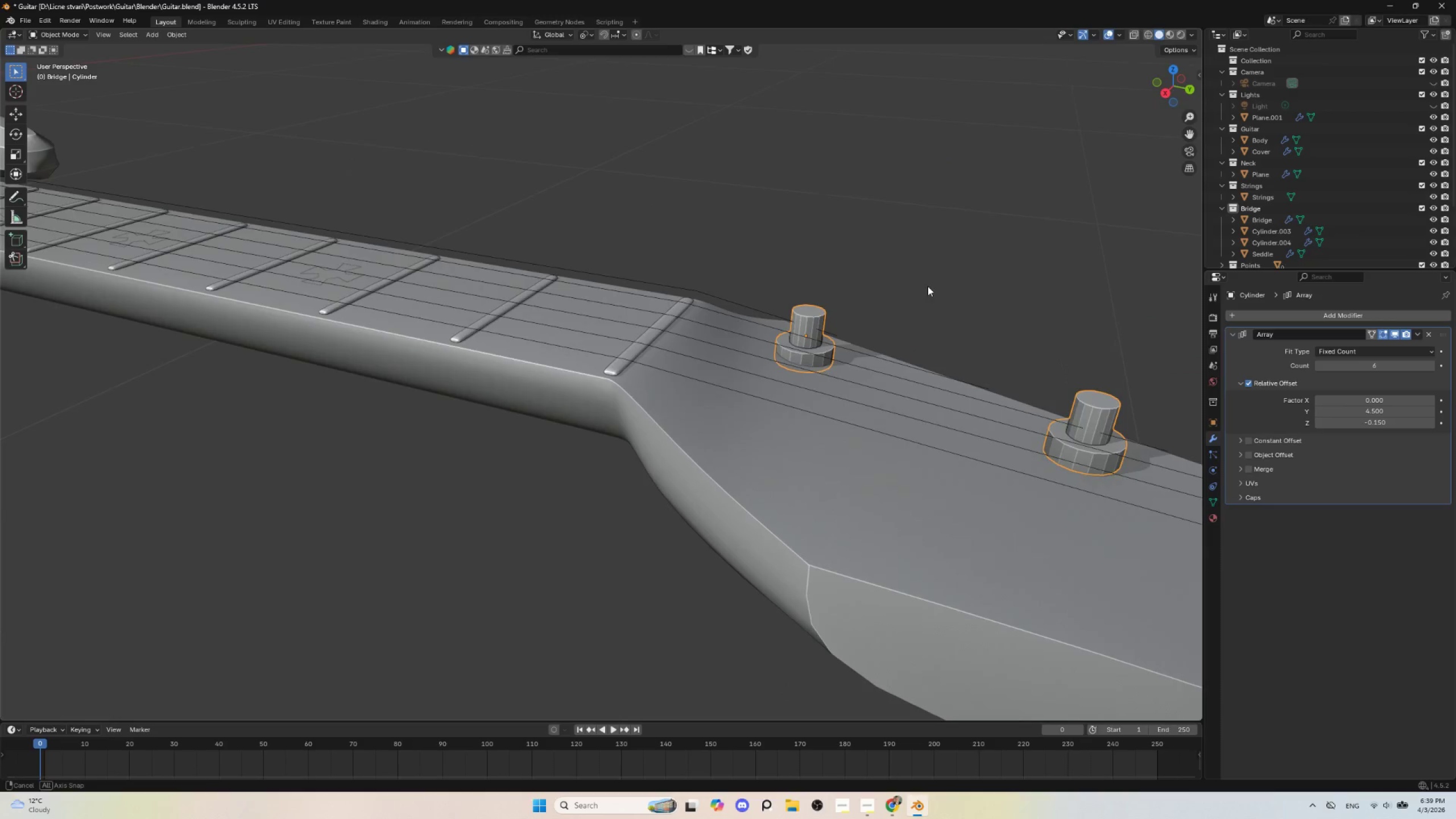 
key(Tab)
 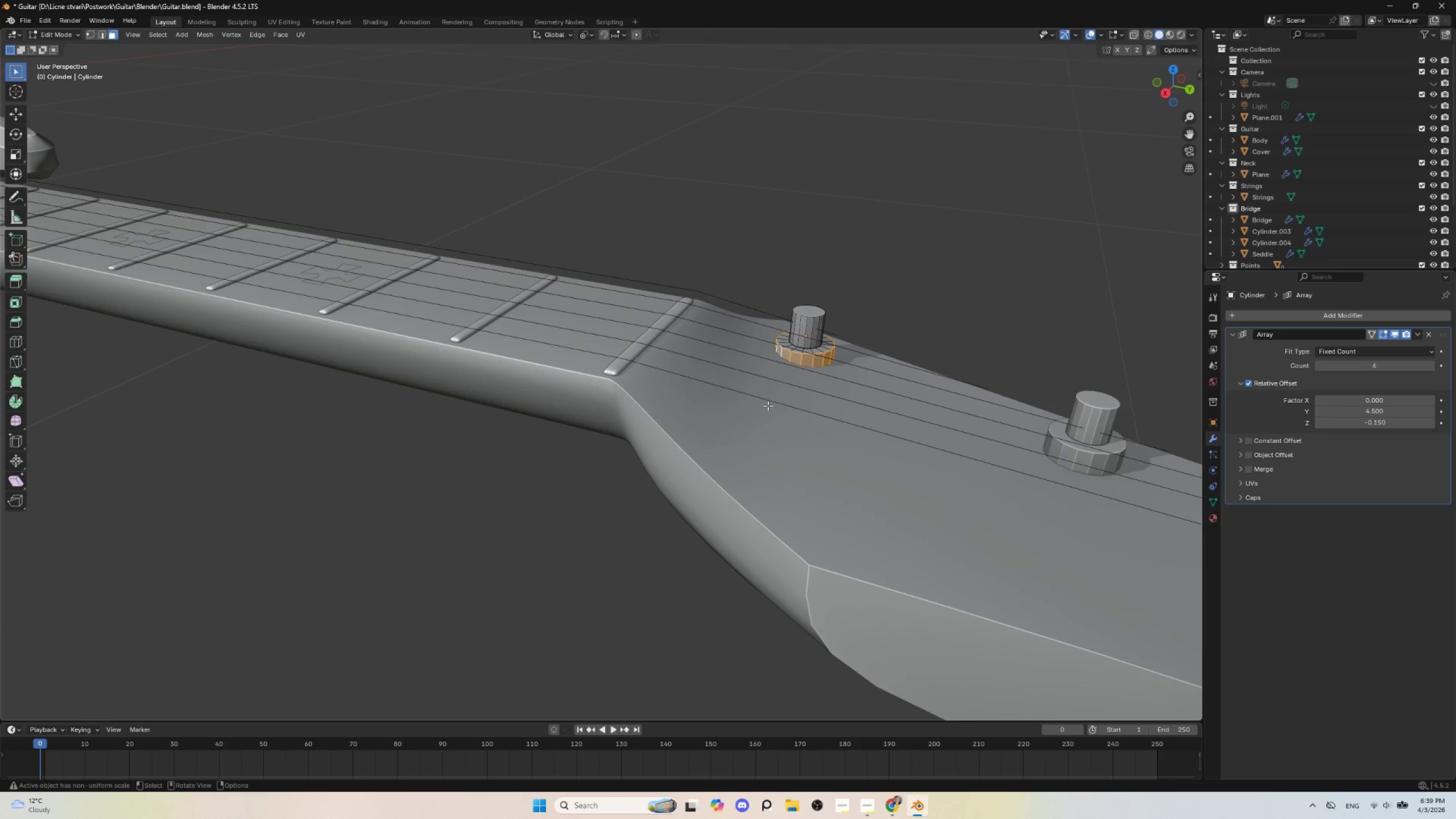 
scroll: coordinate [771, 403], scroll_direction: up, amount: 3.0
 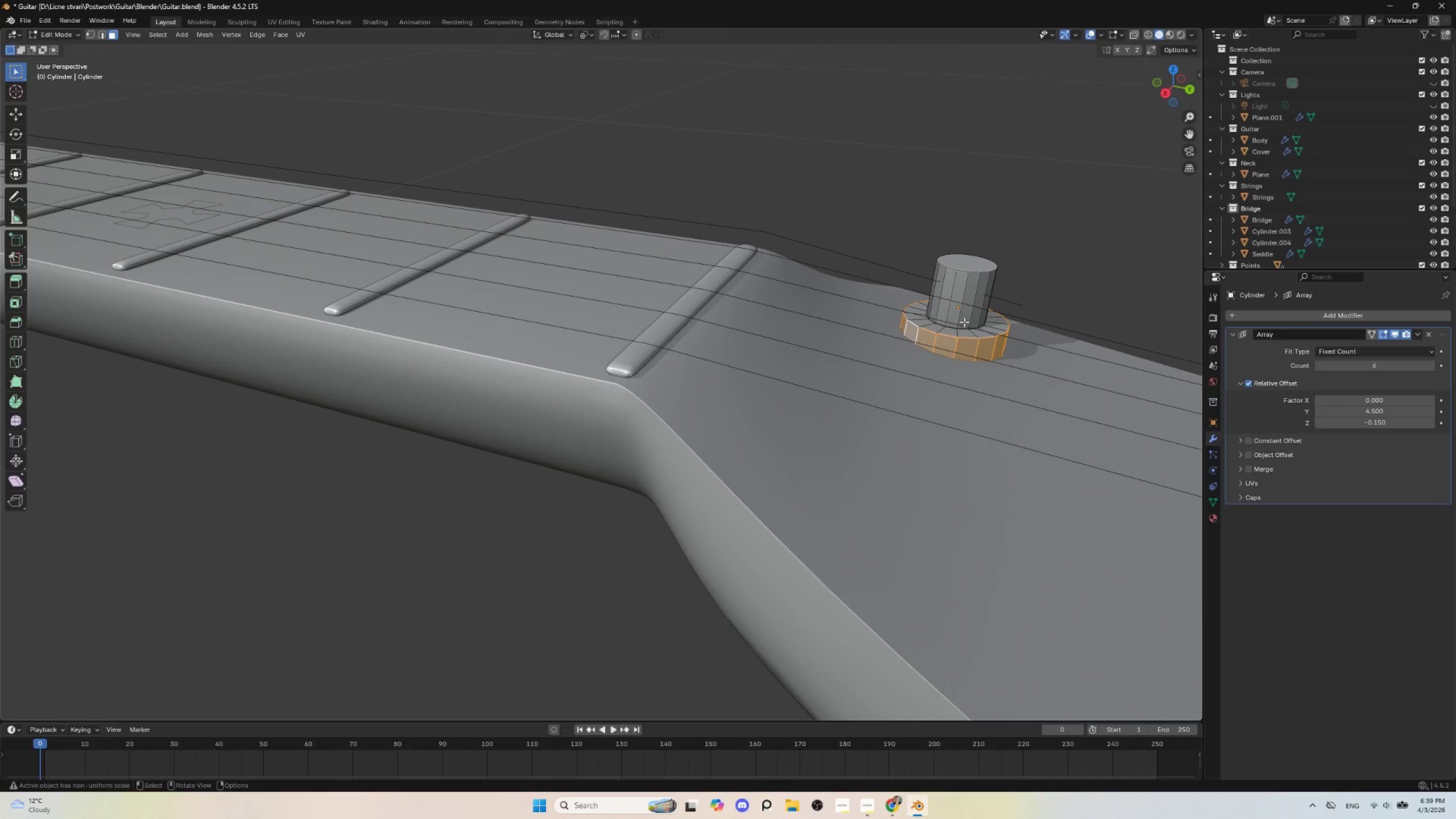 
key(Tab)
 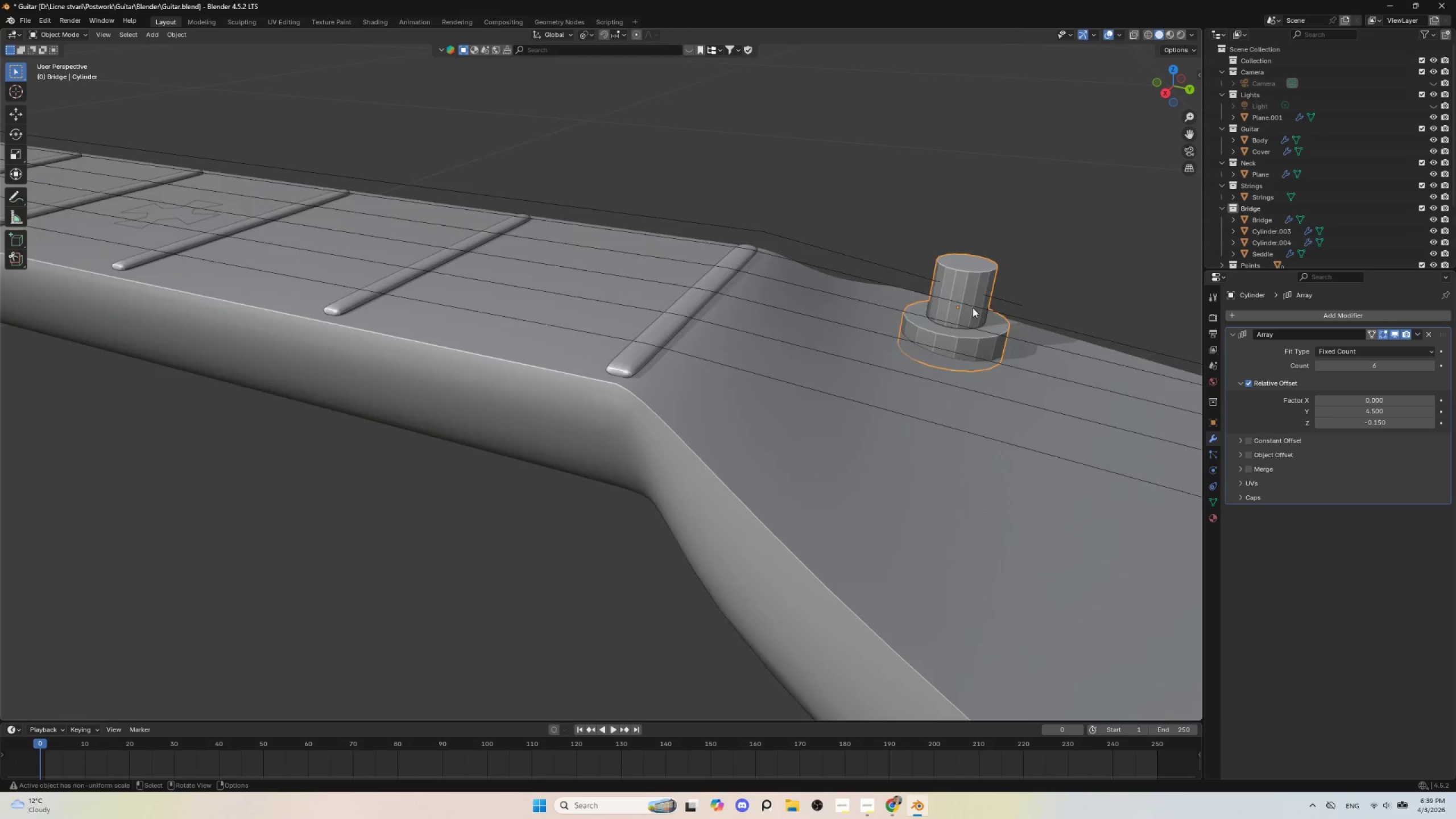 
scroll: coordinate [974, 321], scroll_direction: down, amount: 5.0
 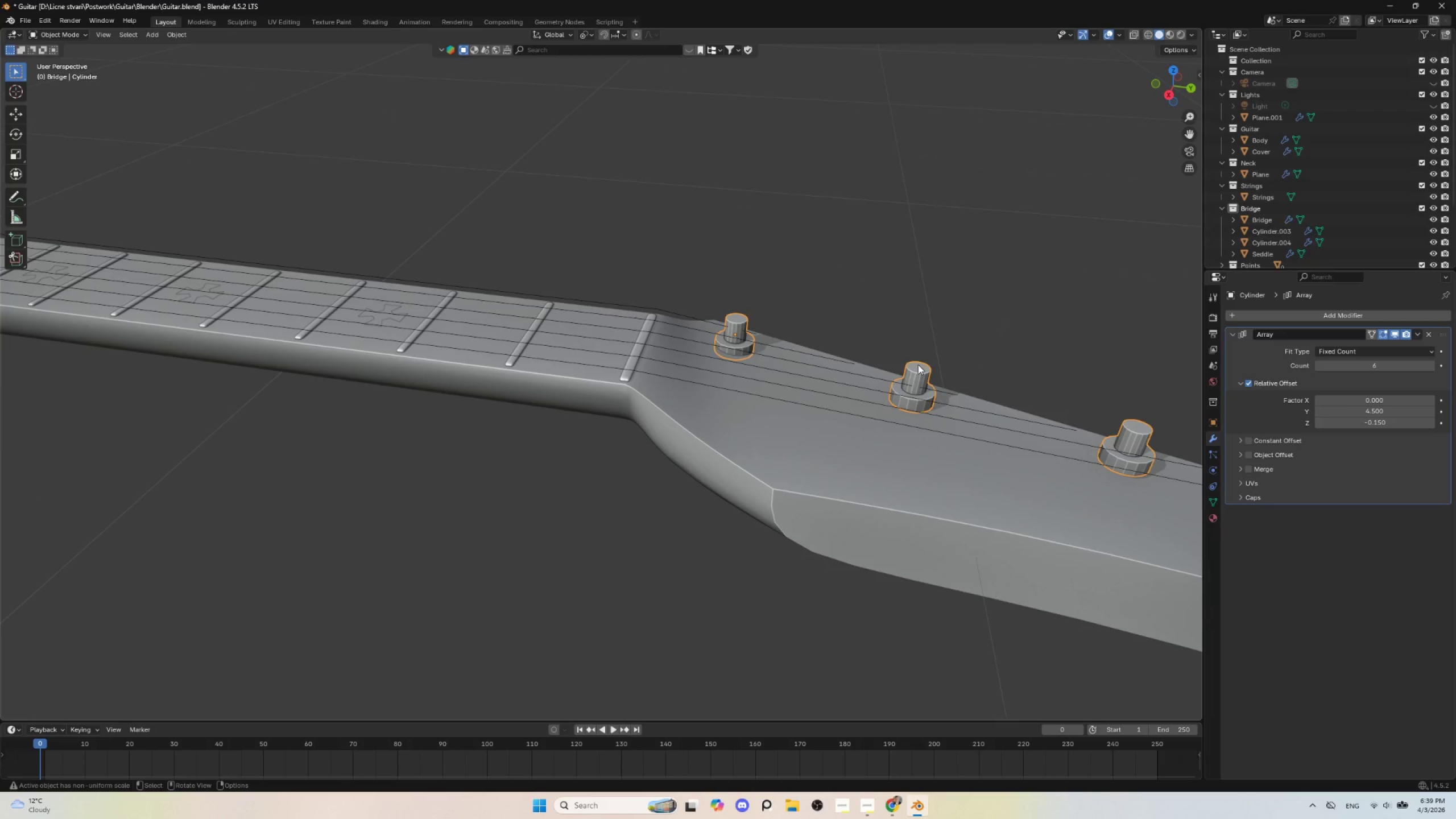 
key(Tab)
 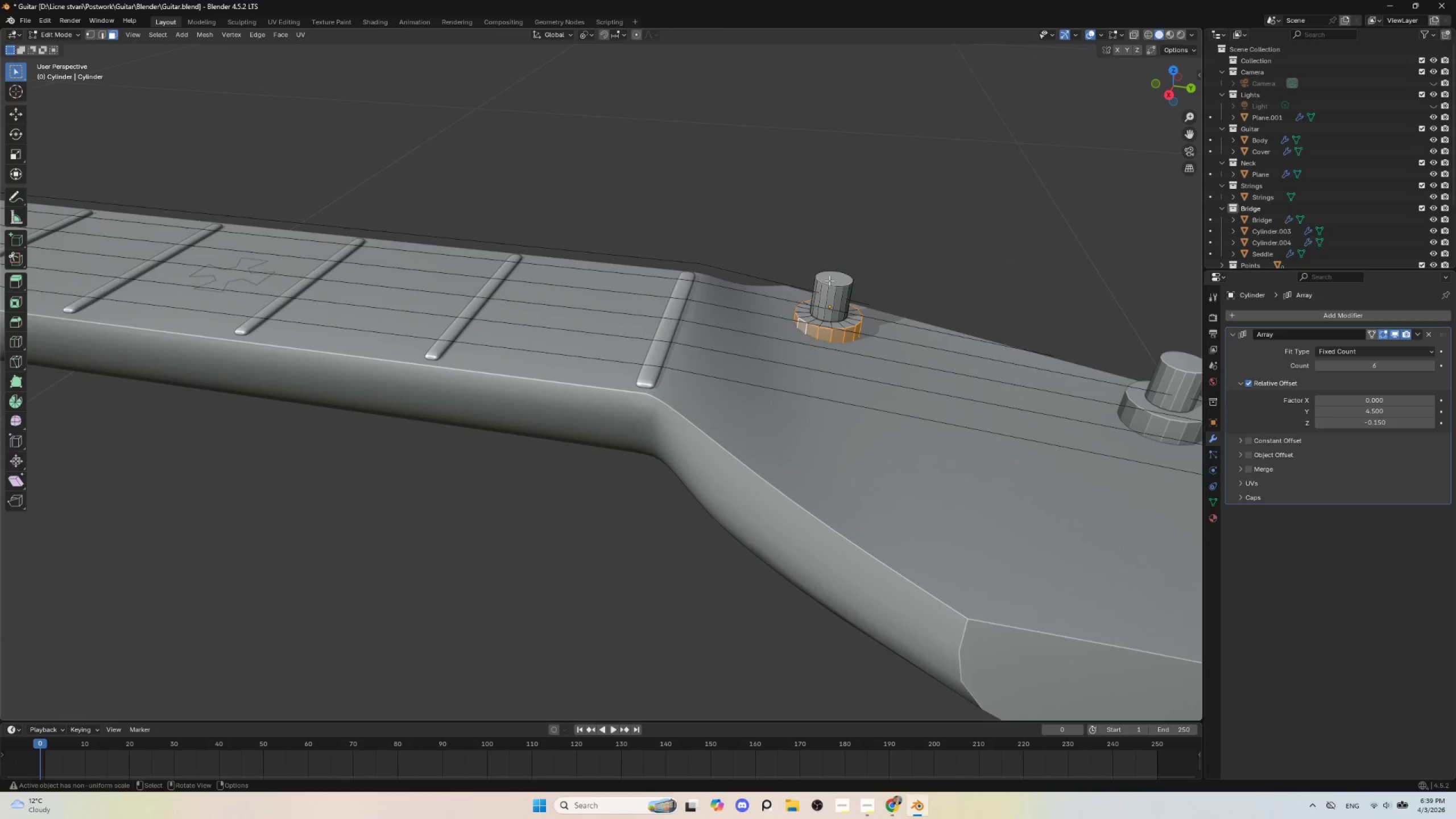 
scroll: coordinate [855, 372], scroll_direction: up, amount: 3.0
 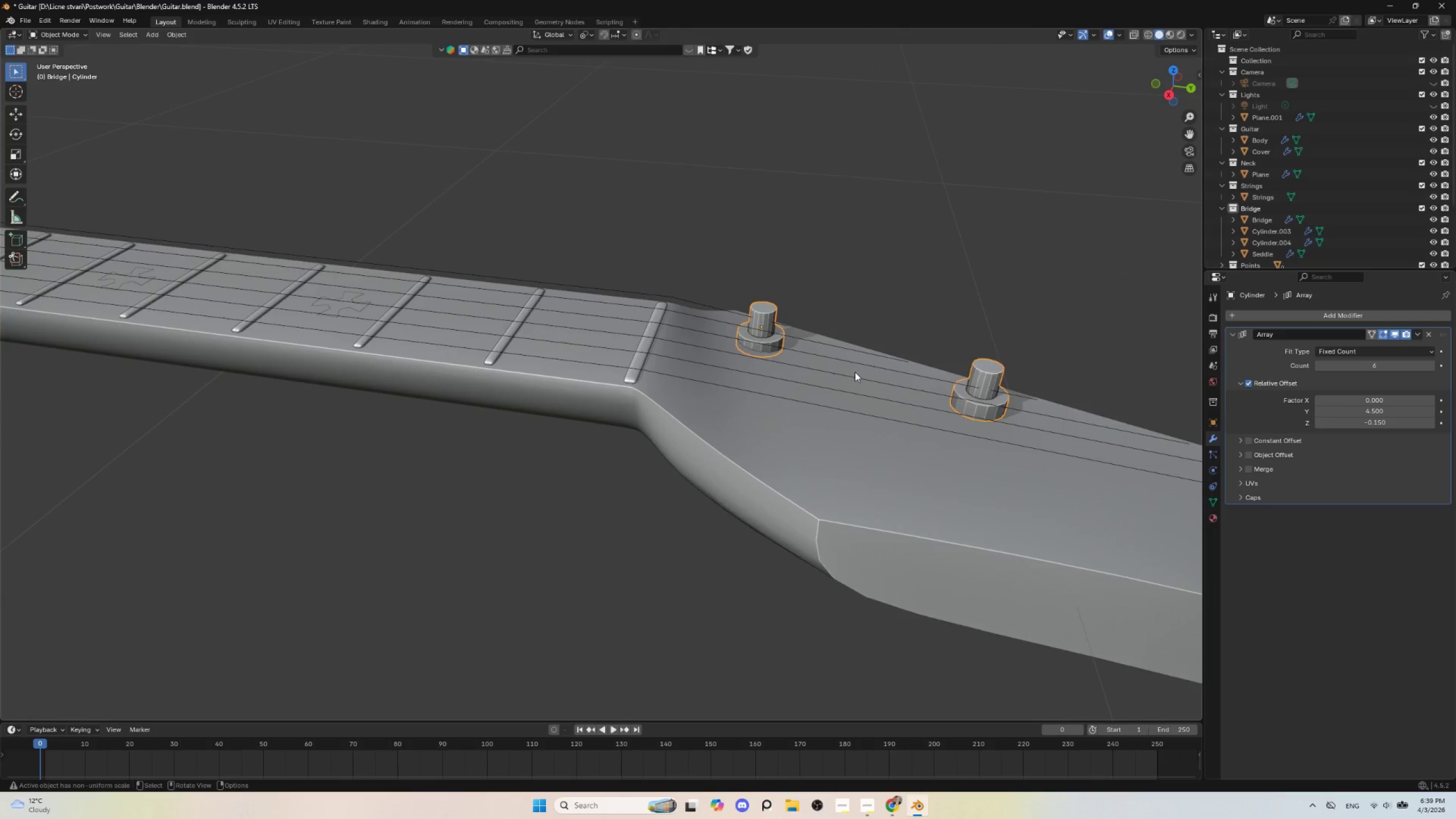 
left_click([831, 278])
 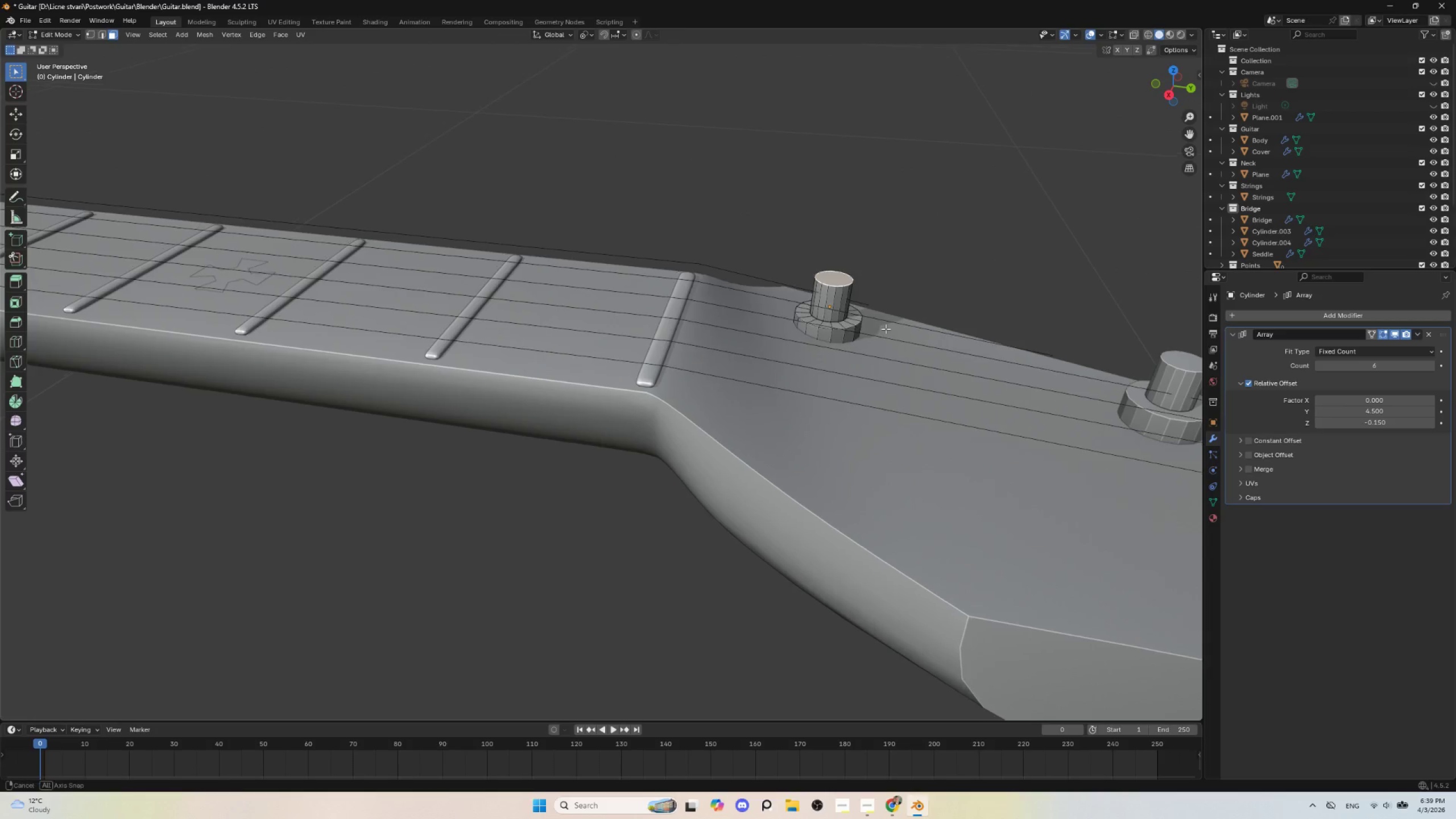 
scroll: coordinate [873, 336], scroll_direction: up, amount: 2.0
 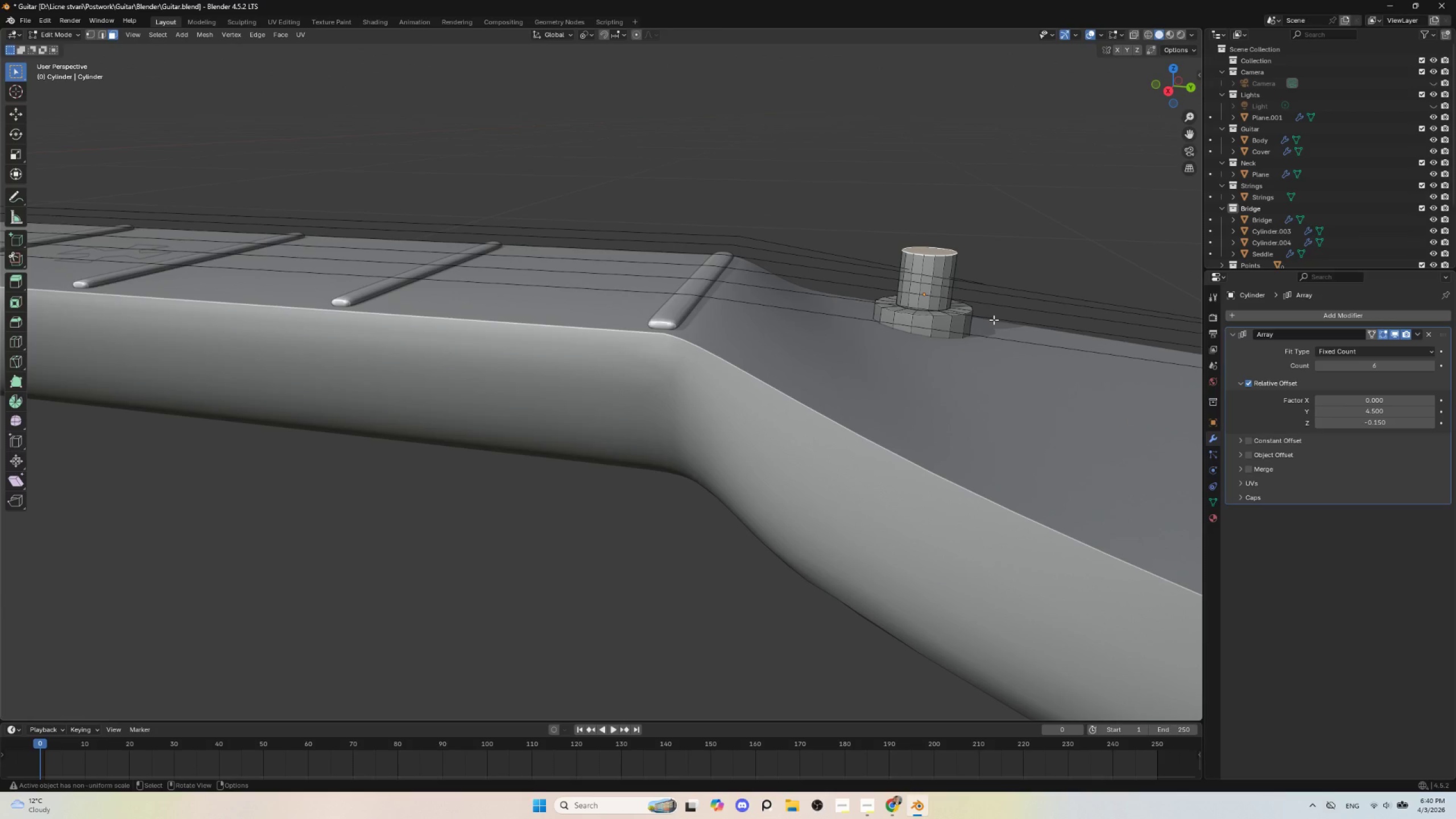 
key(E)
 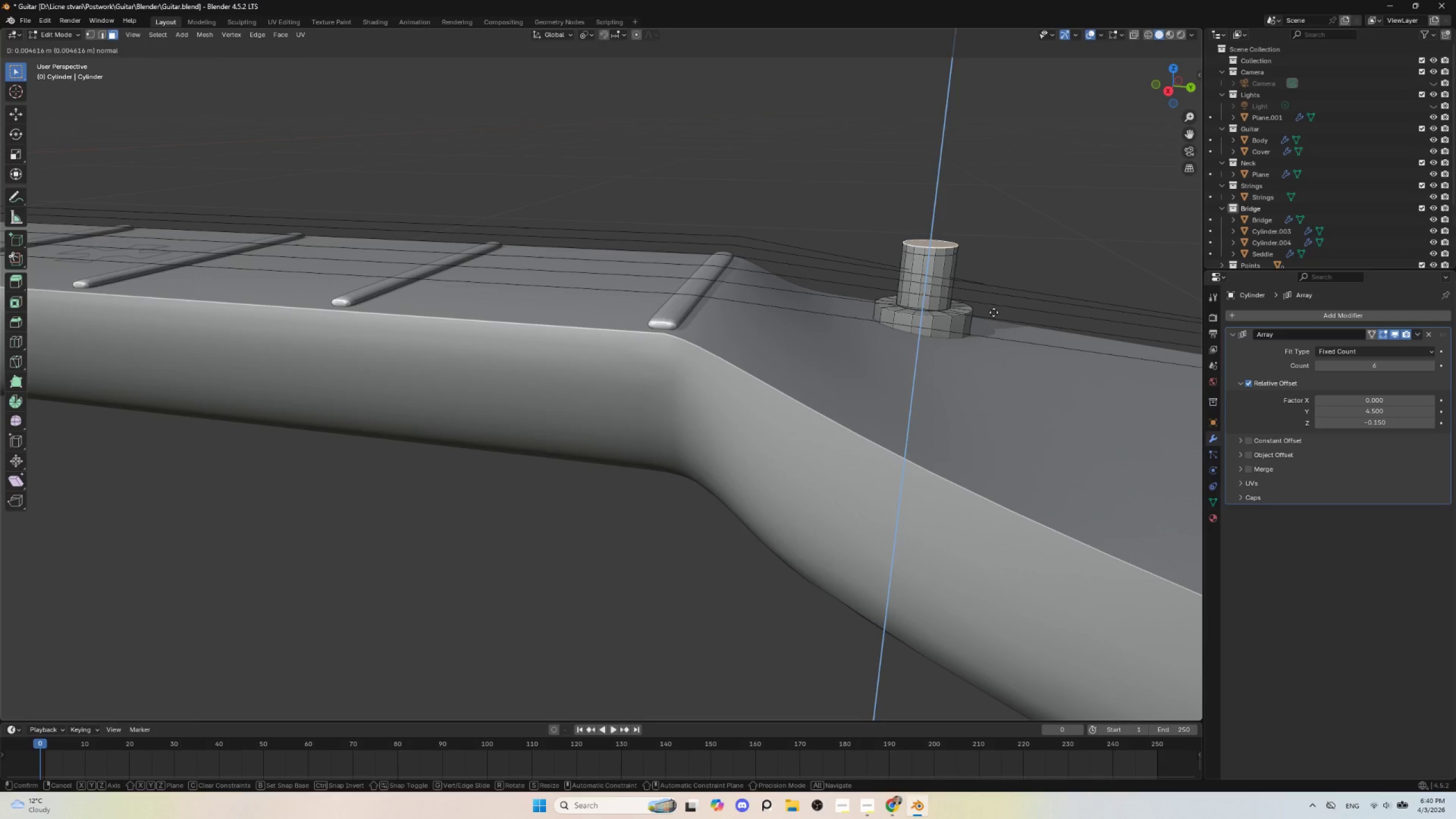 
left_click([994, 312])
 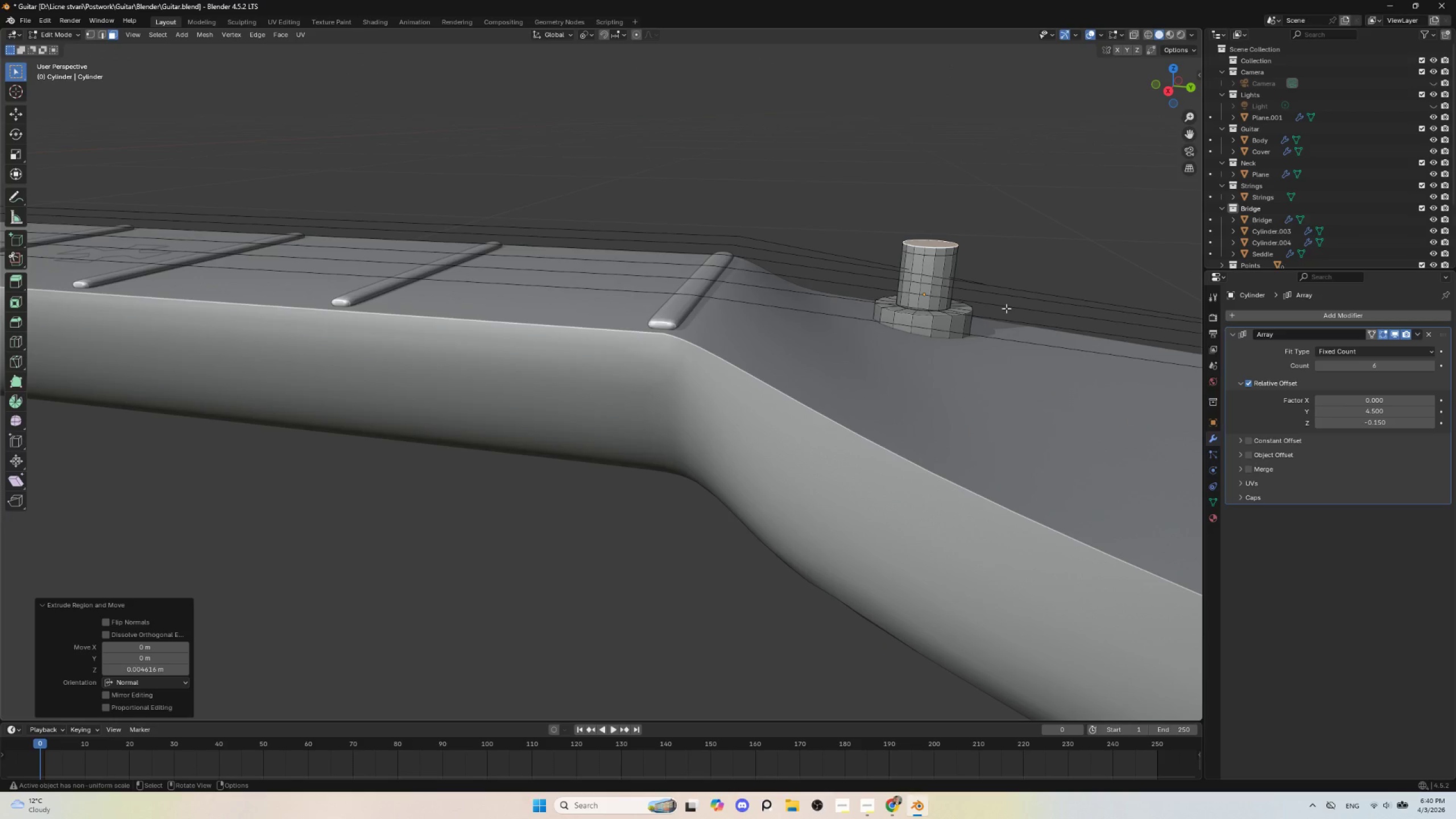 
key(S)
 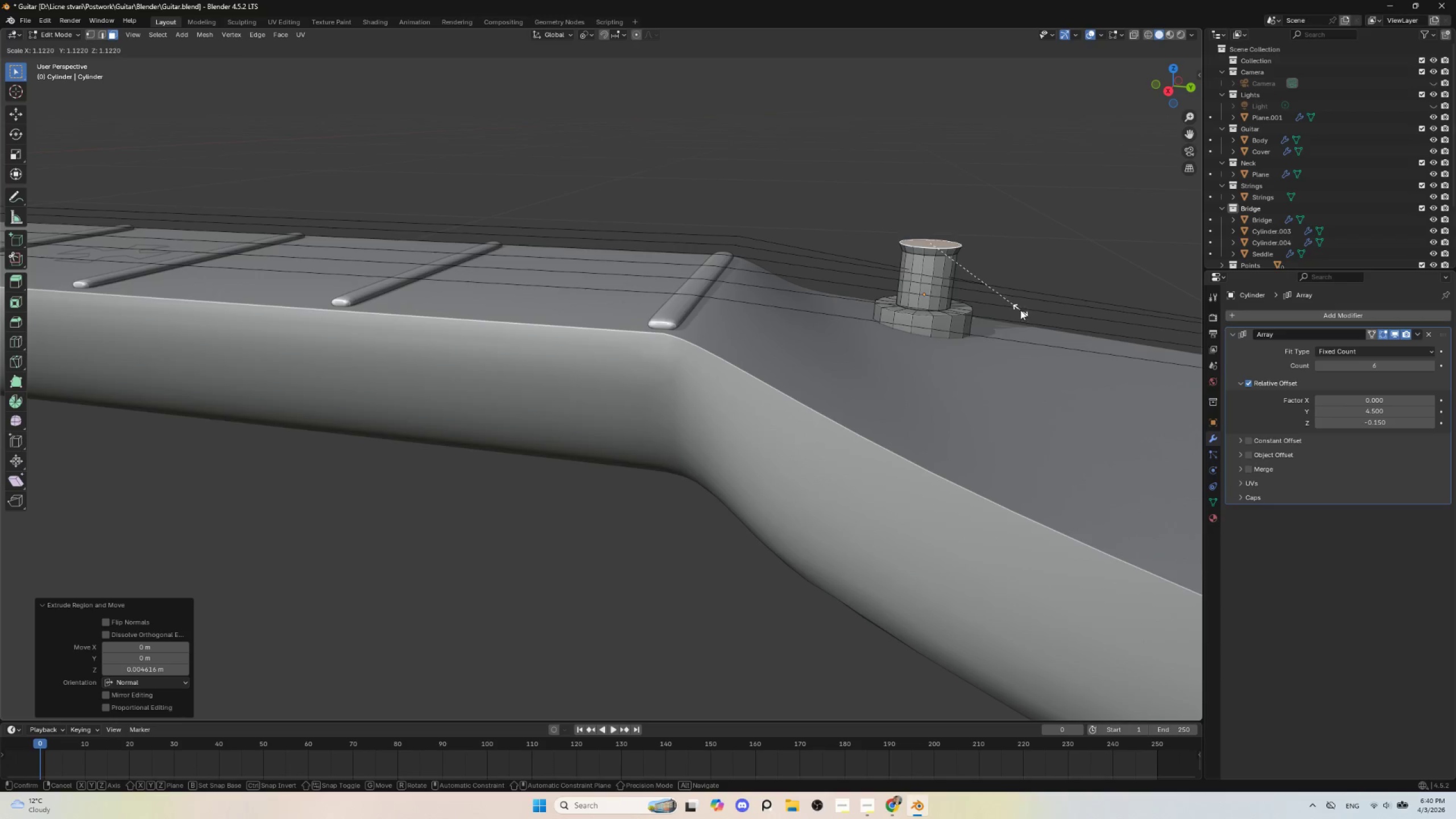 
left_click([1020, 310])
 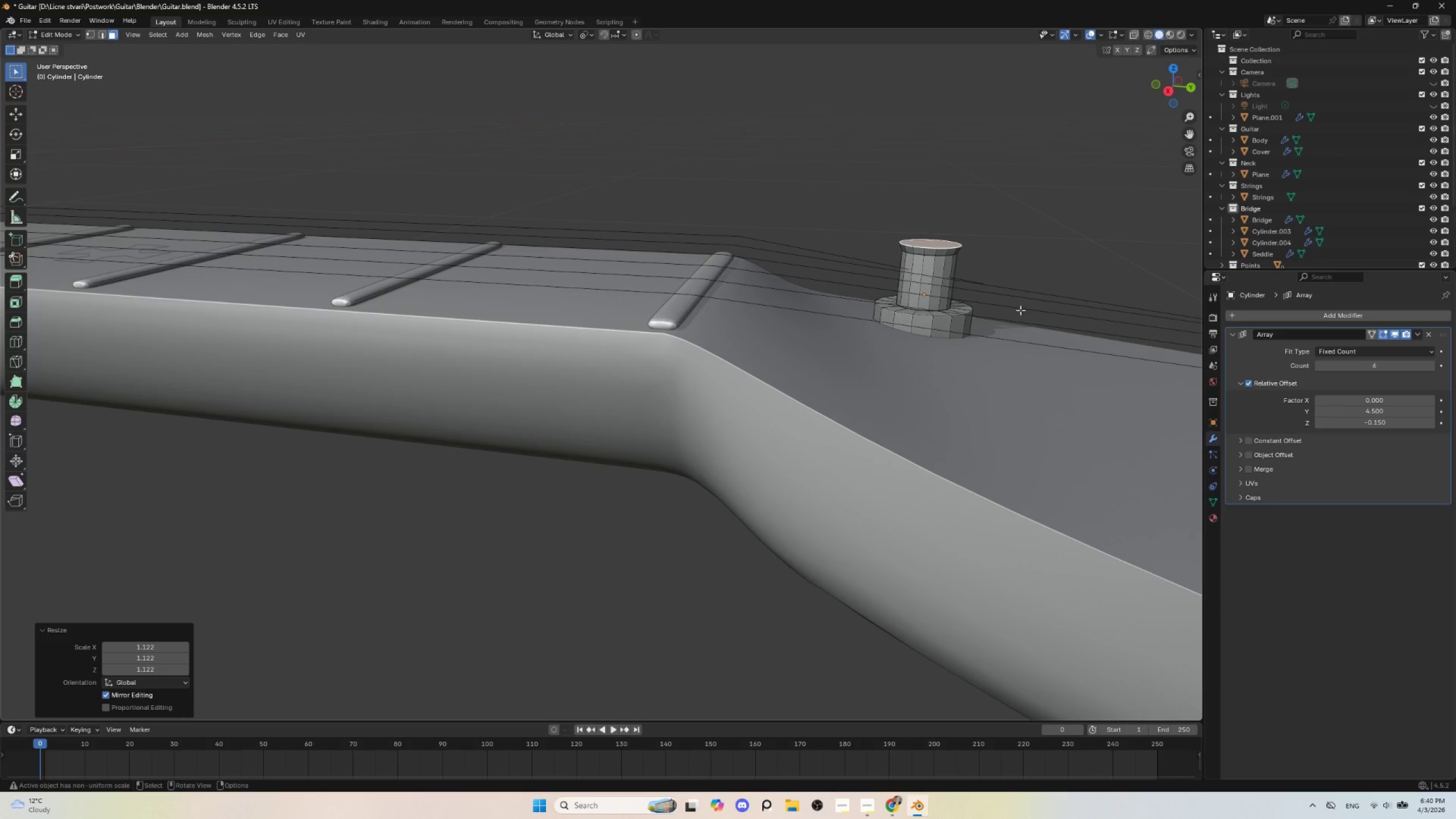 
key(E)
 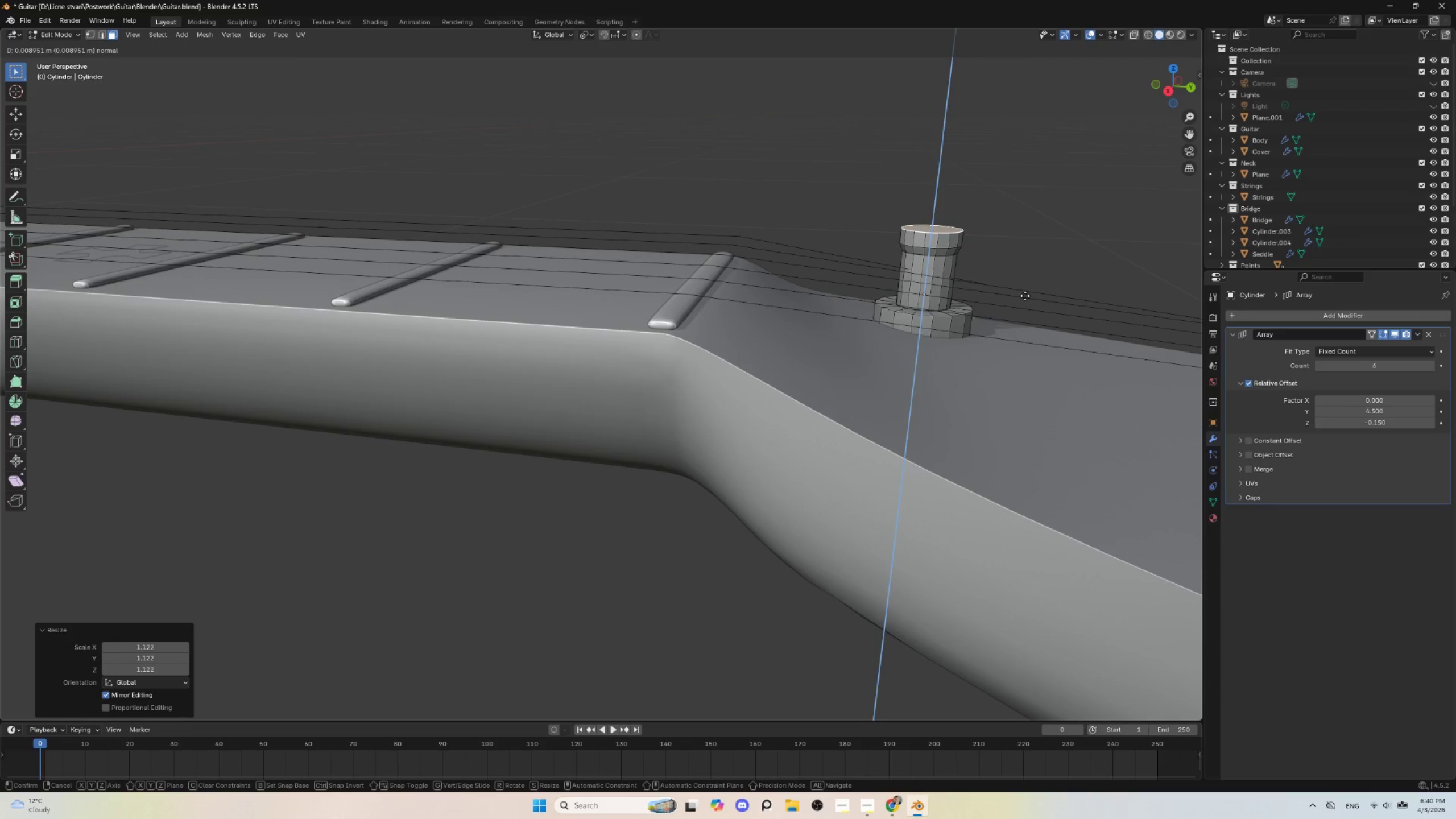 
left_click([1025, 296])
 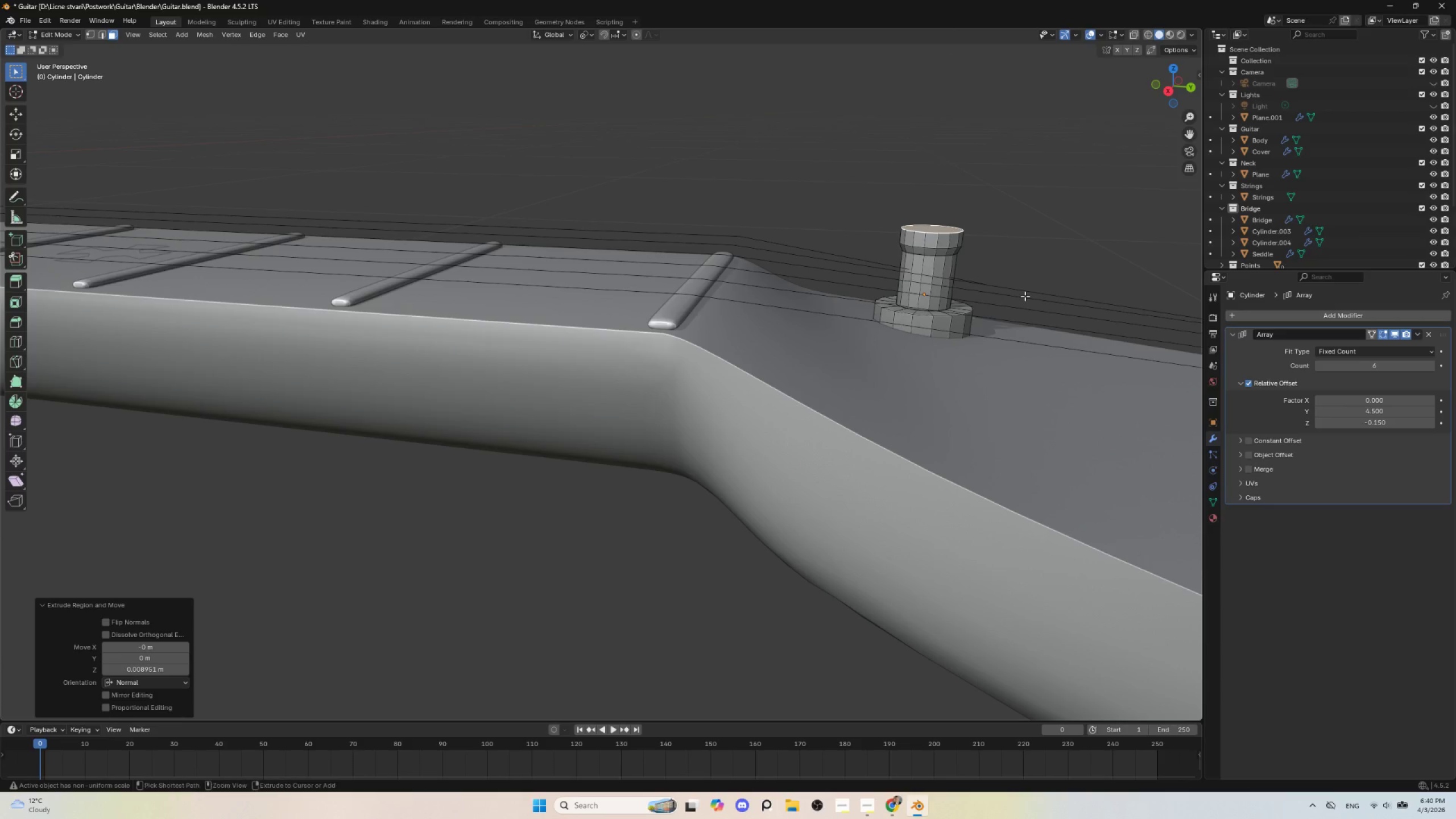 
key(Control+B)
 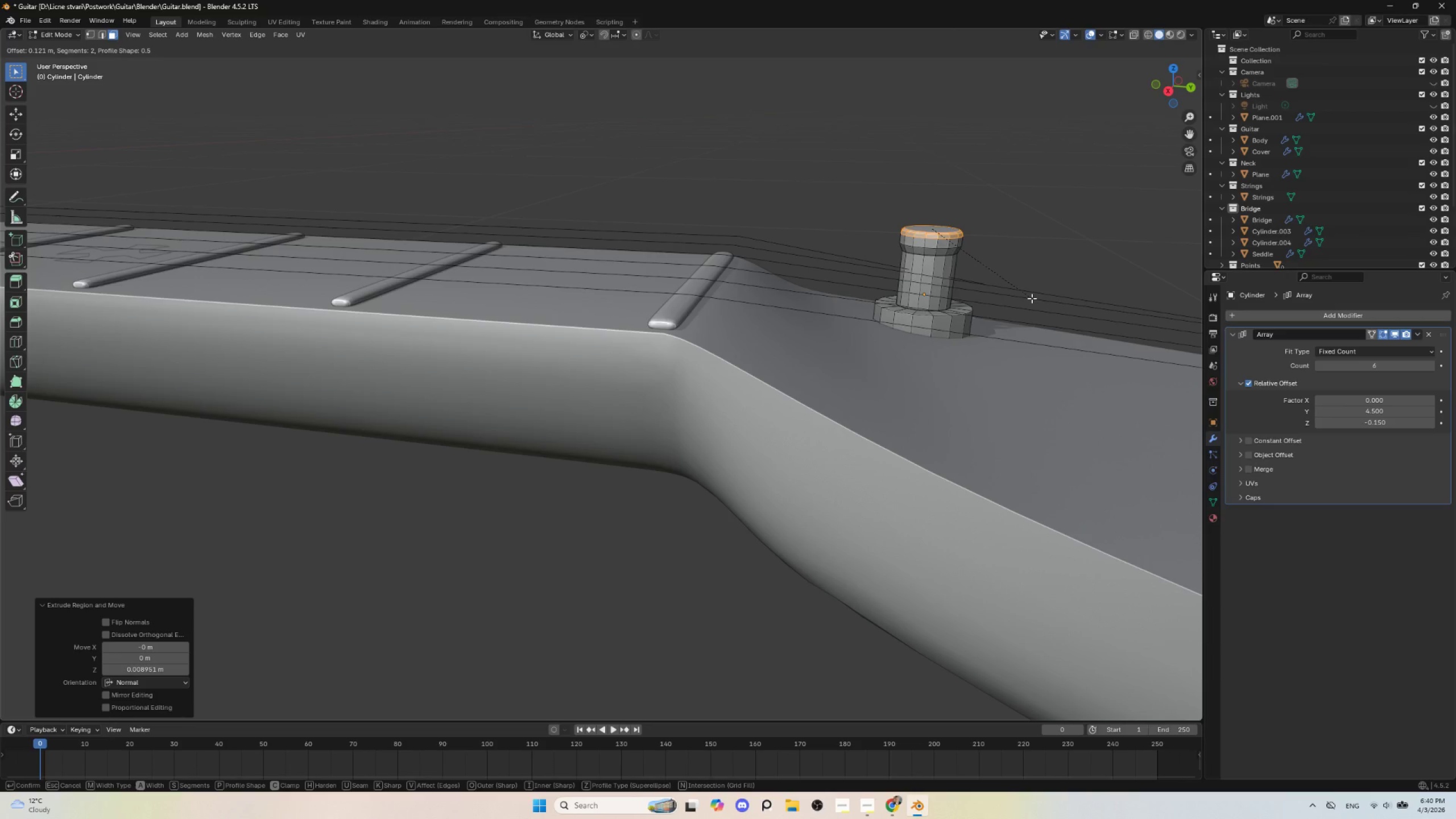 
scroll: coordinate [1032, 298], scroll_direction: down, amount: 2.0
 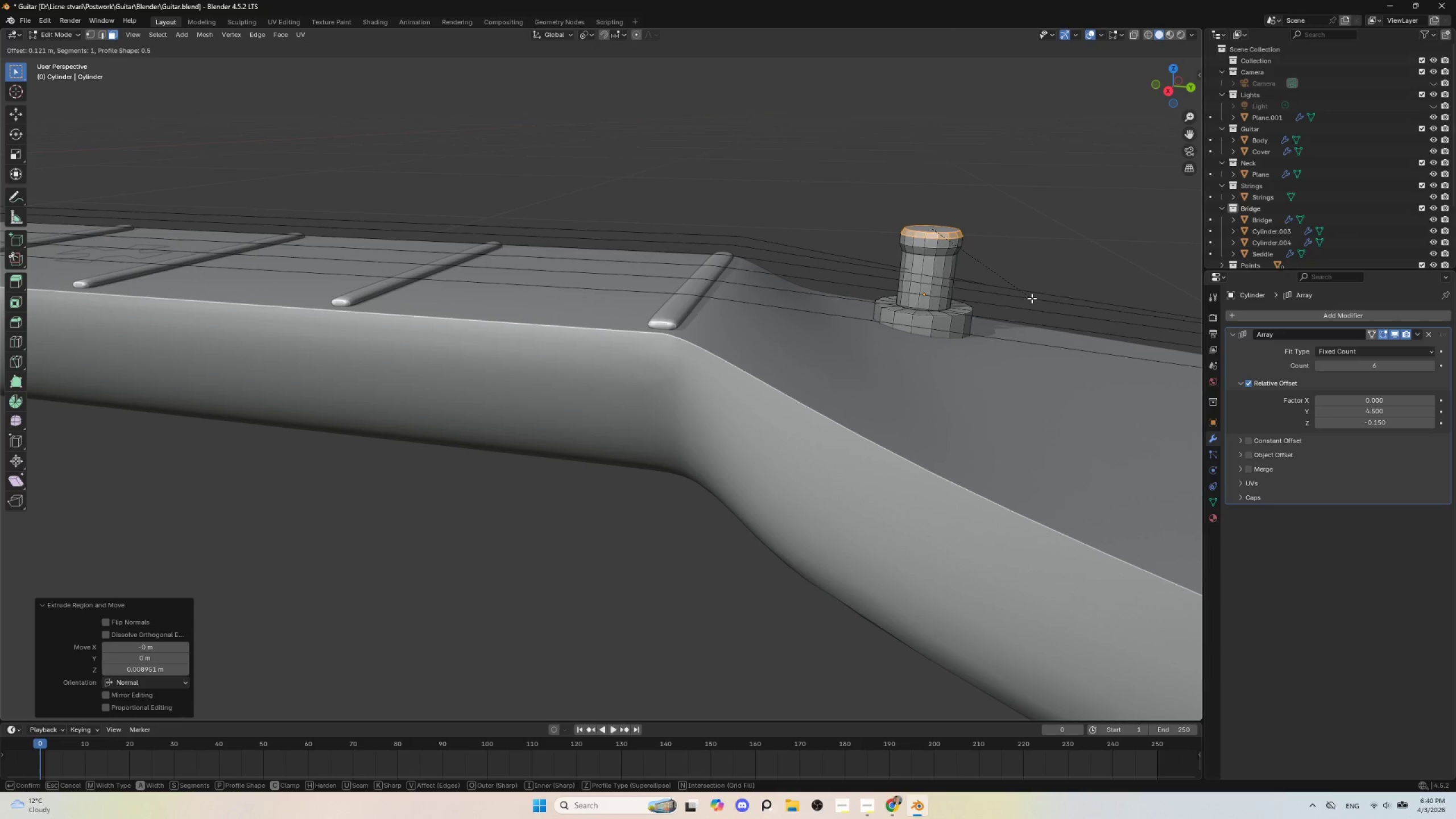 
key(Escape)
 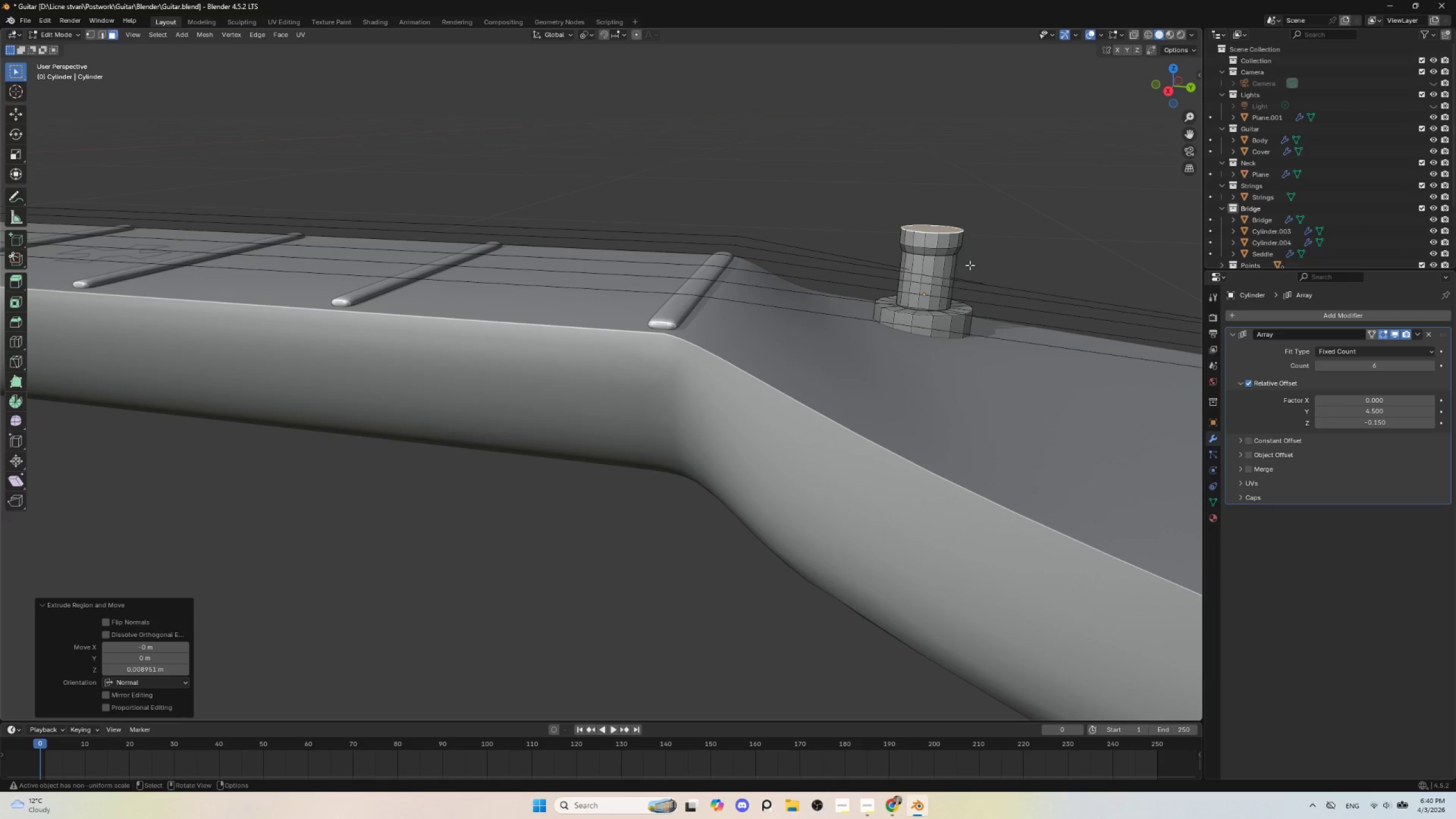 
key(Tab)
 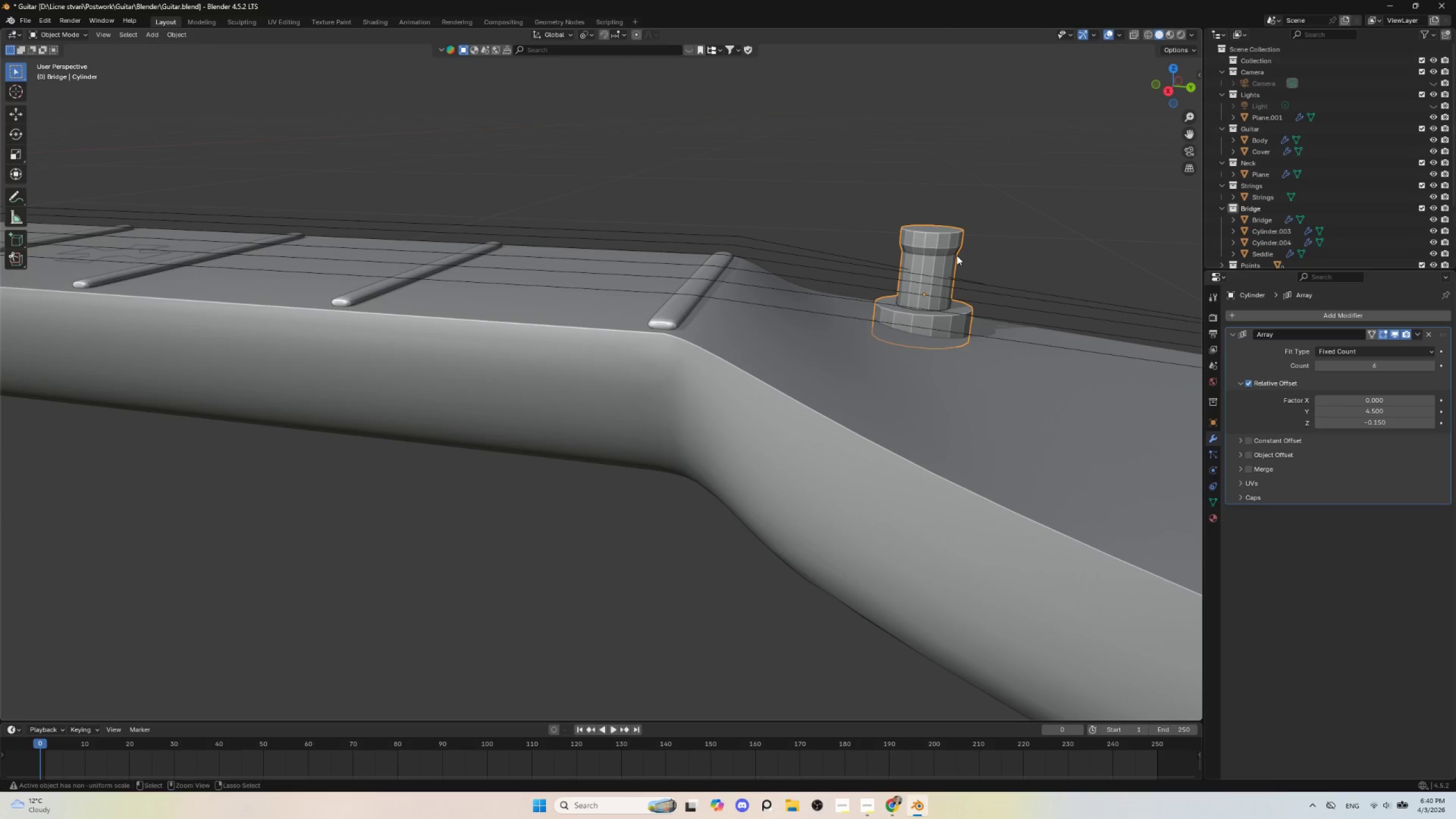 
key(Control+A)
 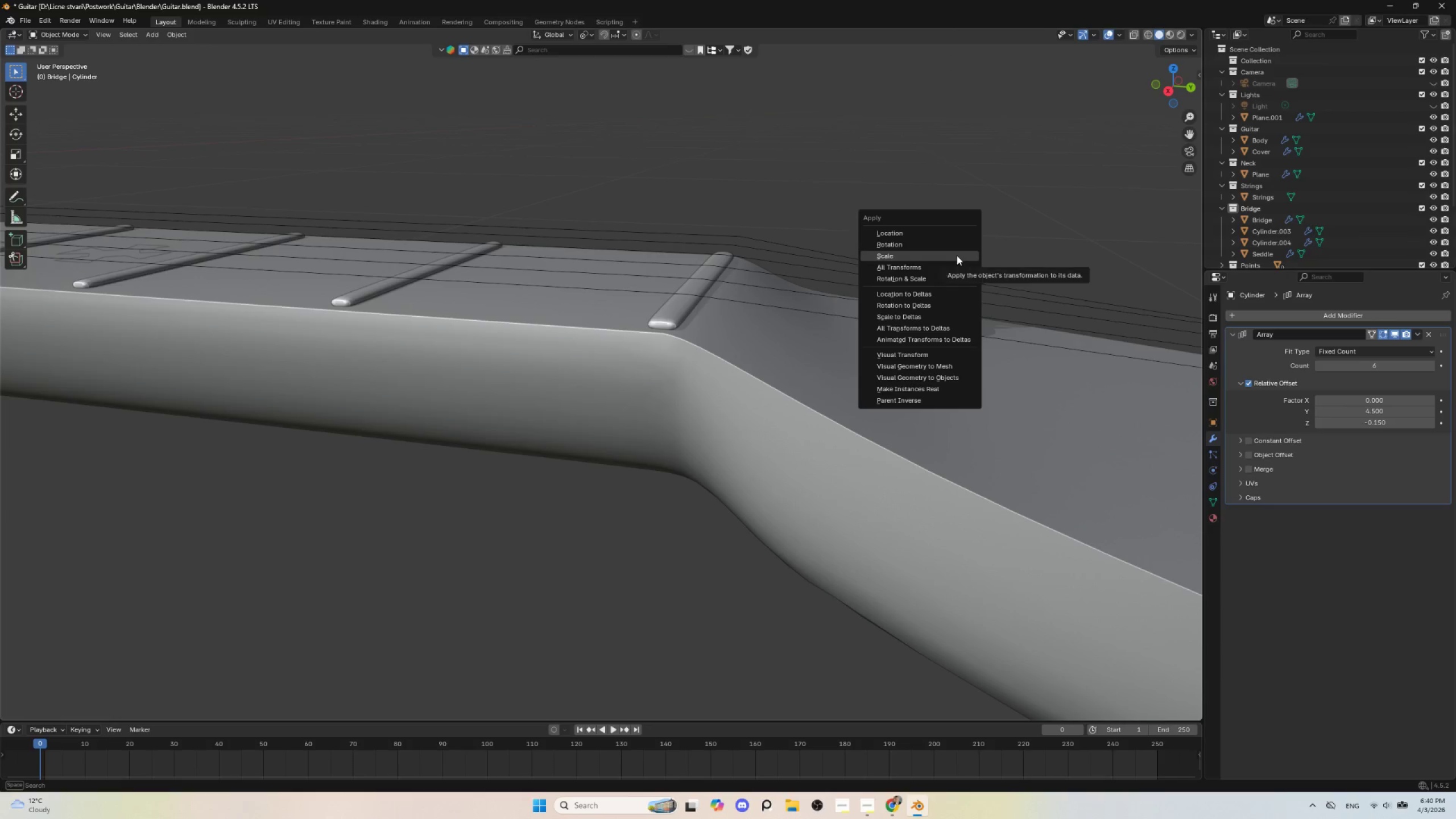 
left_click([957, 255])
 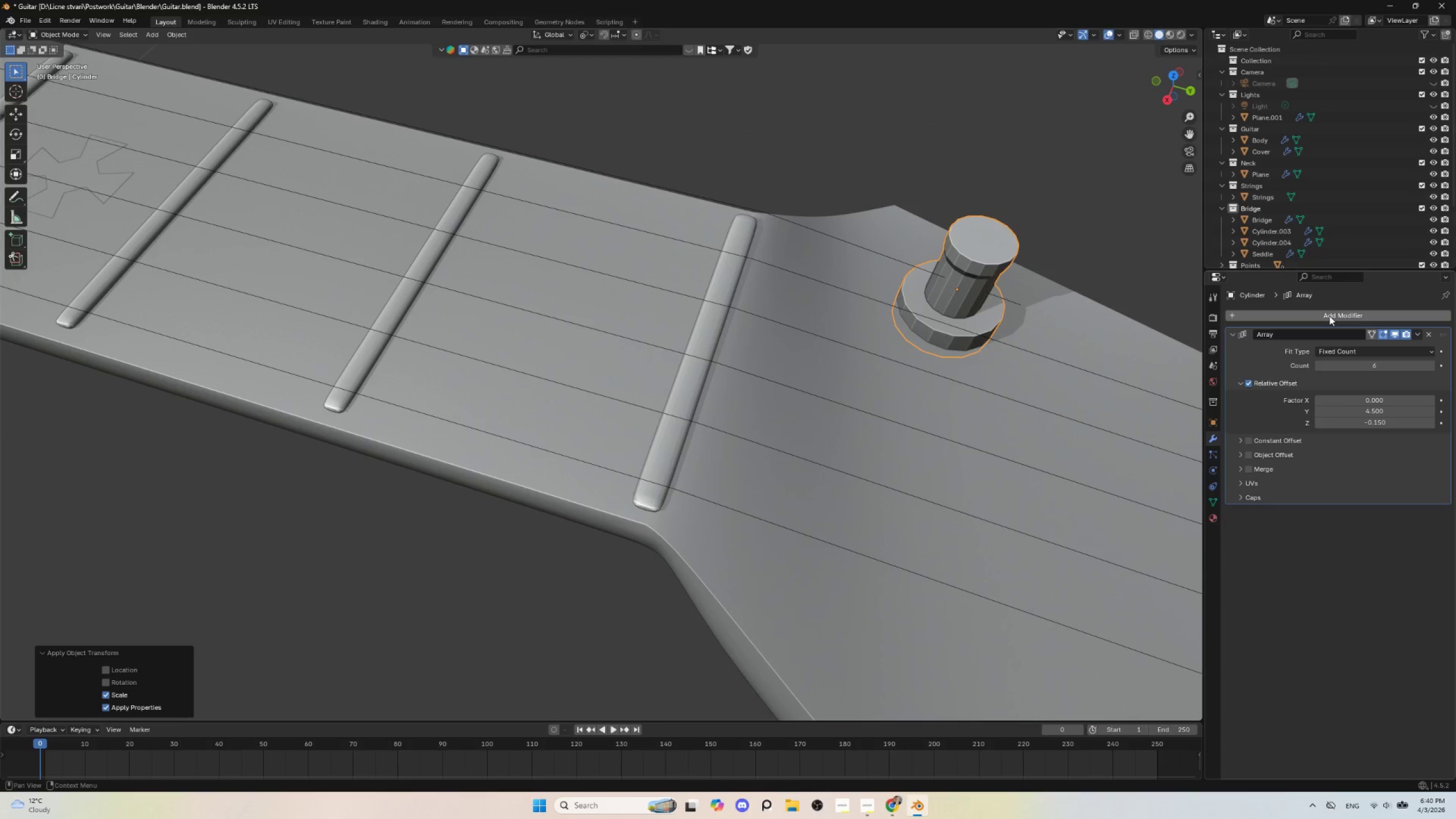 
left_click([1329, 316])
 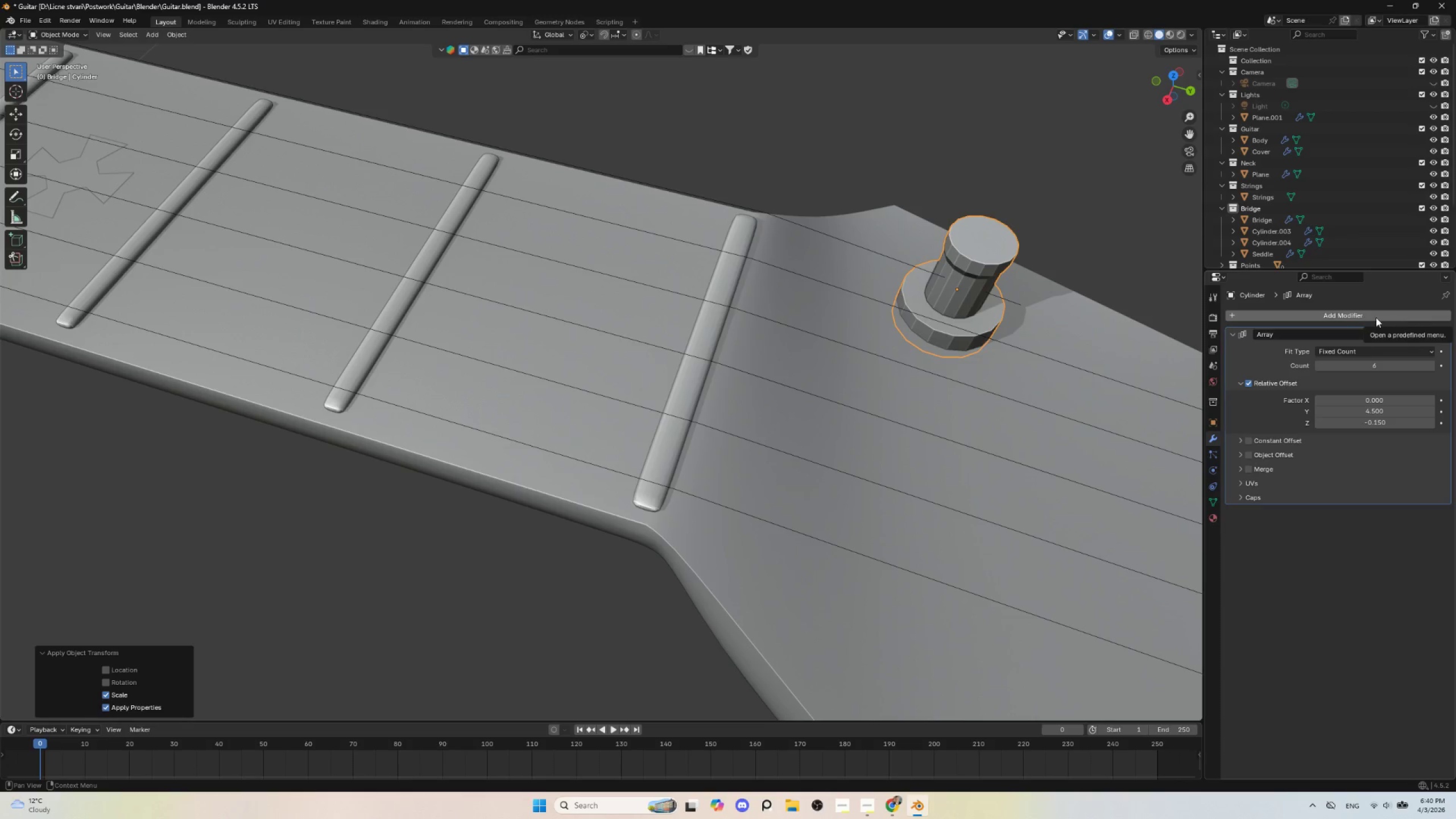 
left_click([1375, 317])
 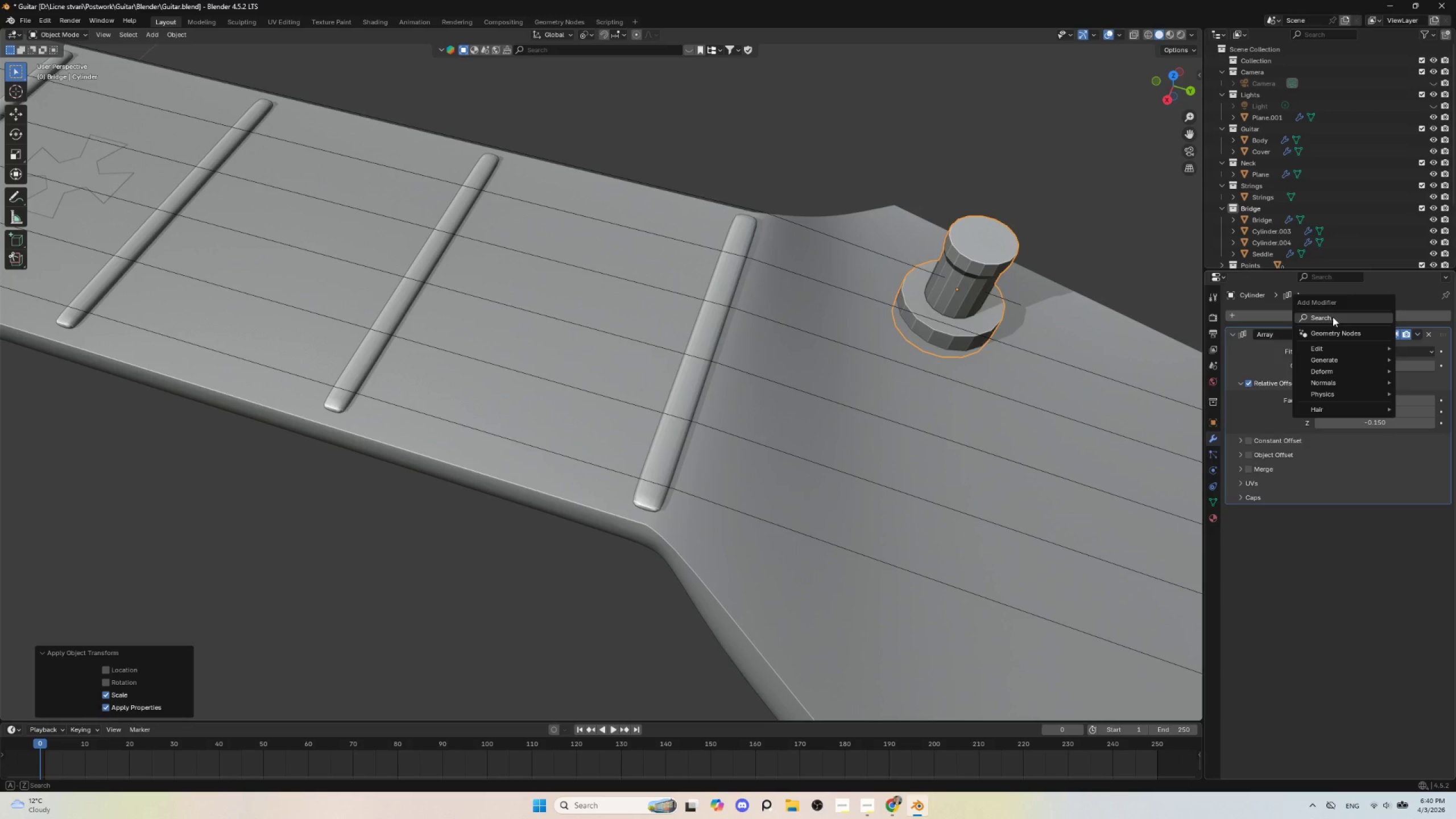 
left_click([1333, 317])
 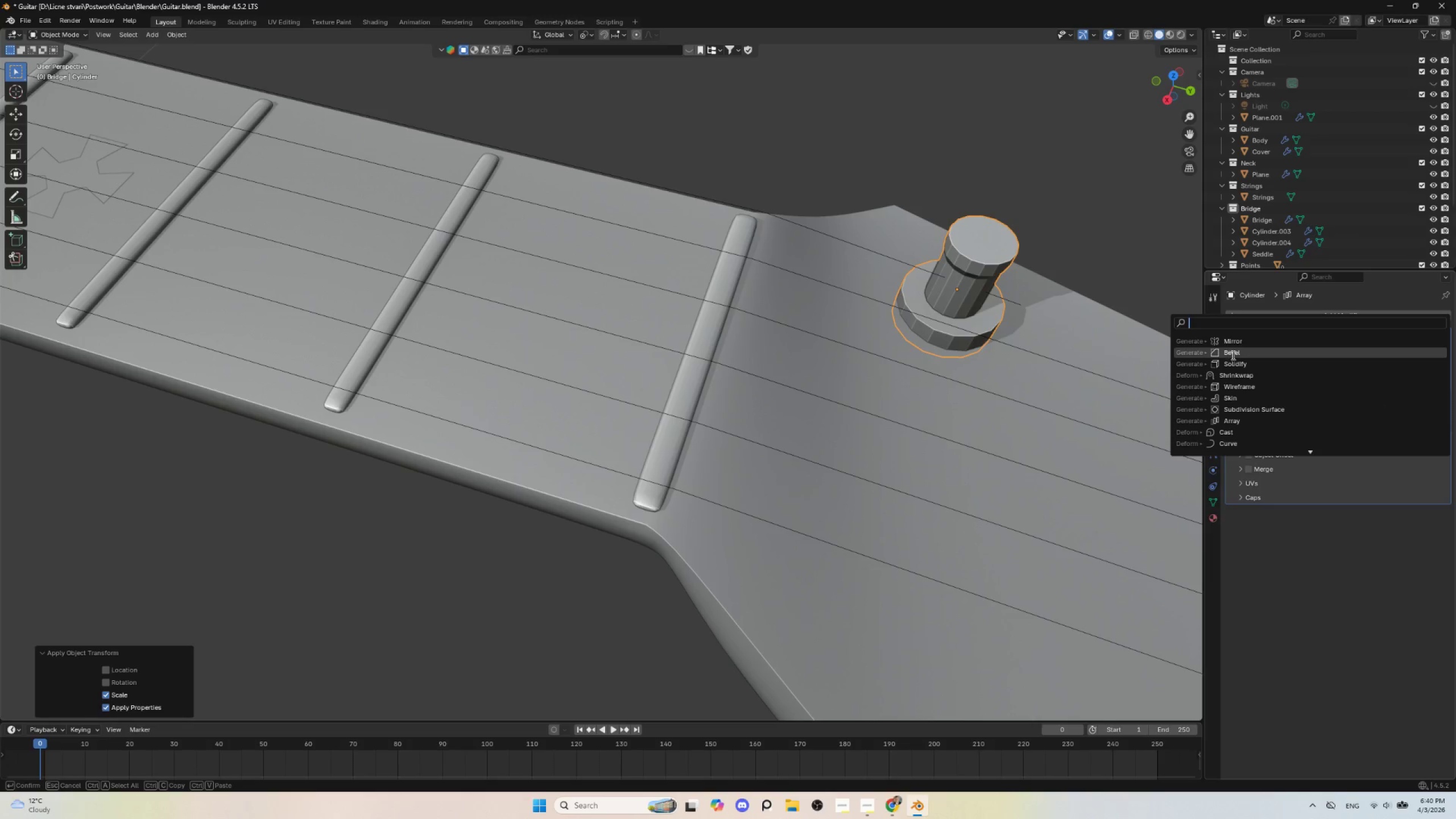 
left_click([1234, 352])
 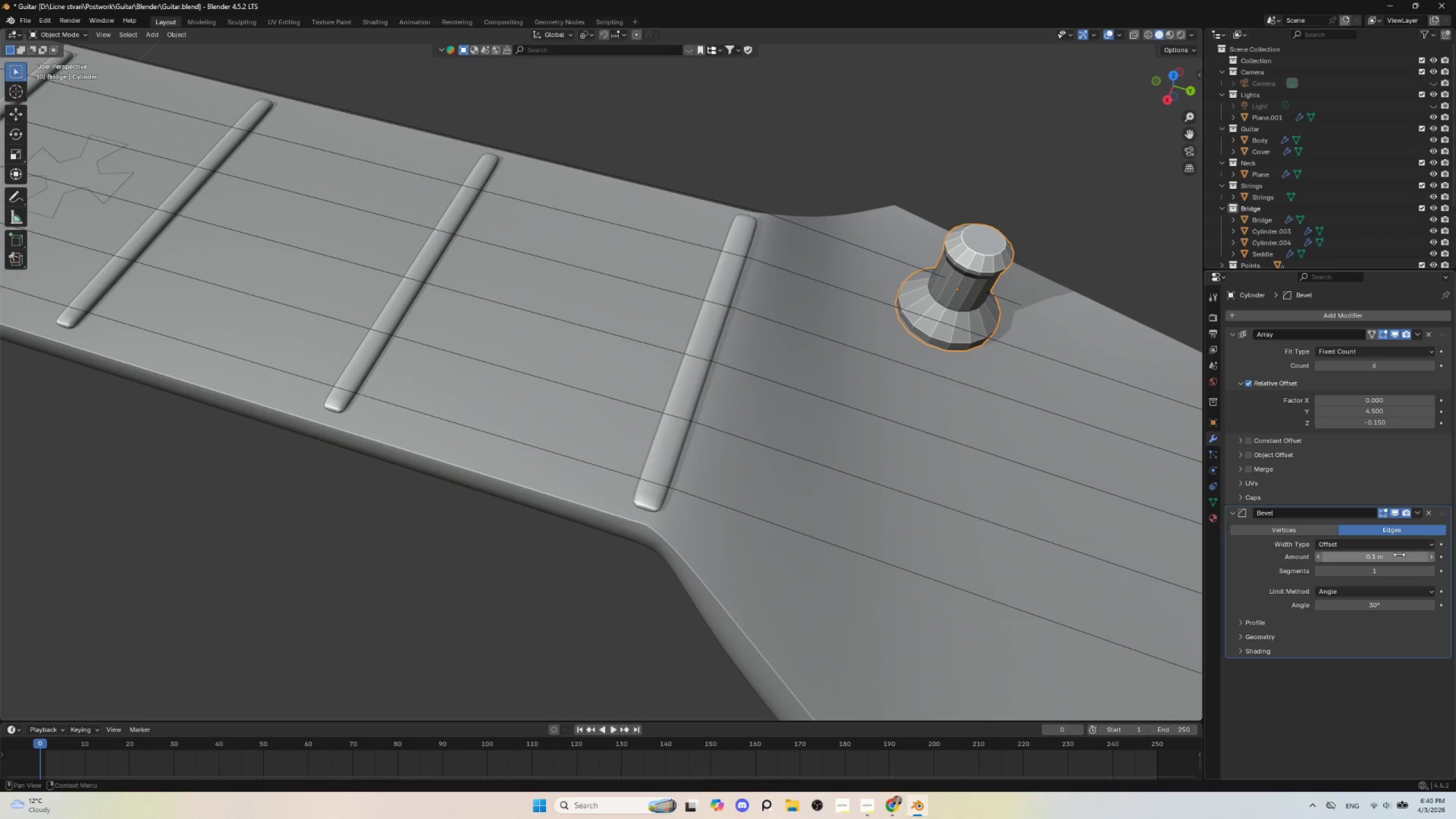 
key(Control+A)
 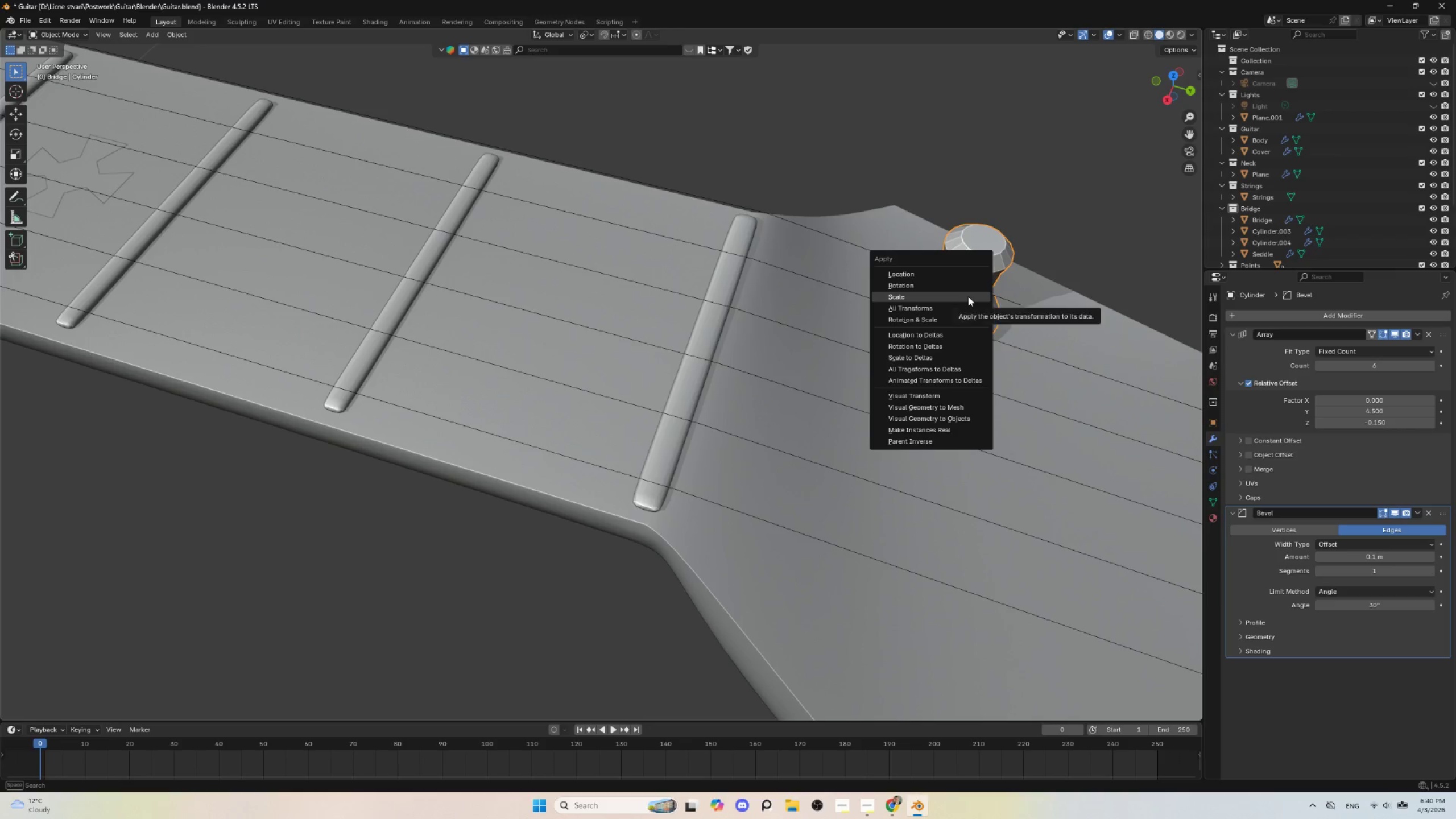 
left_click([968, 296])
 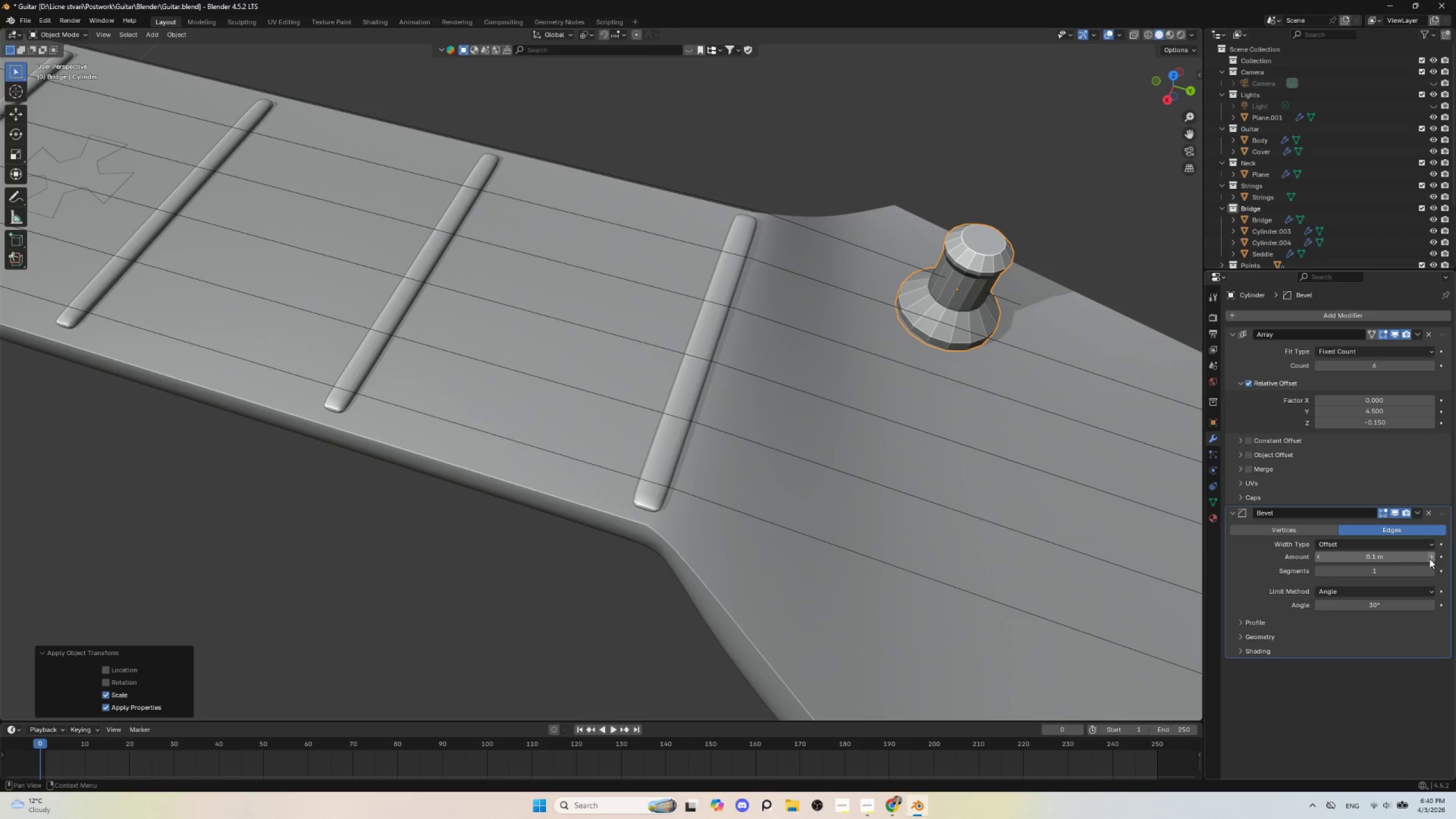 
left_click([1432, 571])
 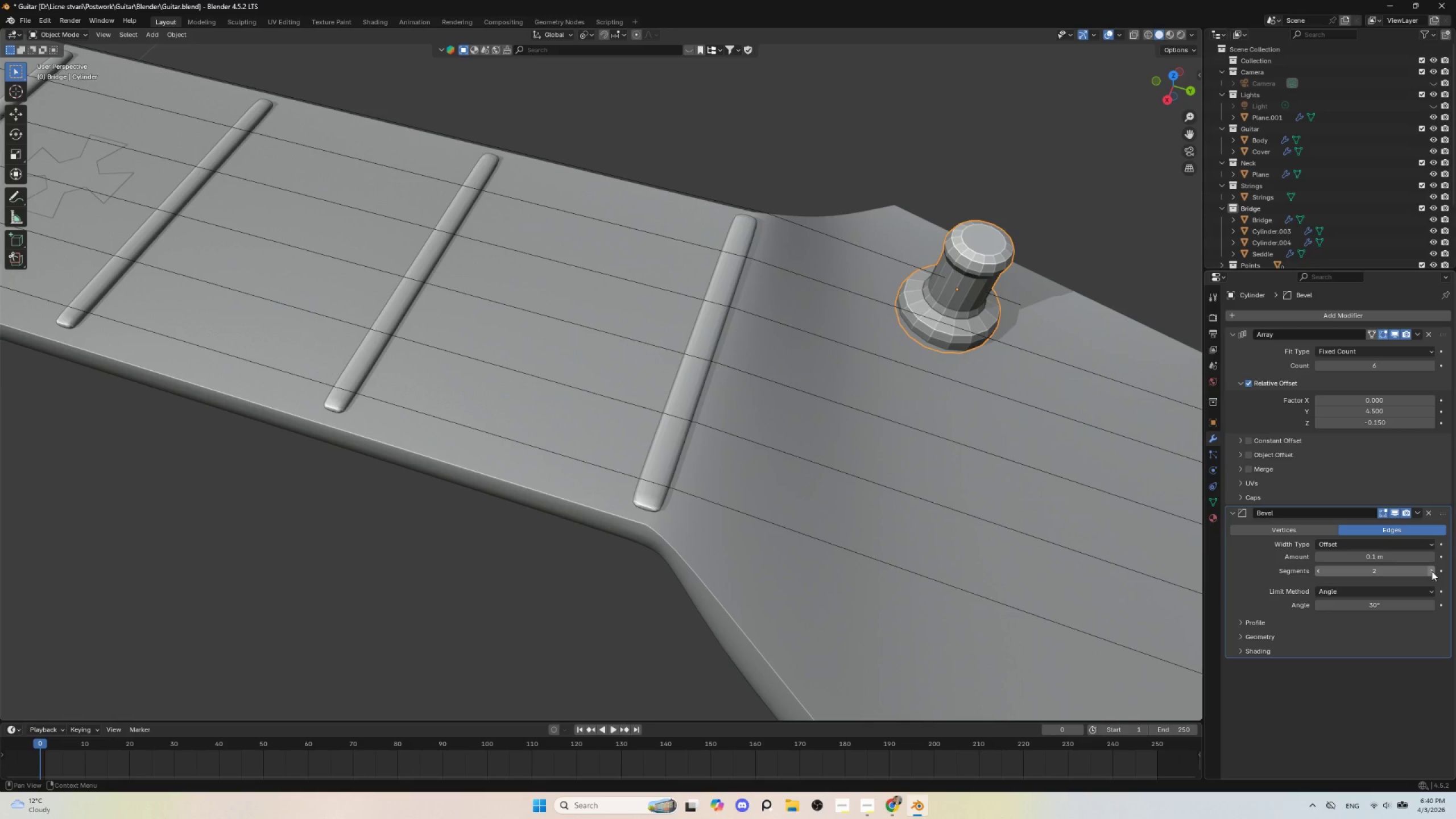 
hold_key(key=ShiftLeft, duration=1.5)
left_click_drag(start_coordinate=[1378, 553], to_coordinate=[1300, 544])
 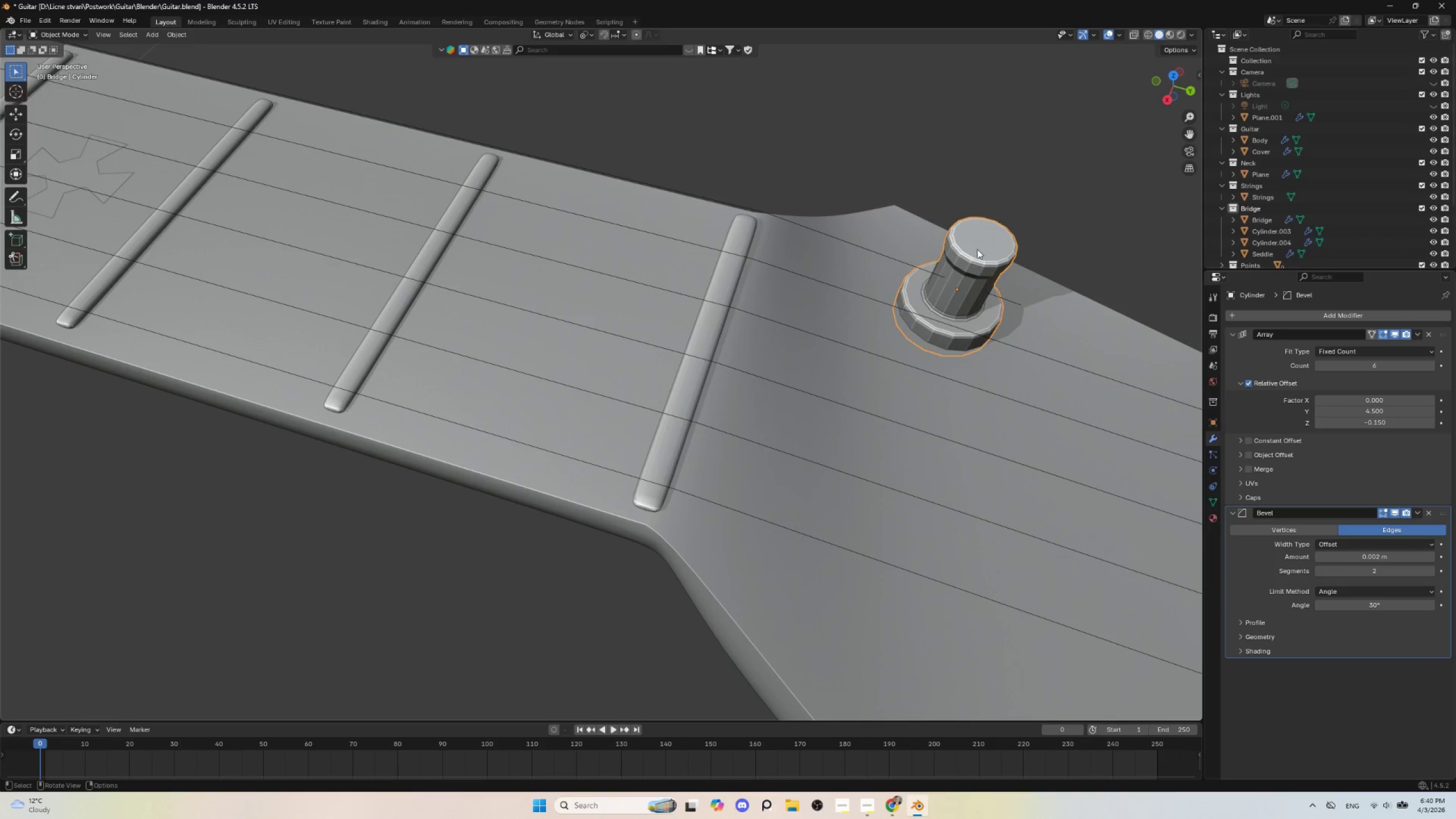 
hold_key(key=ShiftLeft, duration=1.52)
 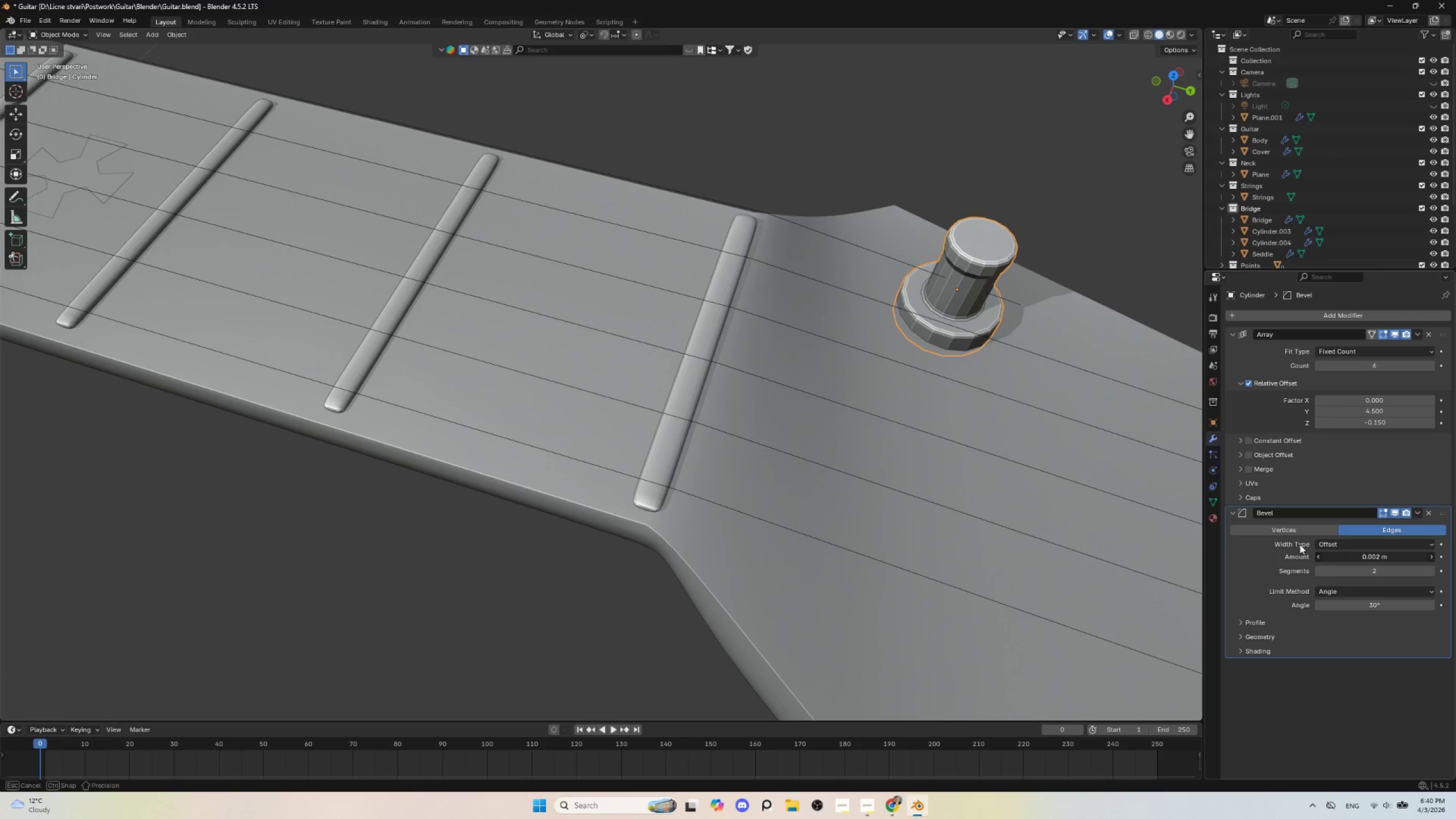 
hold_key(key=ShiftLeft, duration=1.5)
 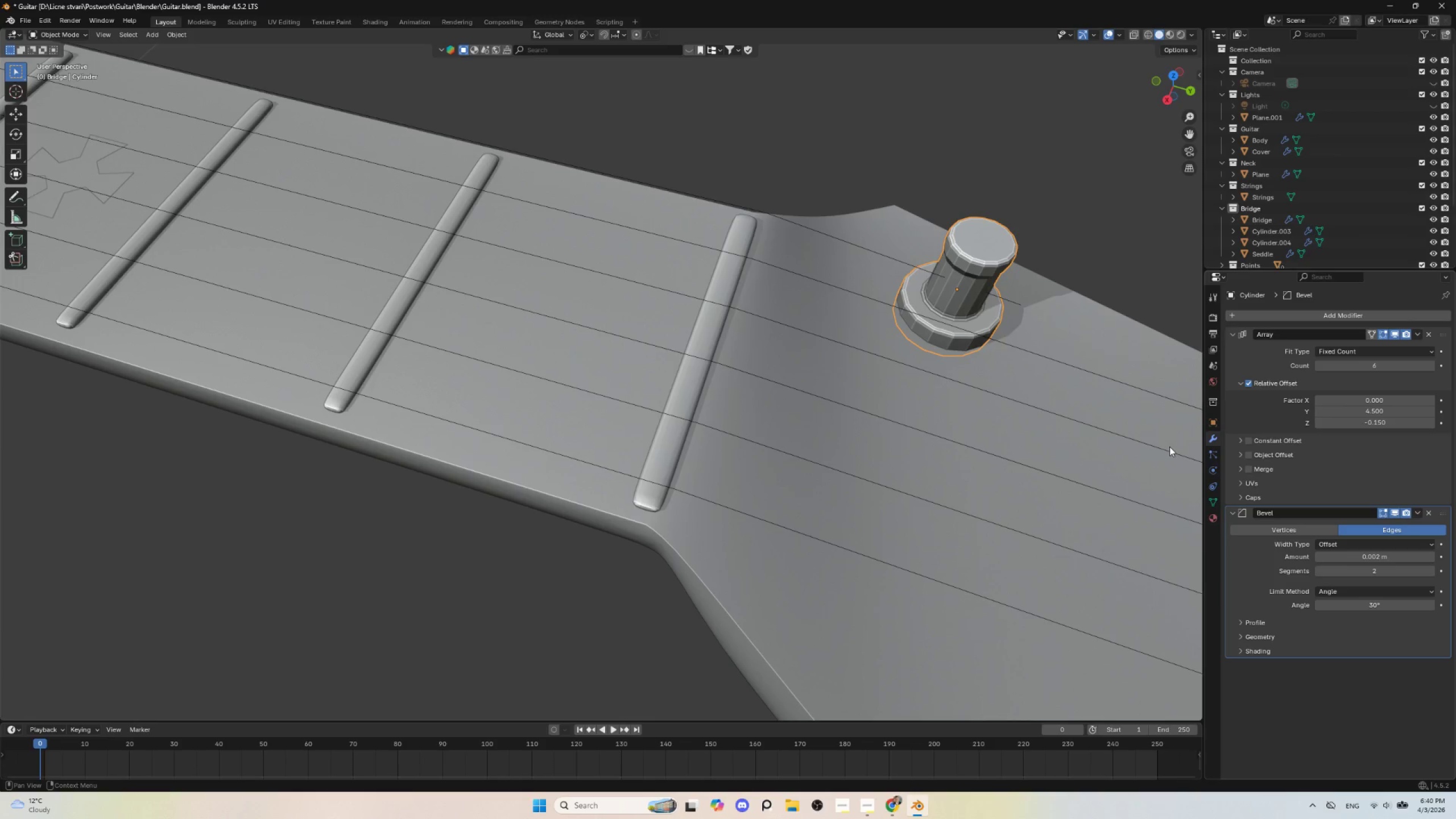 
hold_key(key=ShiftLeft, duration=0.52)
 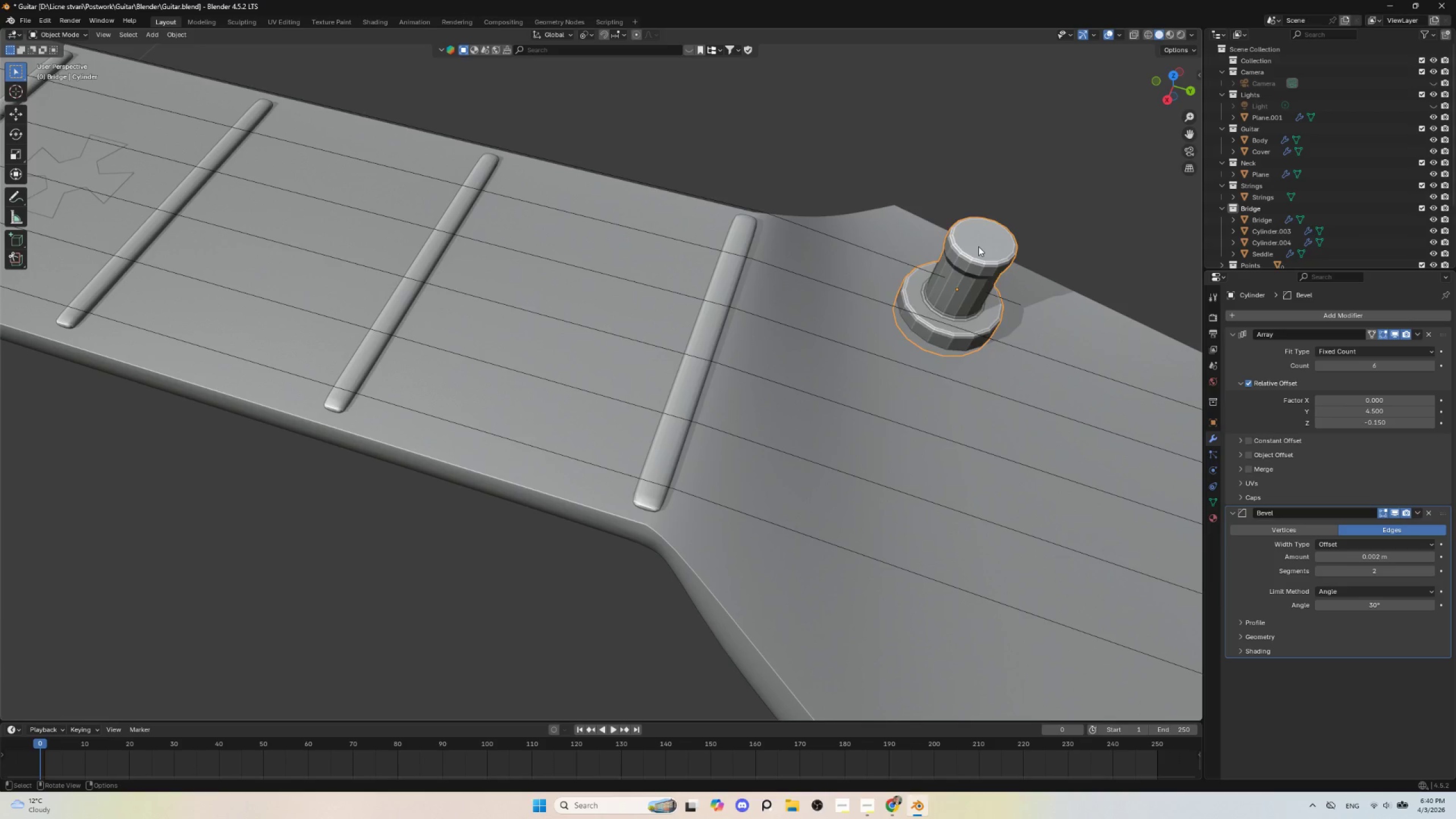 
right_click([978, 246])
 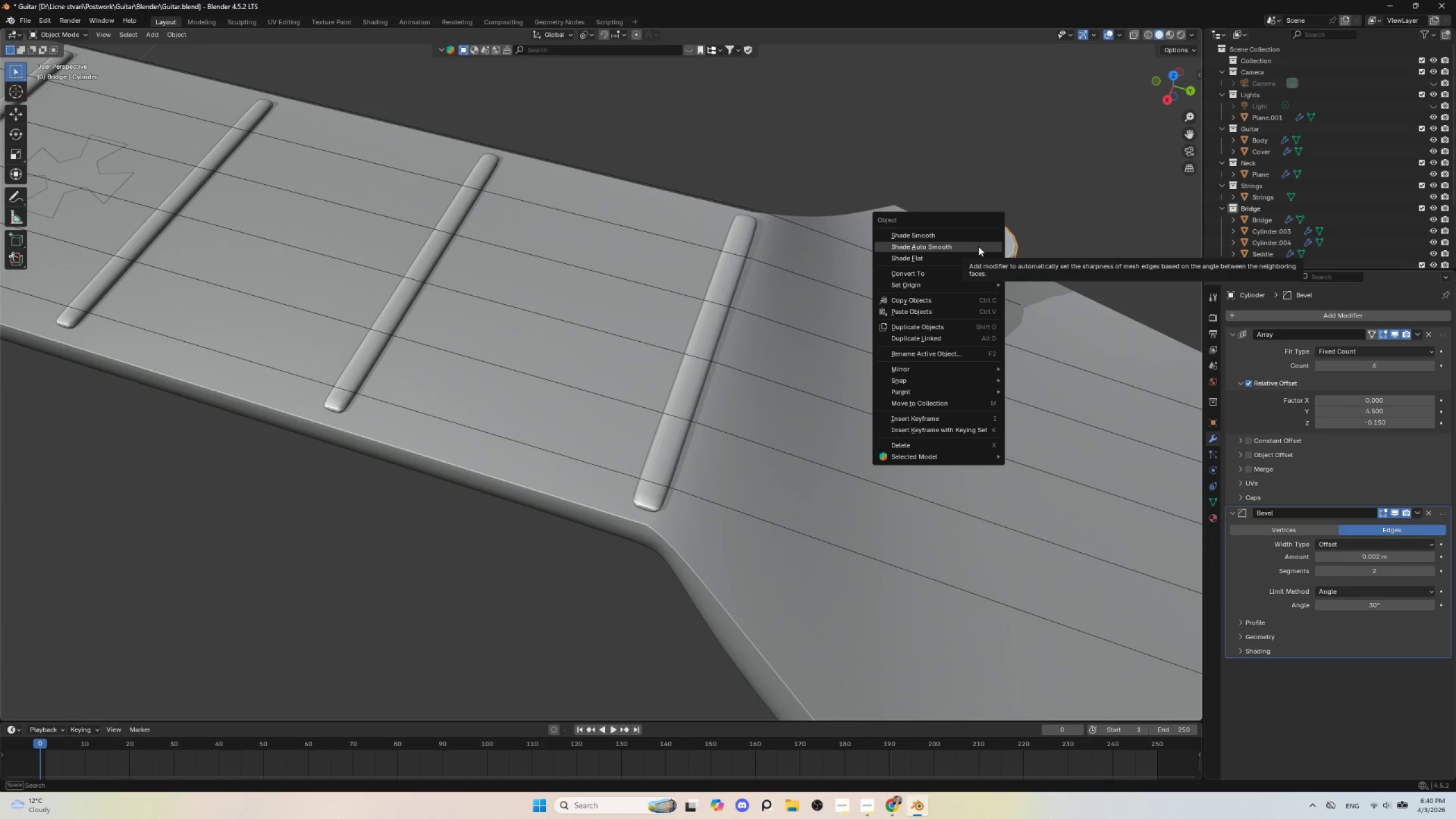 
left_click([978, 246])
 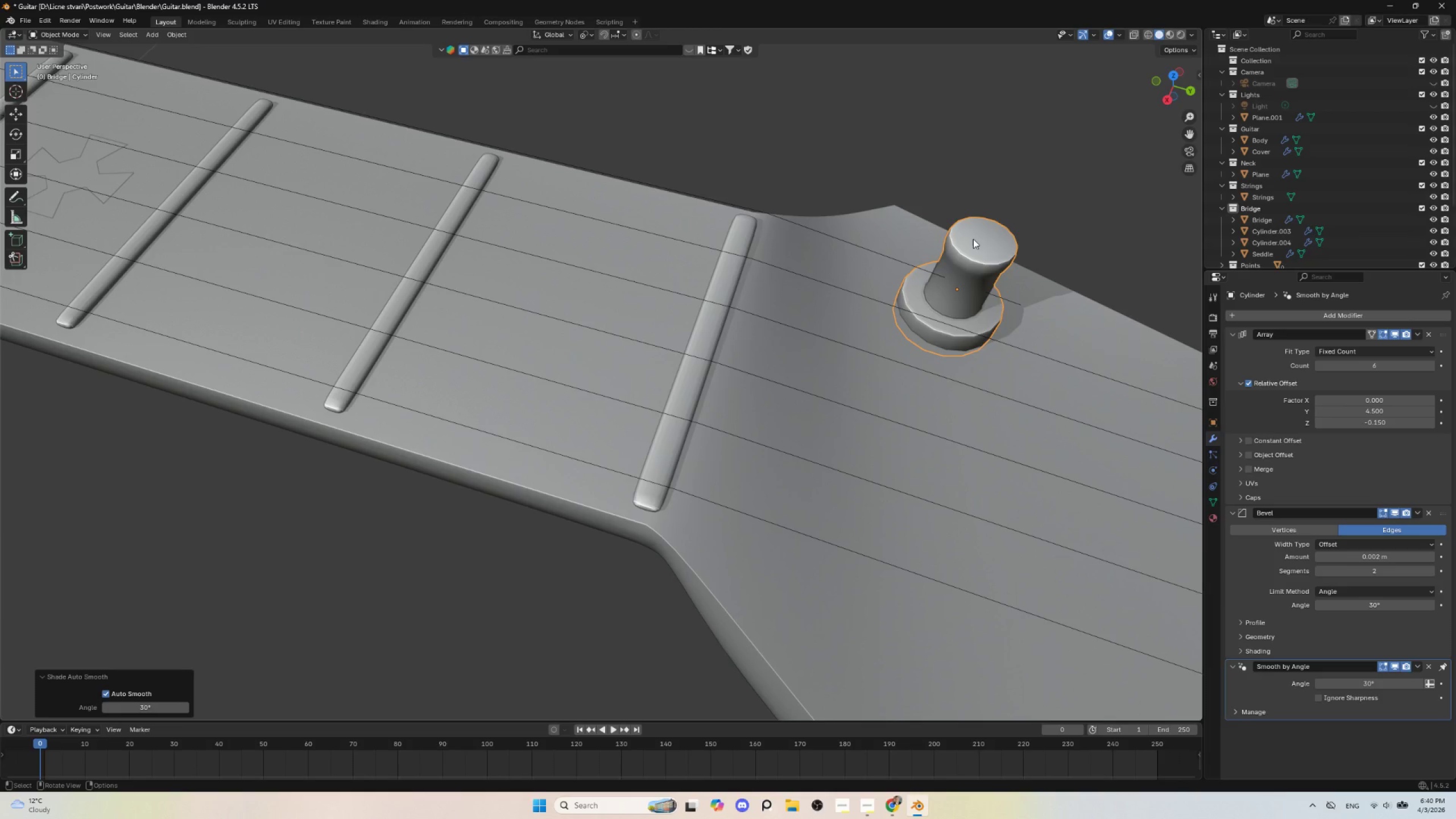 
right_click([973, 239])
 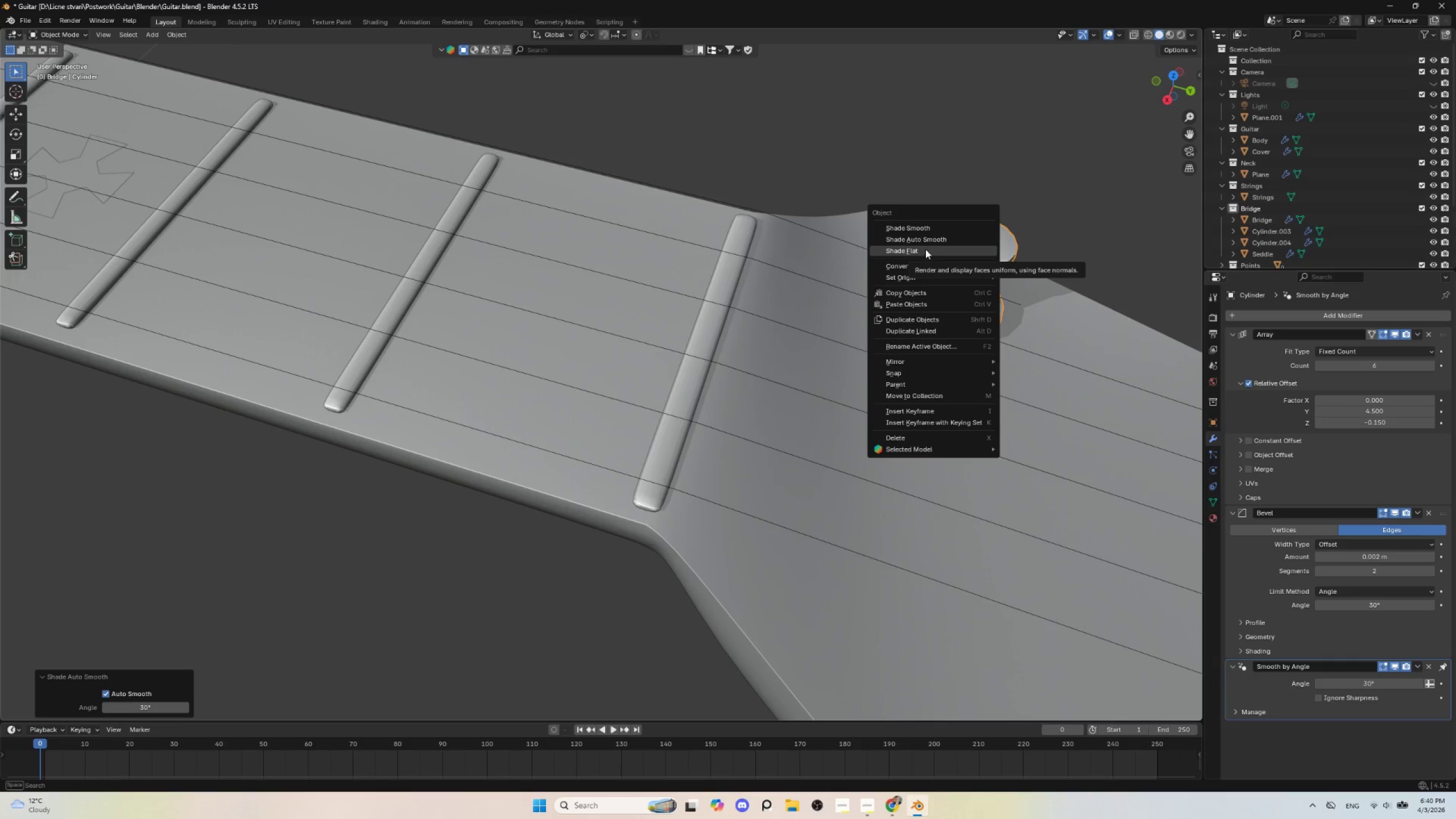 
left_click([926, 229])
 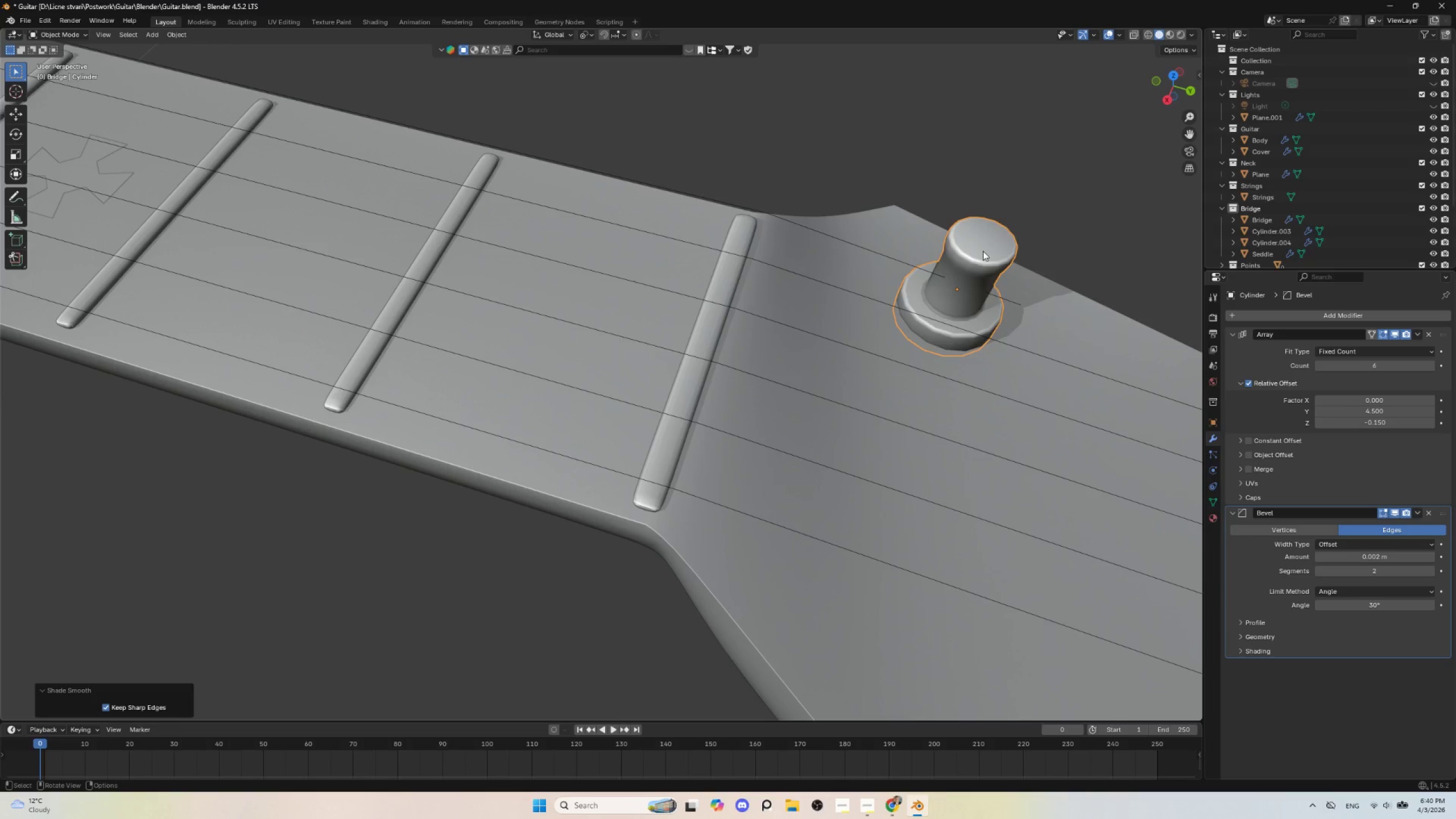 
right_click([983, 251])
 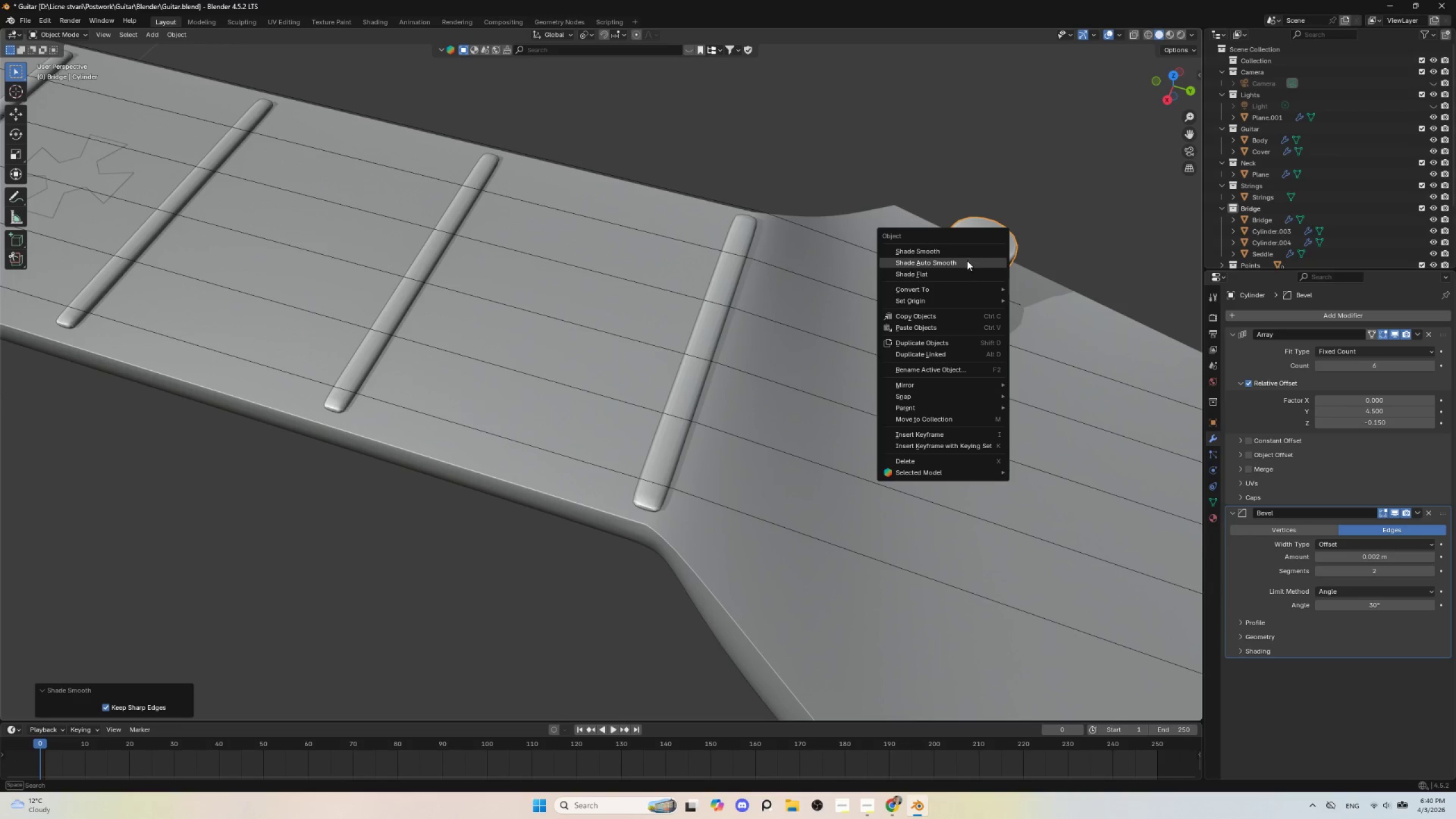 
left_click([967, 260])
 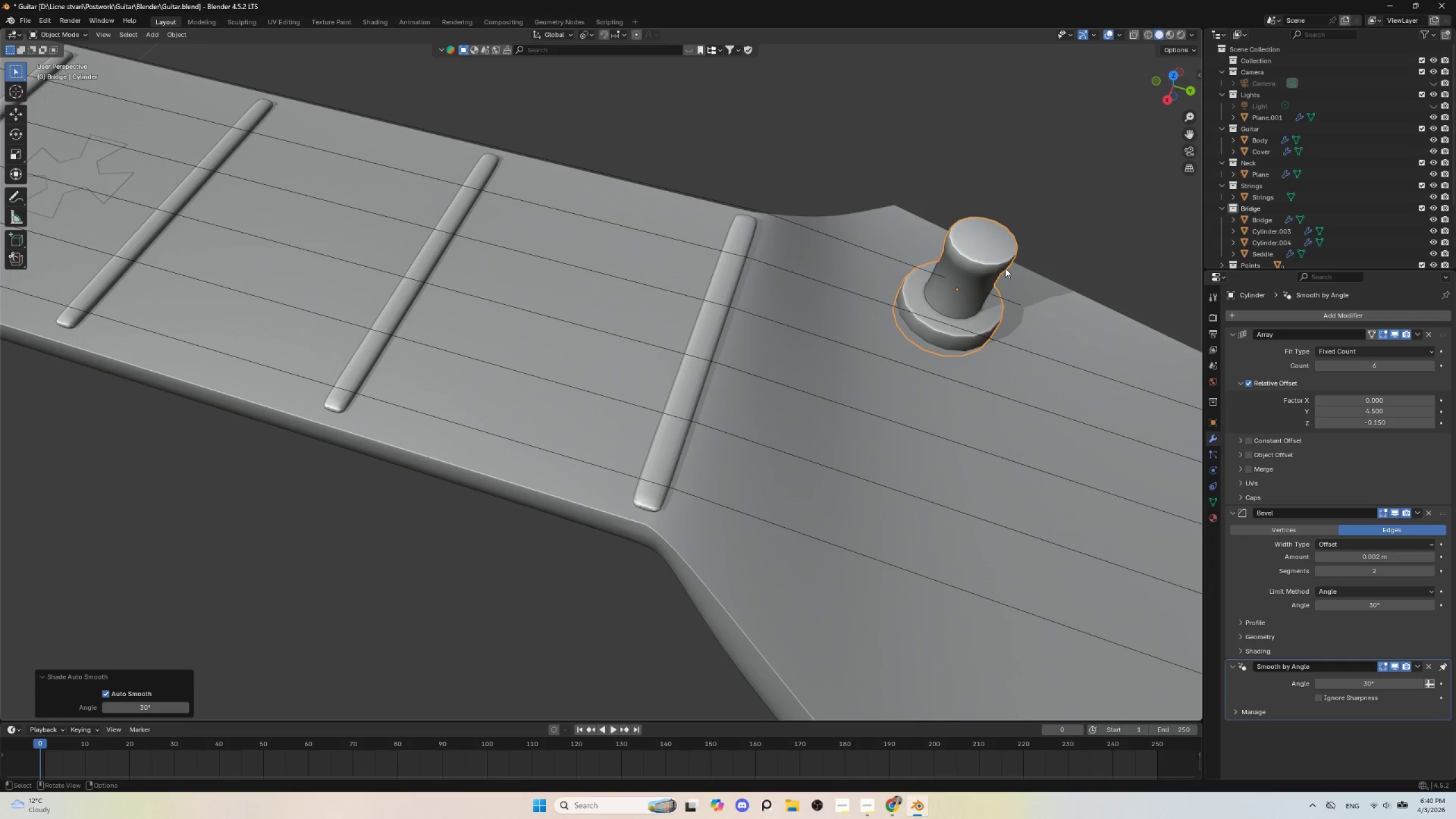 
right_click([969, 251])
 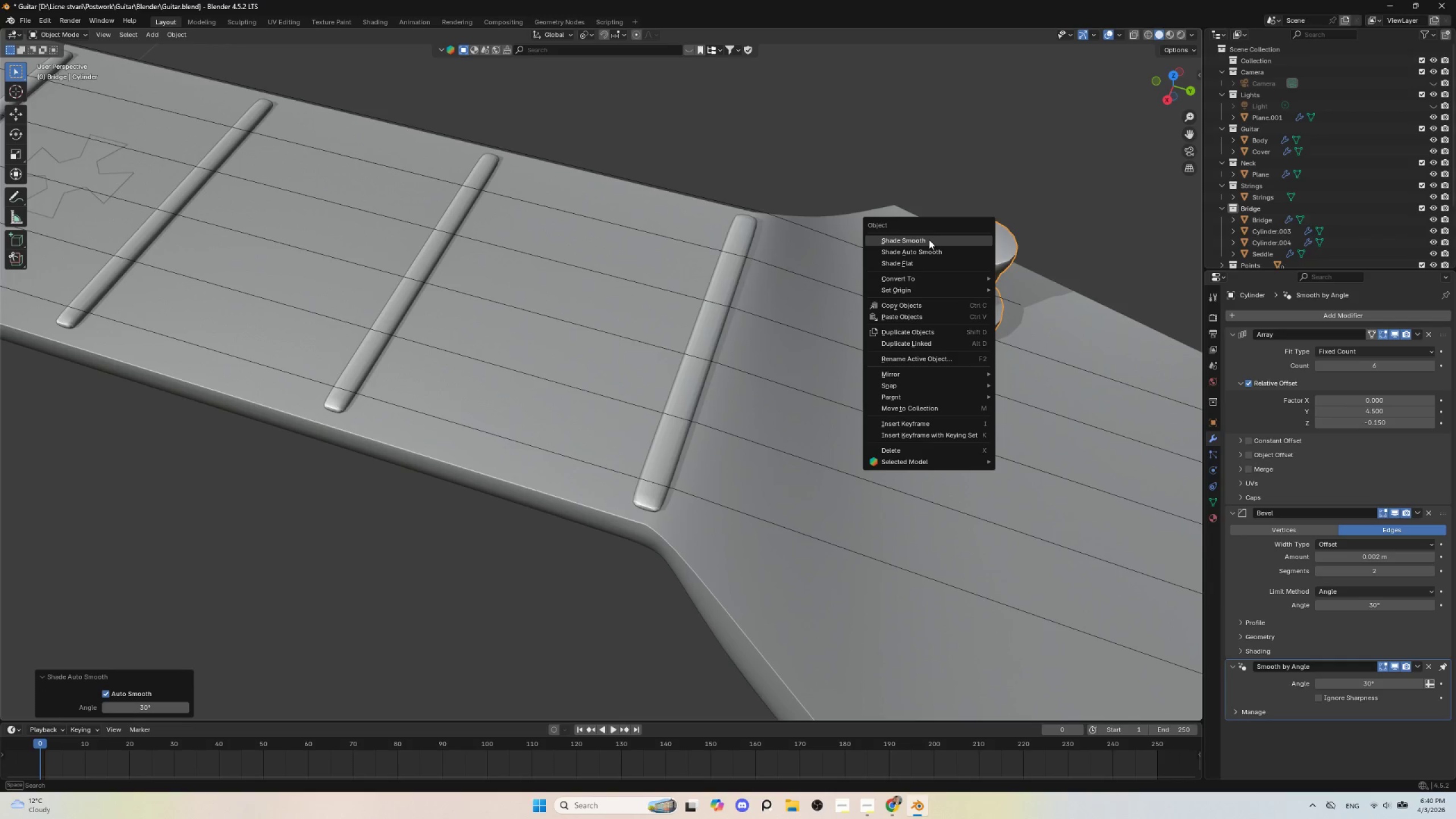 
left_click([929, 239])
 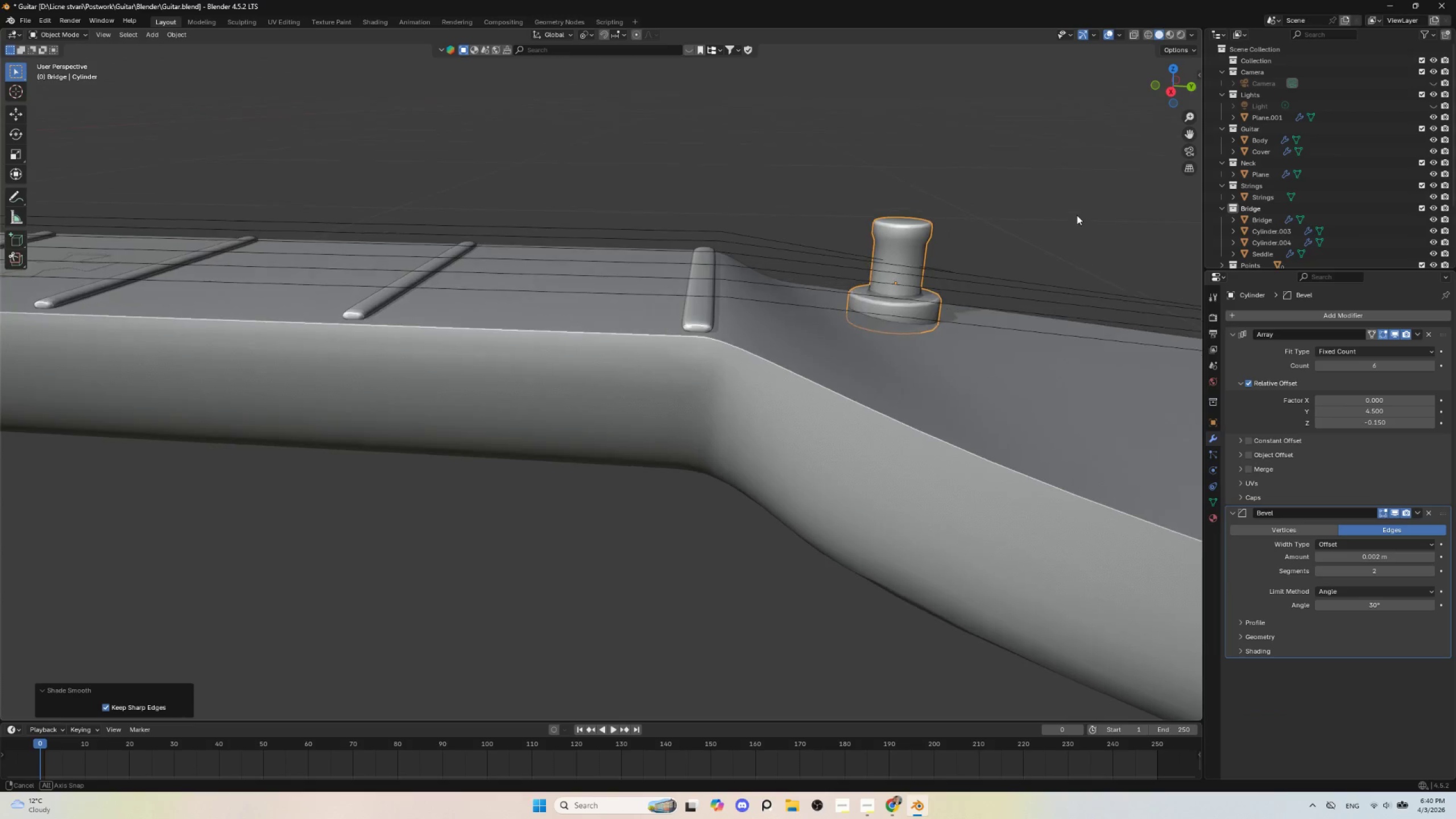 
hold_key(key=AltLeft, duration=0.64)
 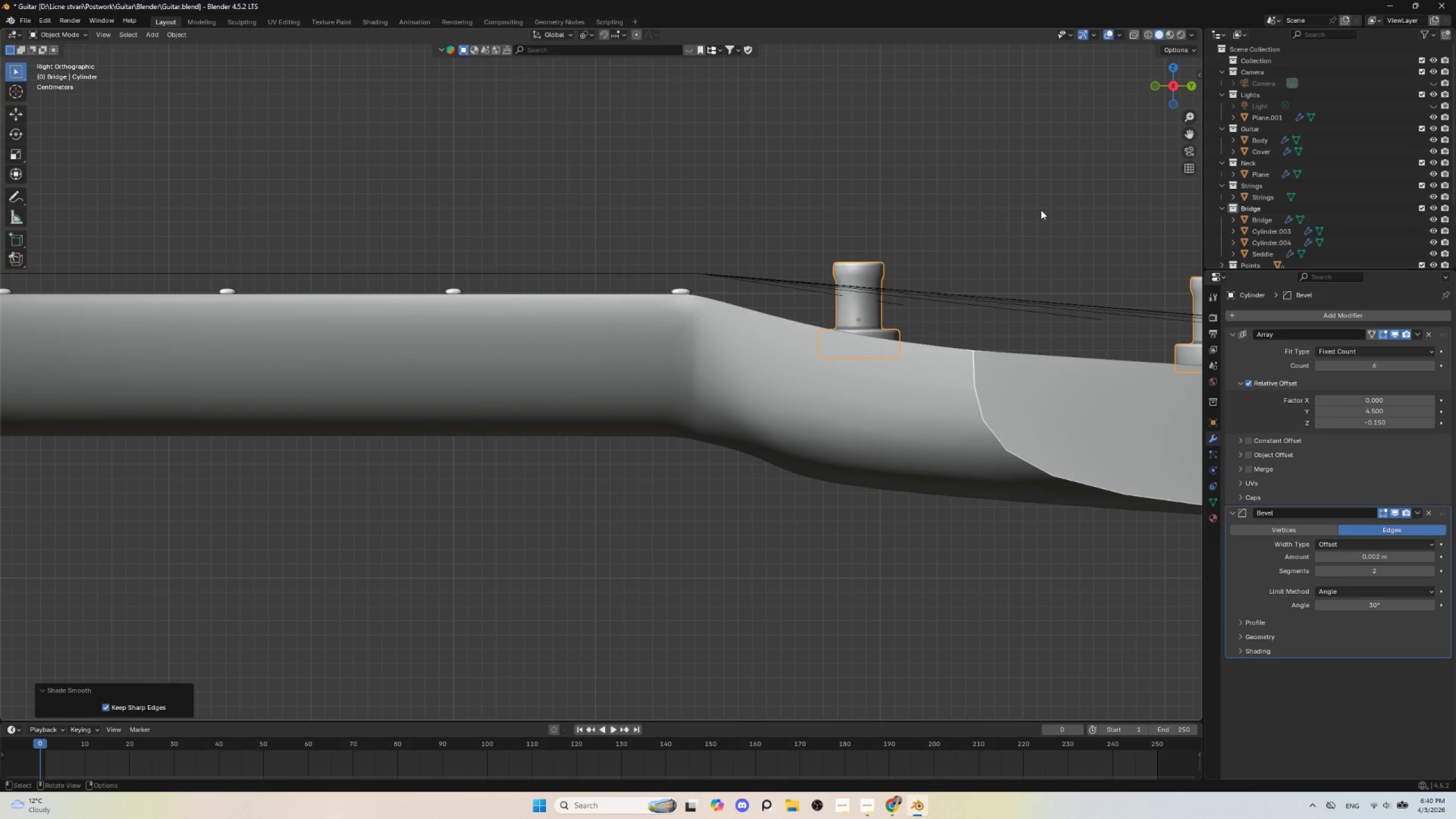 
hold_key(key=AltLeft, duration=3.39)
scroll: coordinate [1039, 212], scroll_direction: down, amount: 3.0
 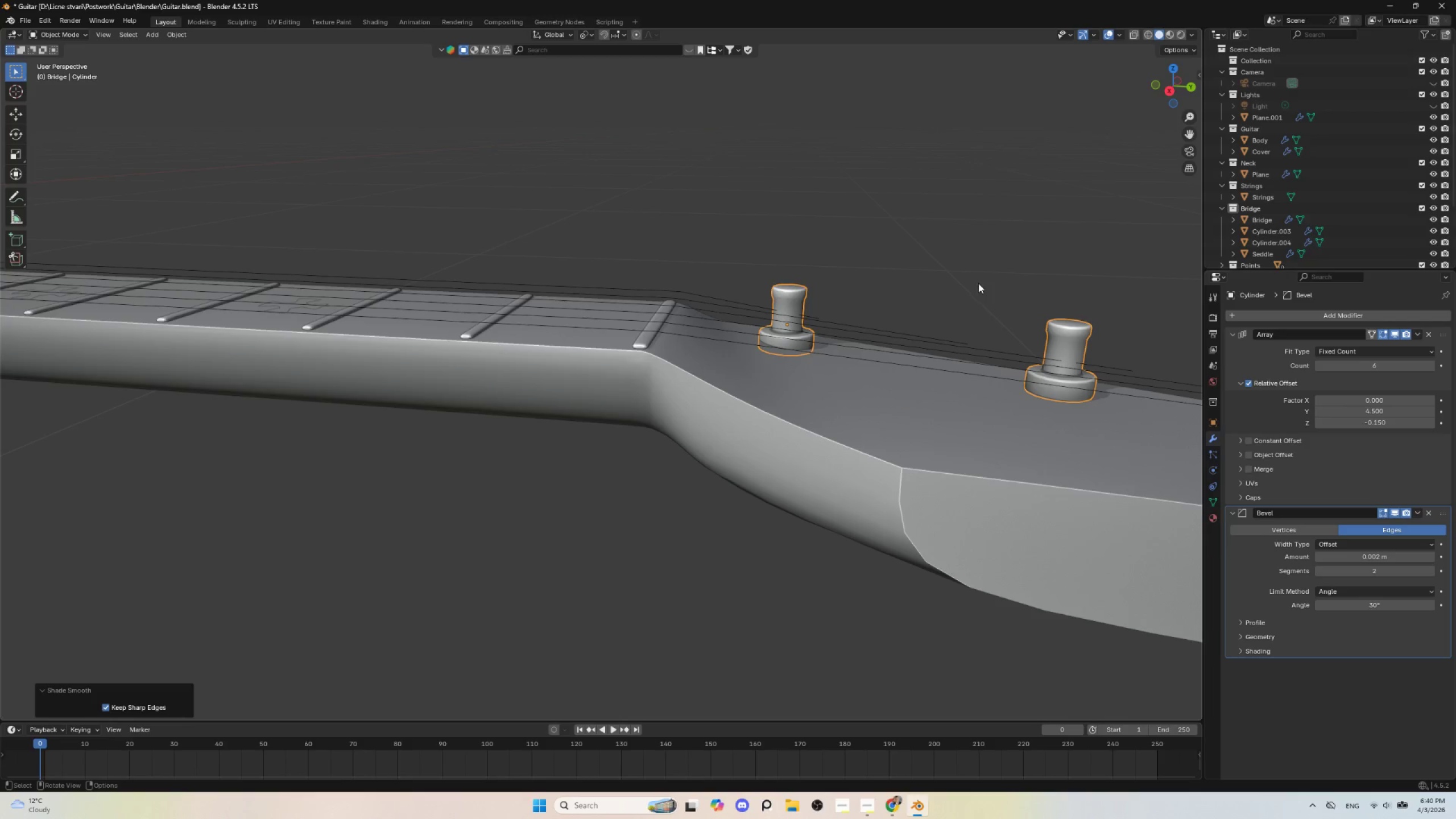 
left_click([959, 279])
 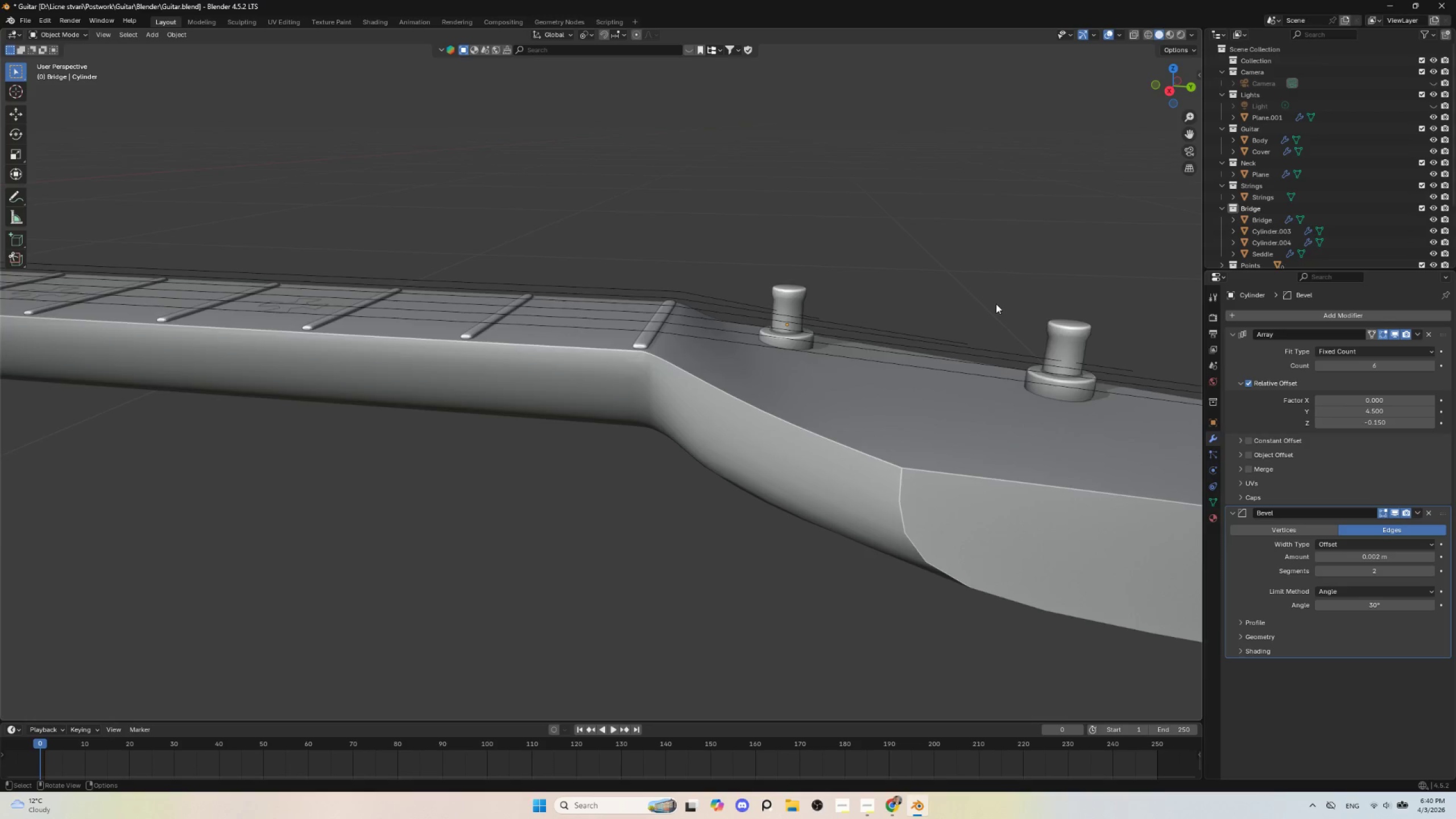 
scroll: coordinate [999, 322], scroll_direction: down, amount: 4.0
 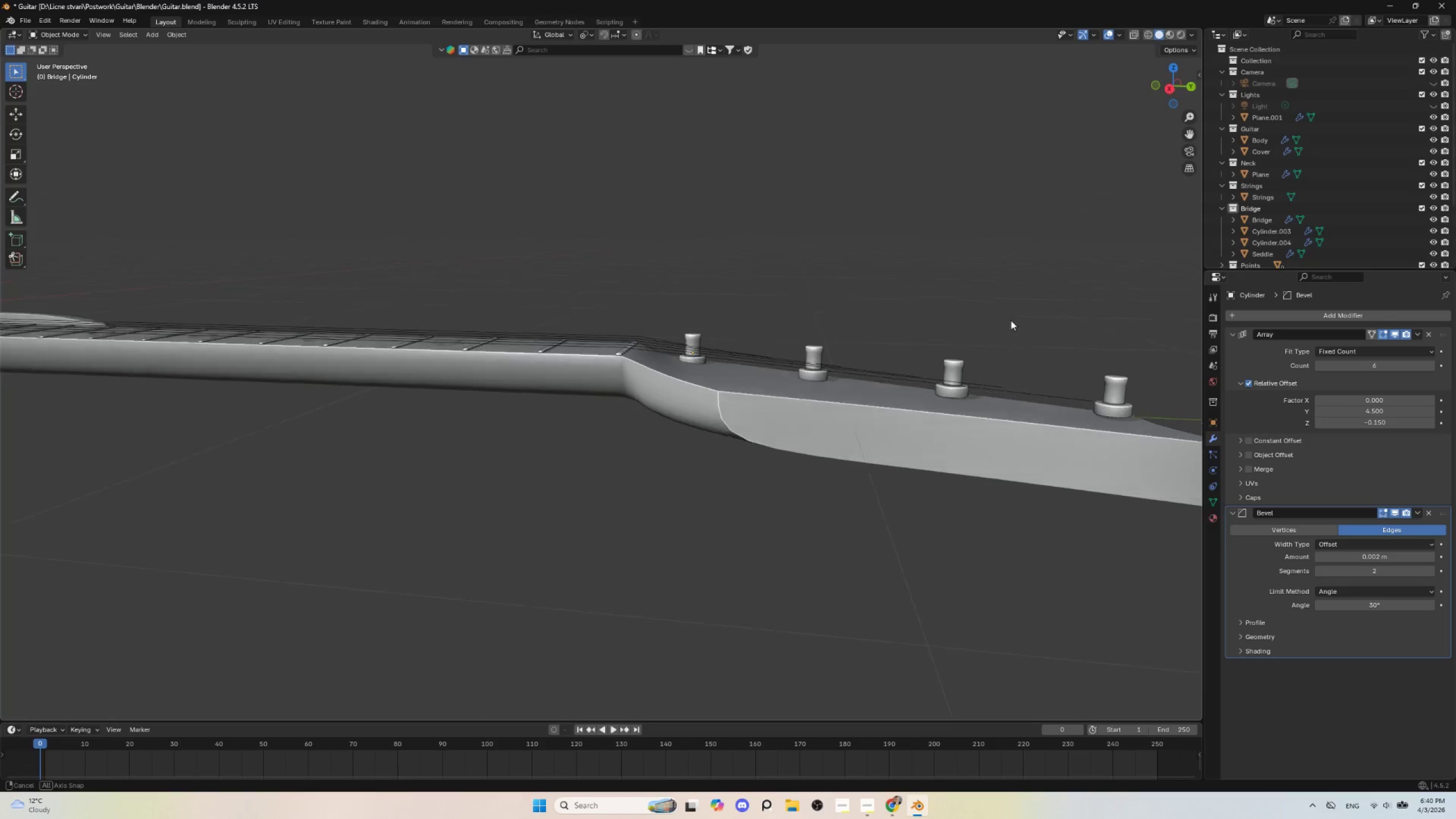 
hold_key(key=AltLeft, duration=0.48)
 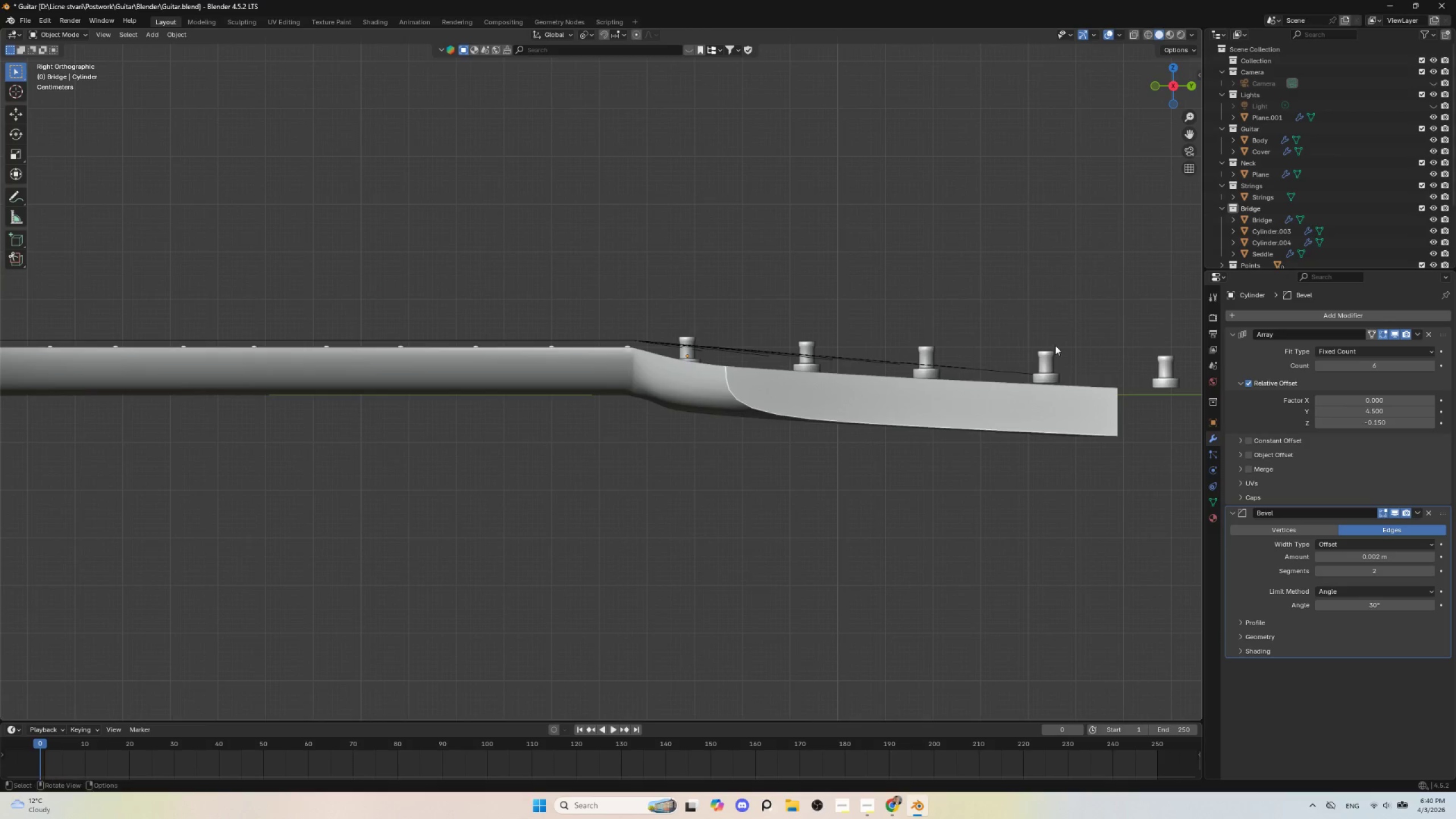 
hold_key(key=ShiftLeft, duration=0.59)
 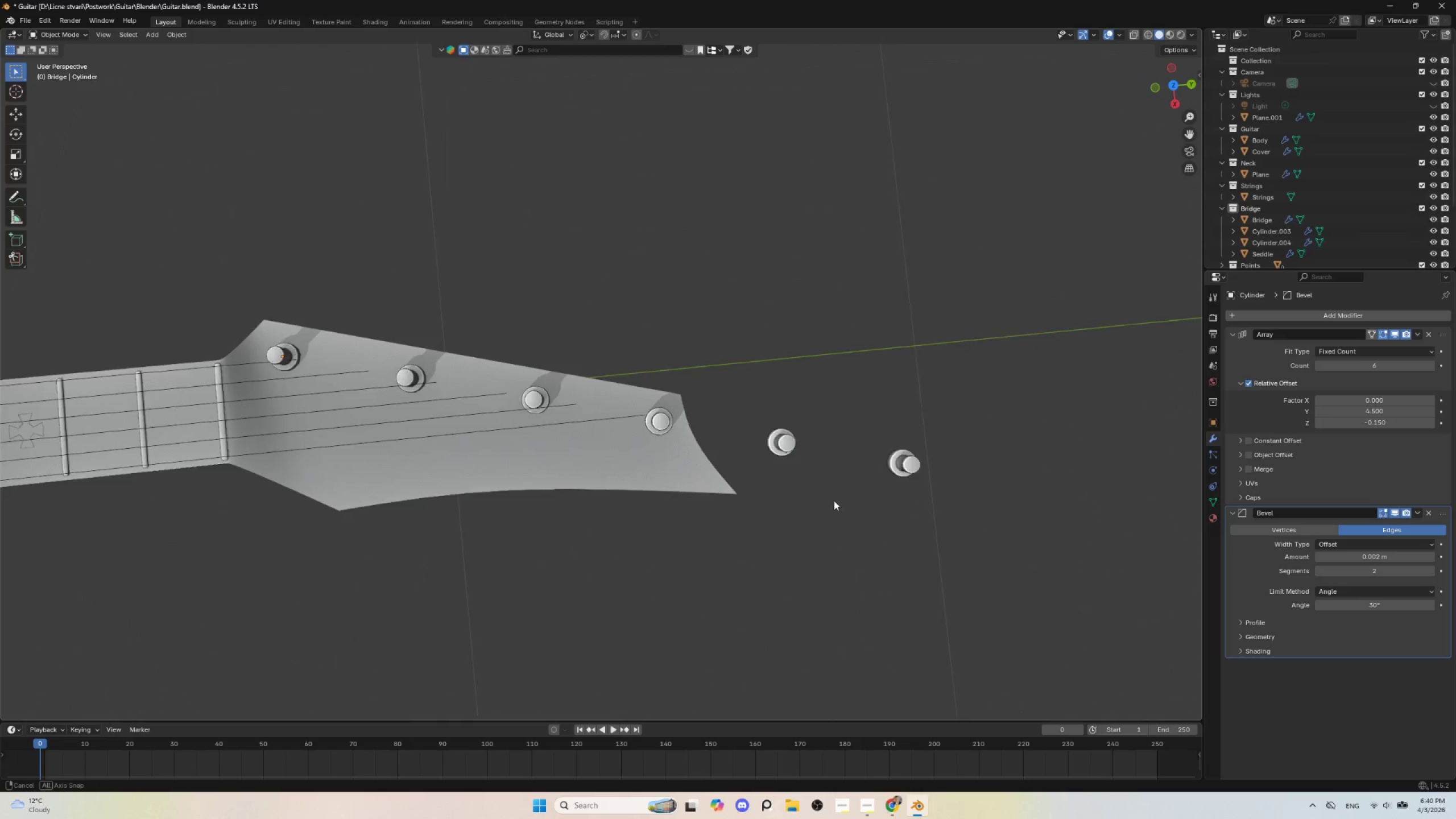 
hold_key(key=AltLeft, duration=0.44)
 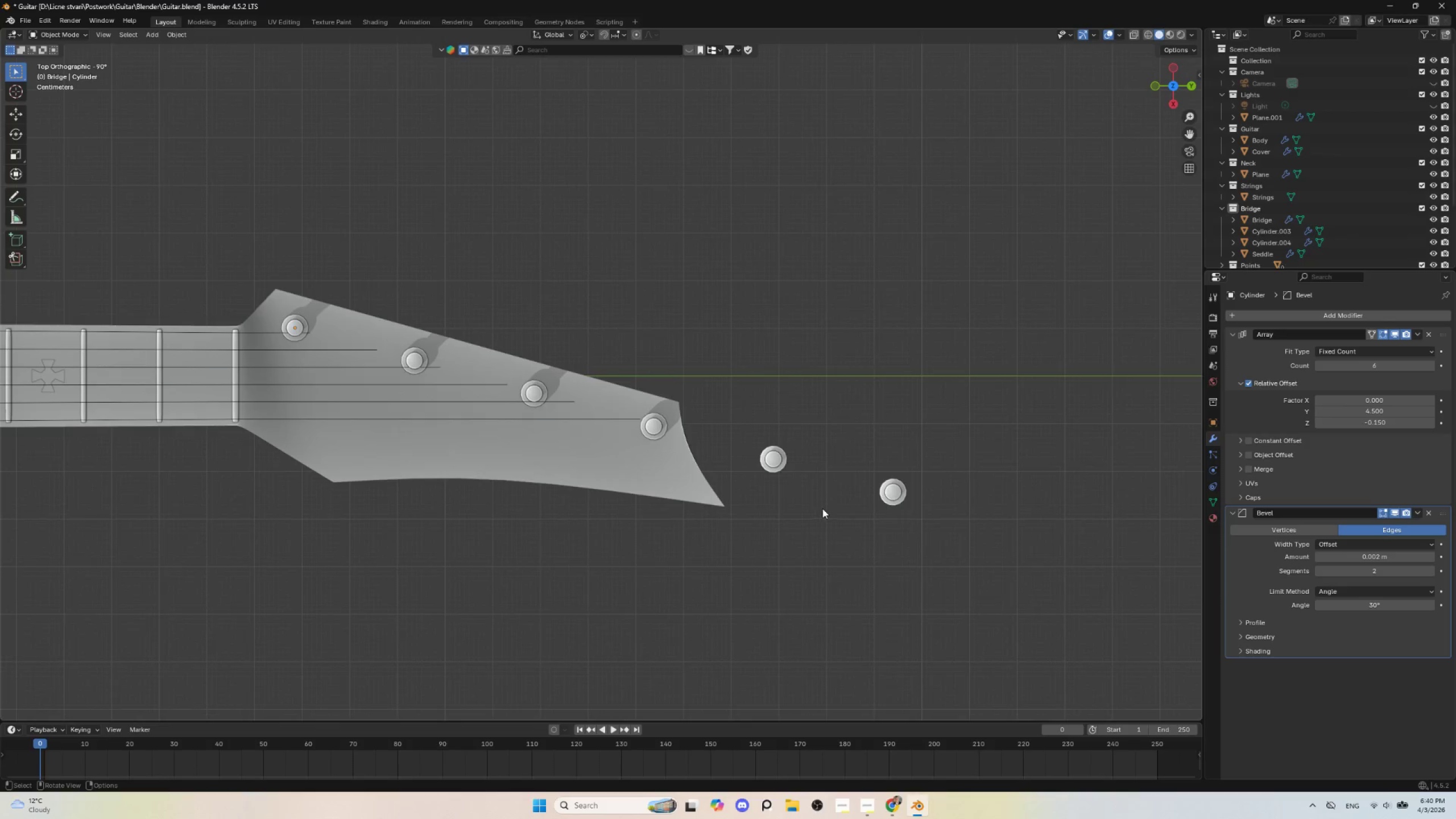 
hold_key(key=ShiftLeft, duration=0.77)
 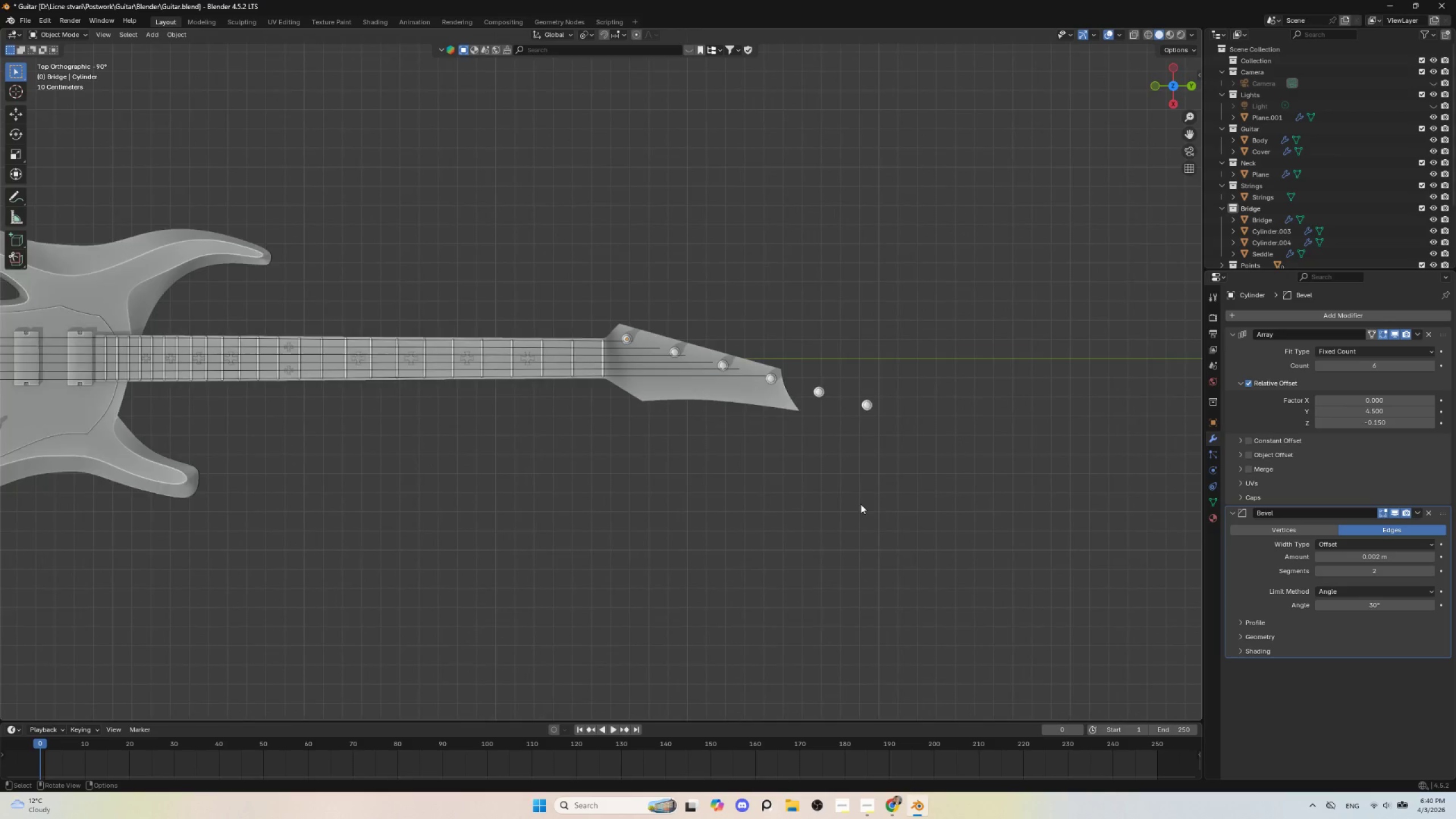 
scroll: coordinate [821, 523], scroll_direction: down, amount: 6.0
 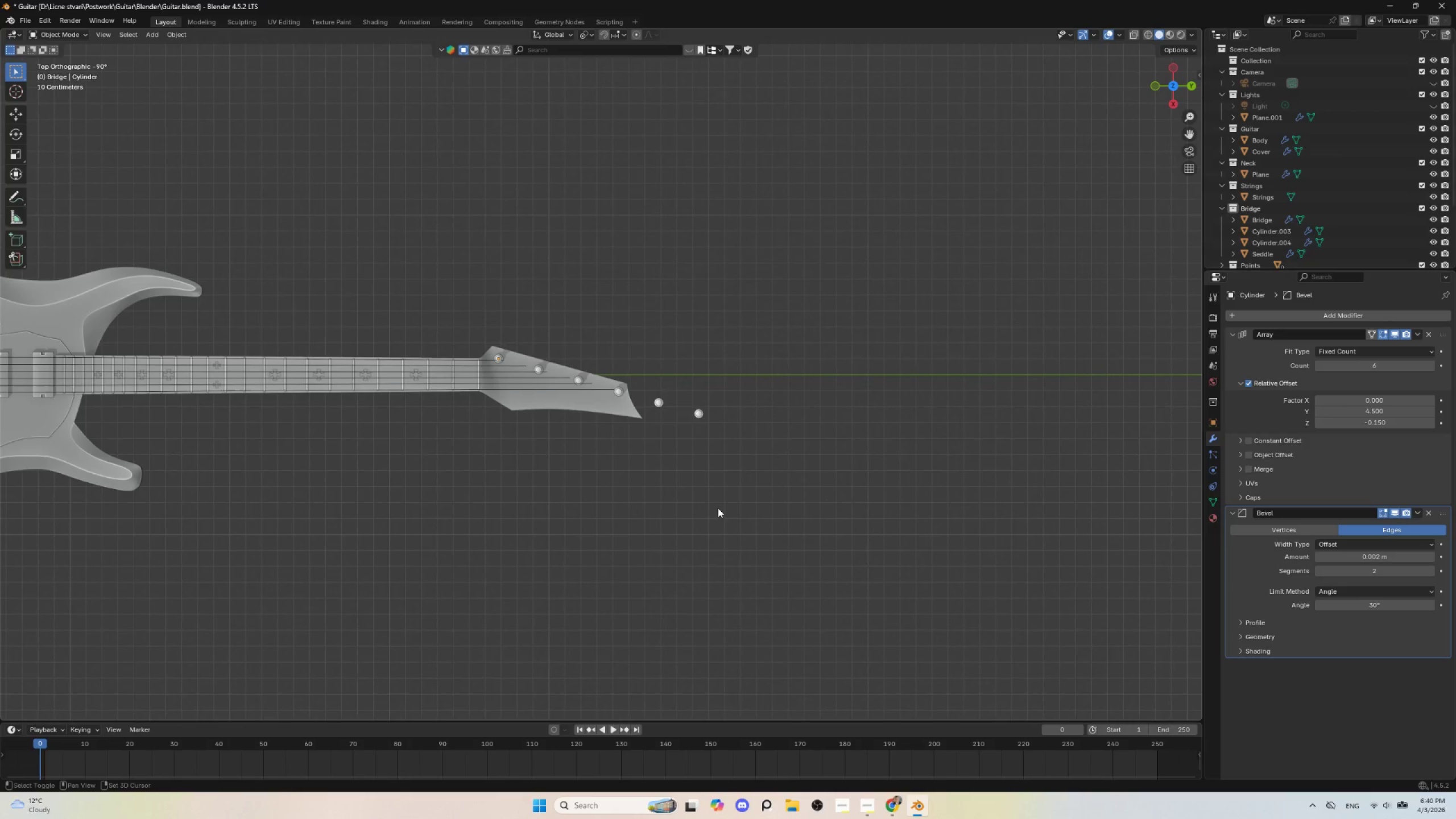 
scroll: coordinate [861, 504], scroll_direction: up, amount: 2.0
 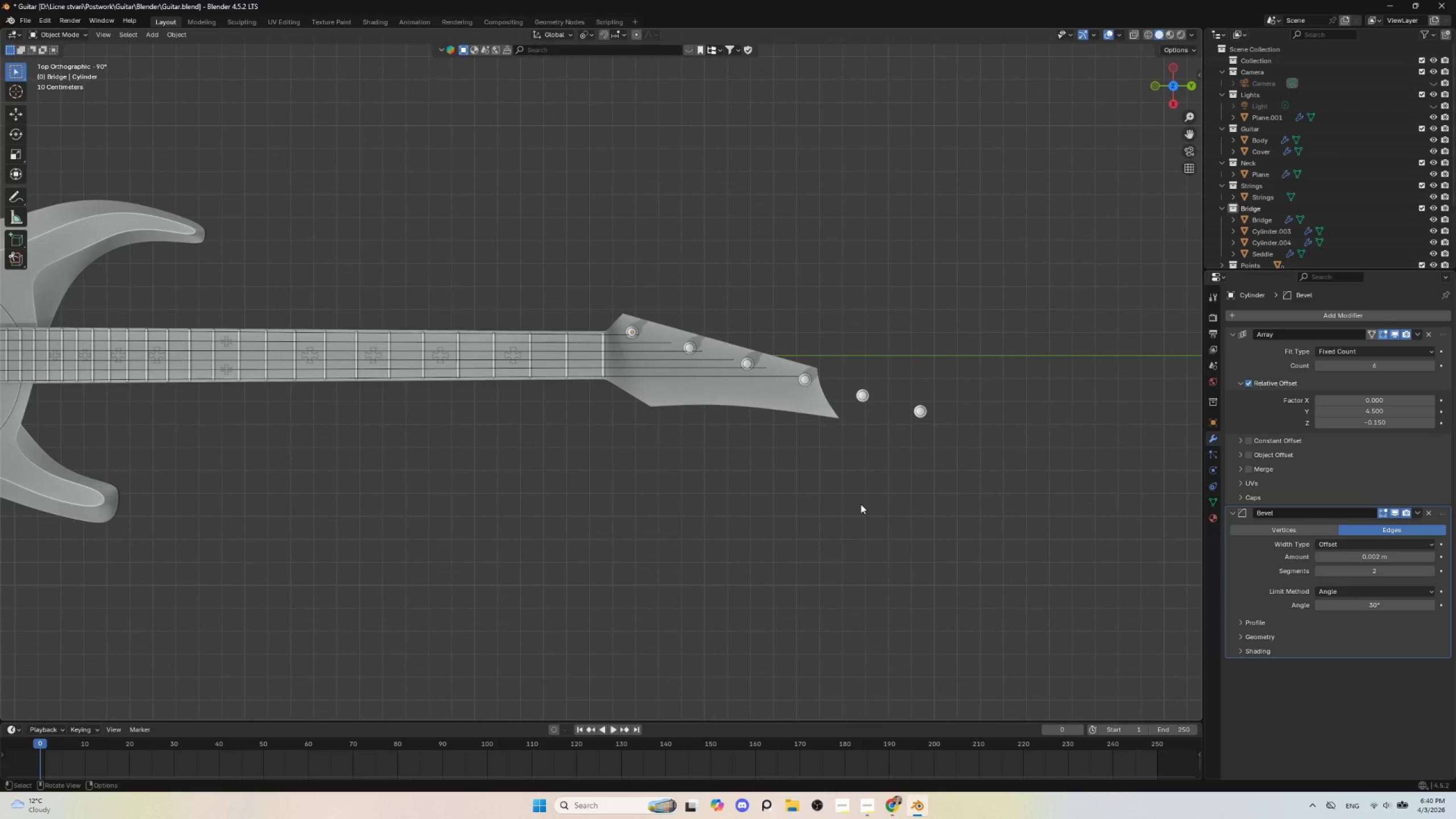 
scroll: coordinate [858, 507], scroll_direction: down, amount: 4.0
 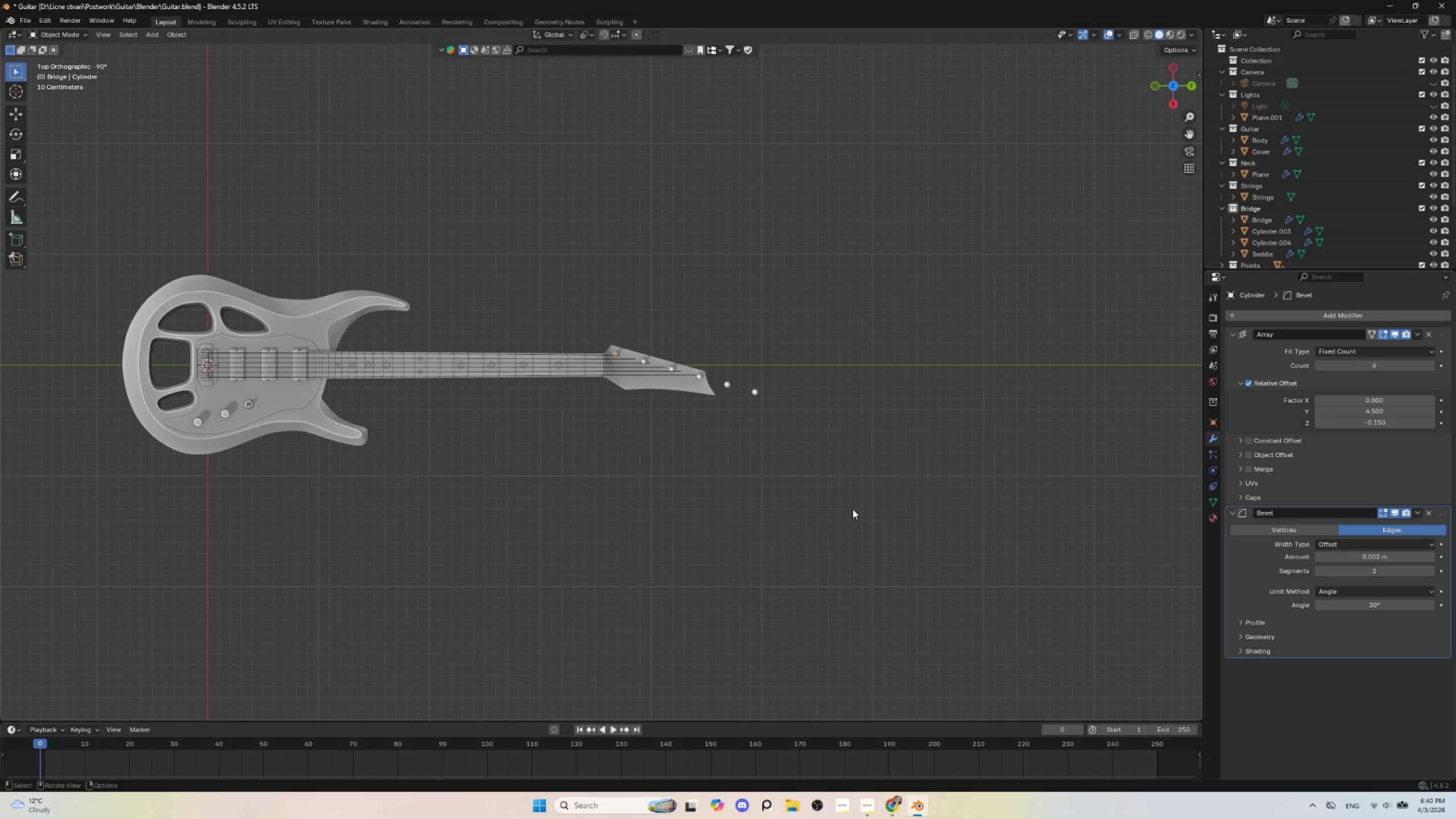 
scroll: coordinate [679, 404], scroll_direction: up, amount: 8.0
 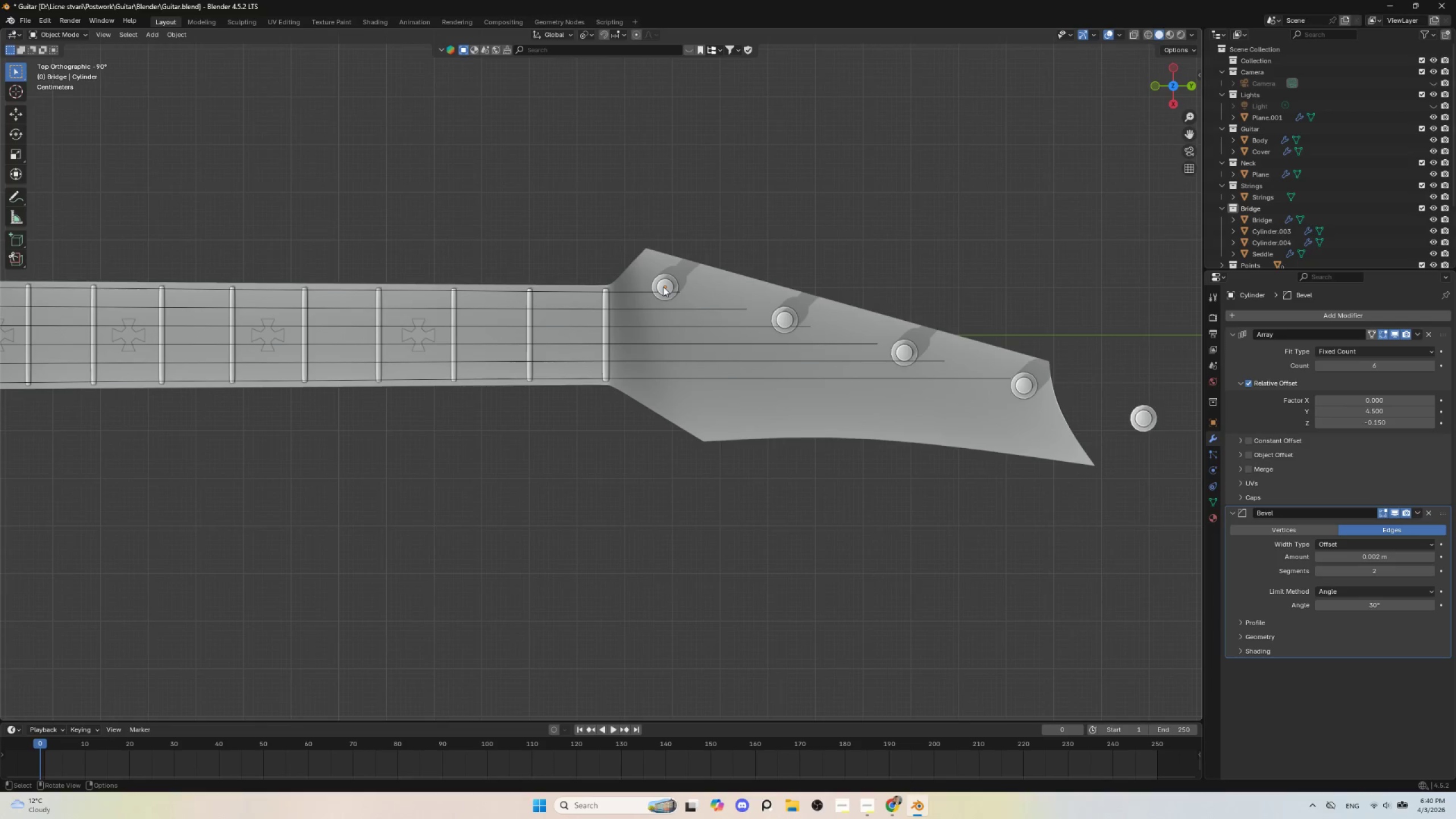 
left_click([664, 286])
 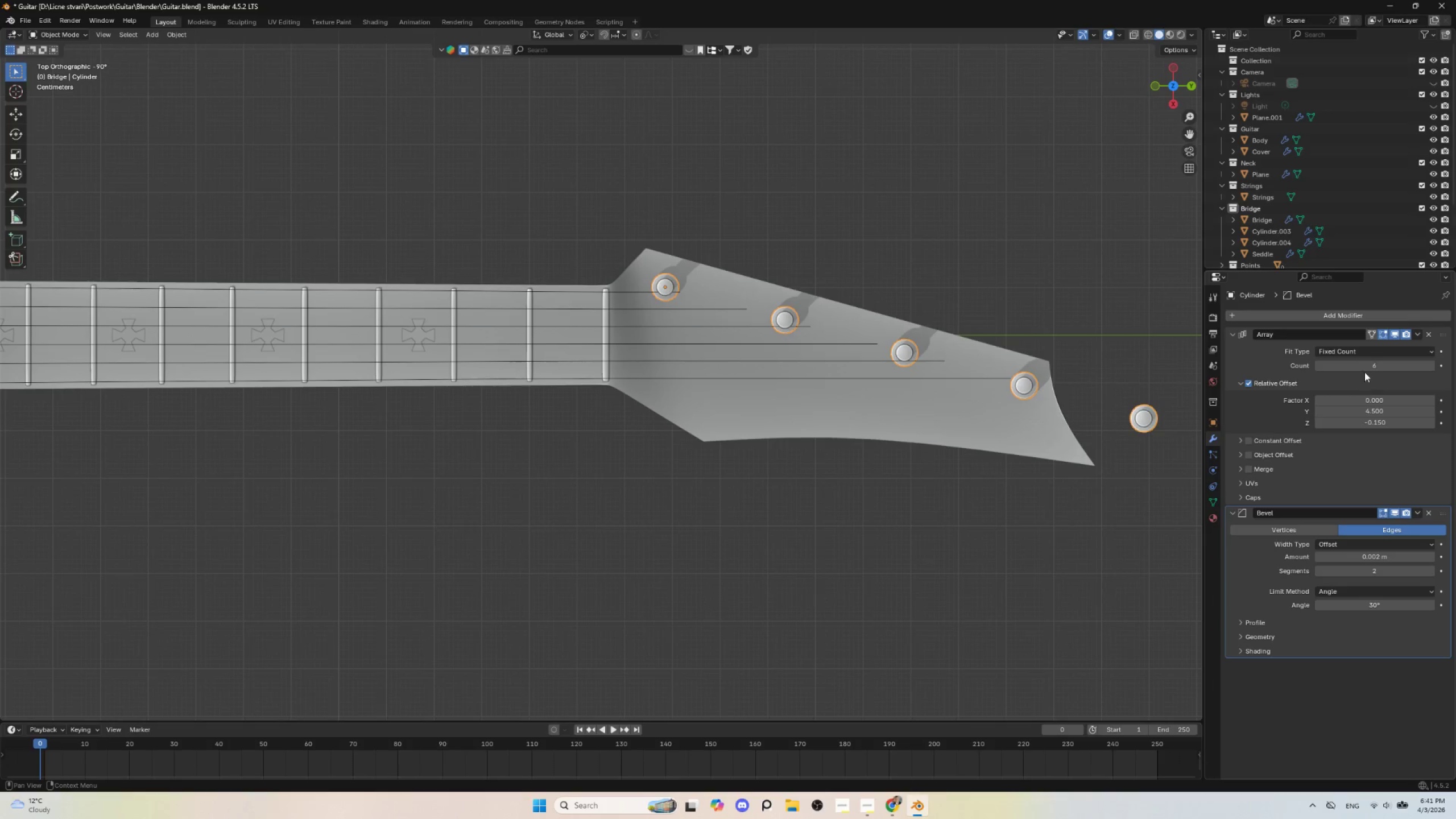 
wait(6.42)
 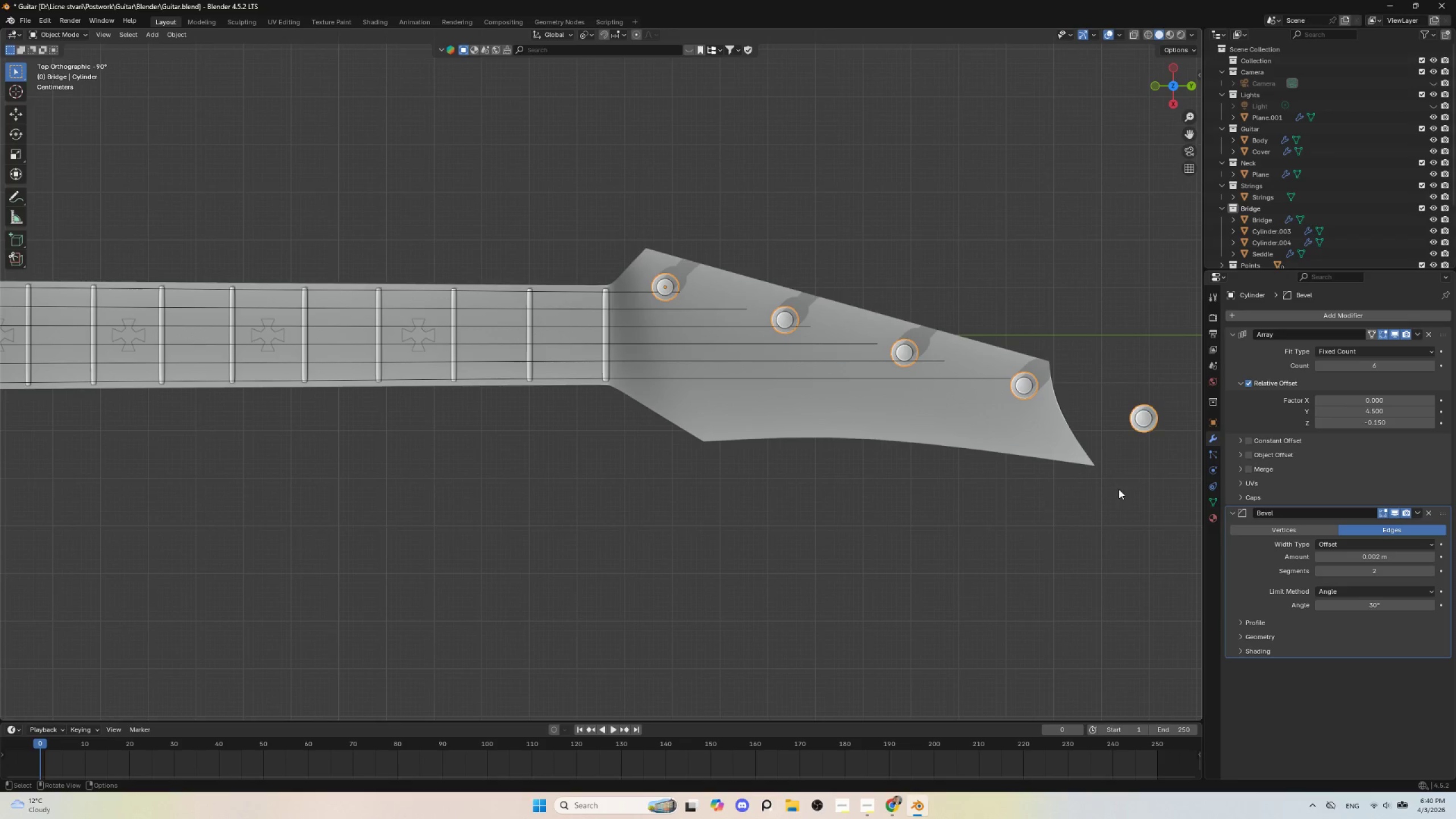 
hold_key(key=ShiftLeft, duration=1.5)
left_click_drag(start_coordinate=[1379, 423], to_coordinate=[177, 422])
 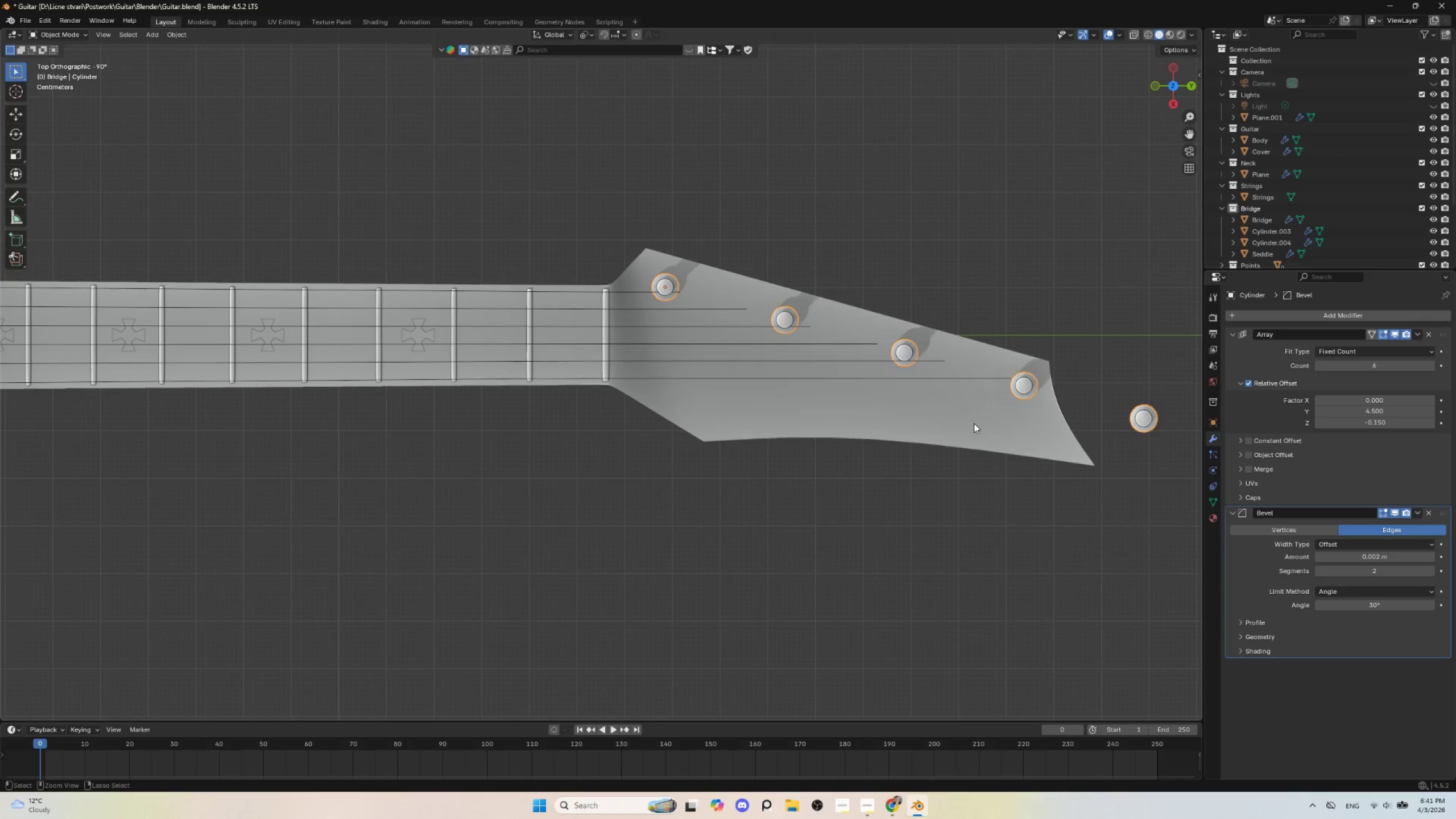 
hold_key(key=ShiftLeft, duration=1.16)
 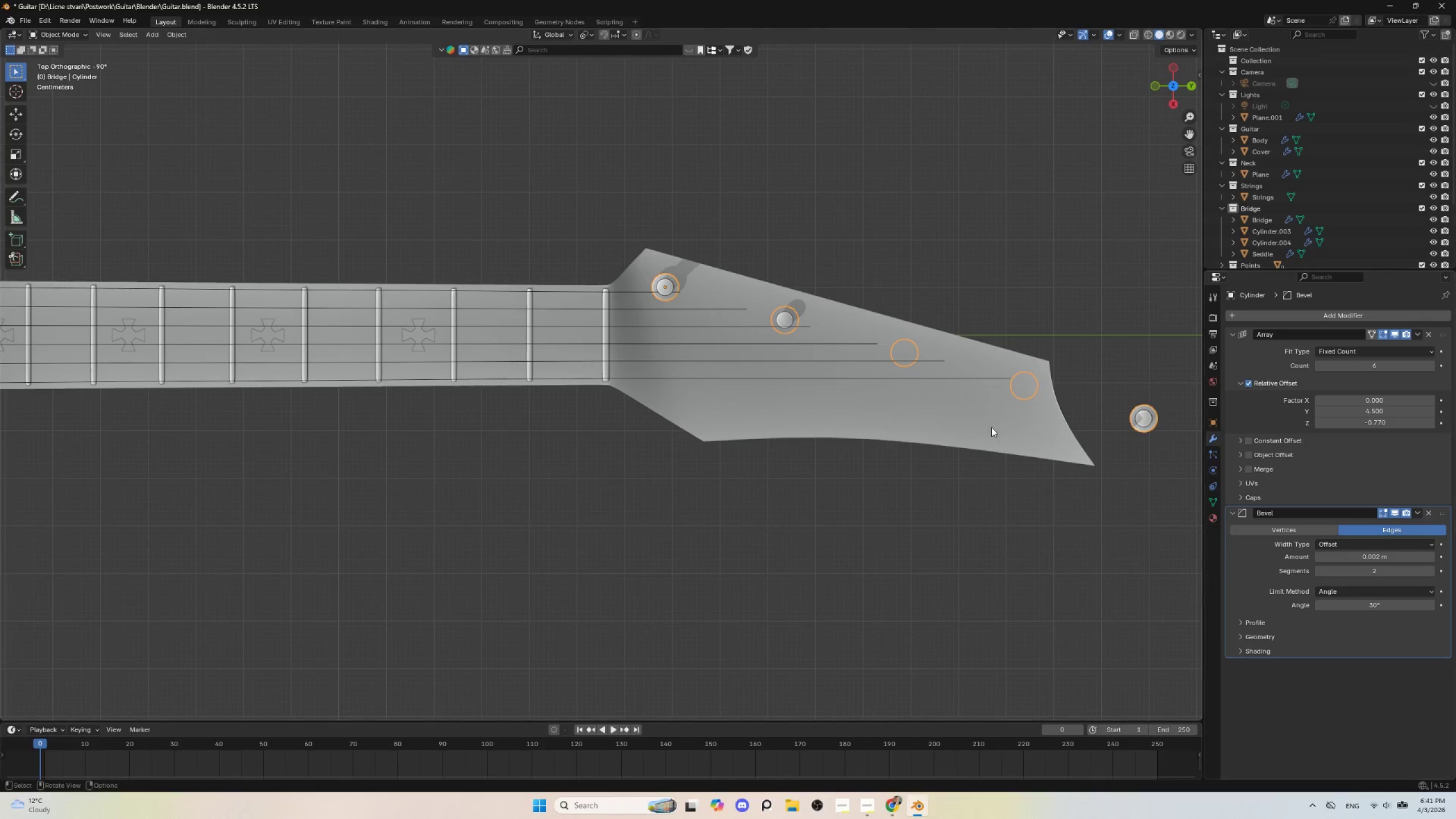 
key(Control+Z)
 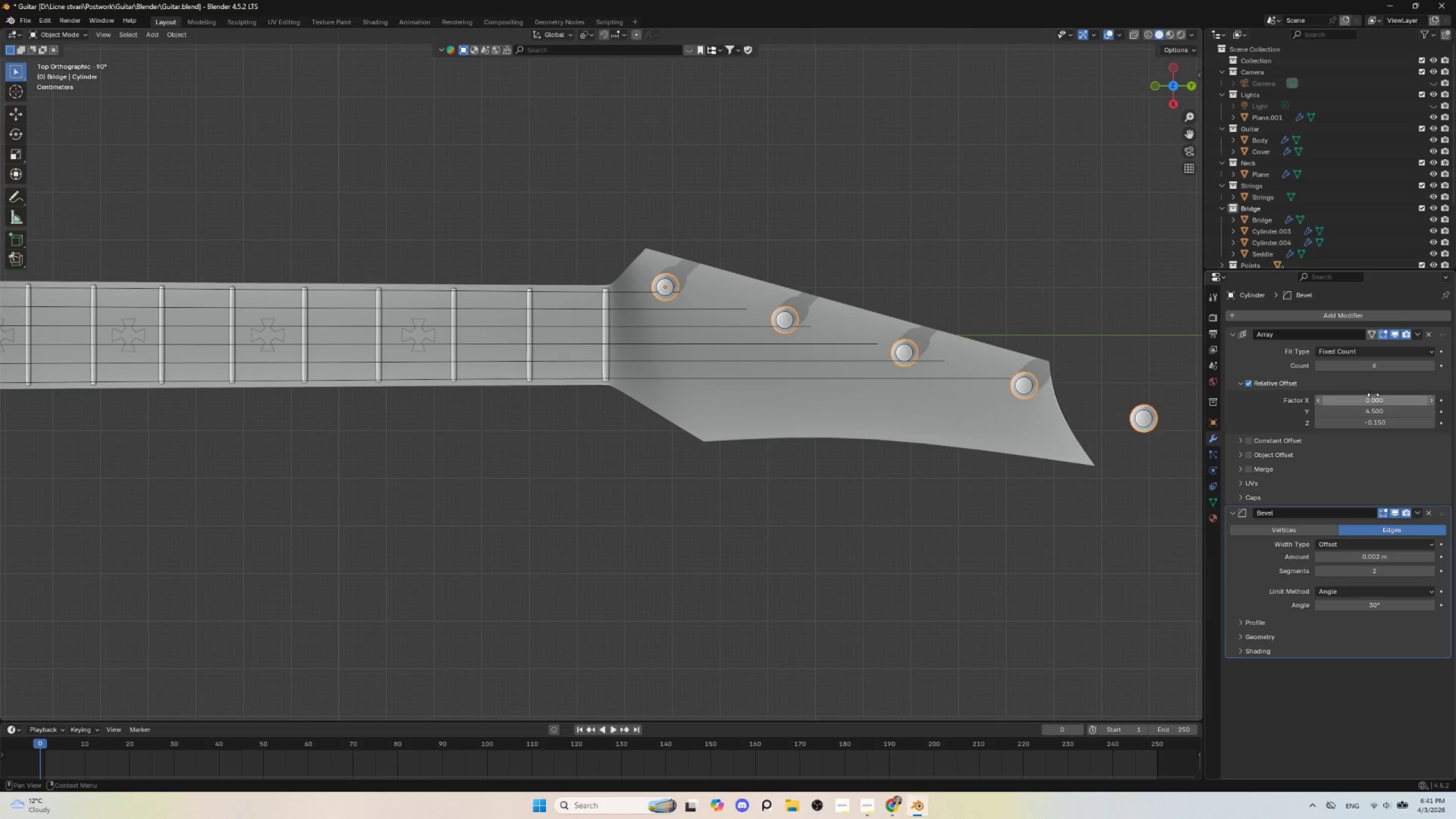 
hold_key(key=ShiftLeft, duration=1.5)
left_click_drag(start_coordinate=[1372, 411], to_coordinate=[1251, 399])
 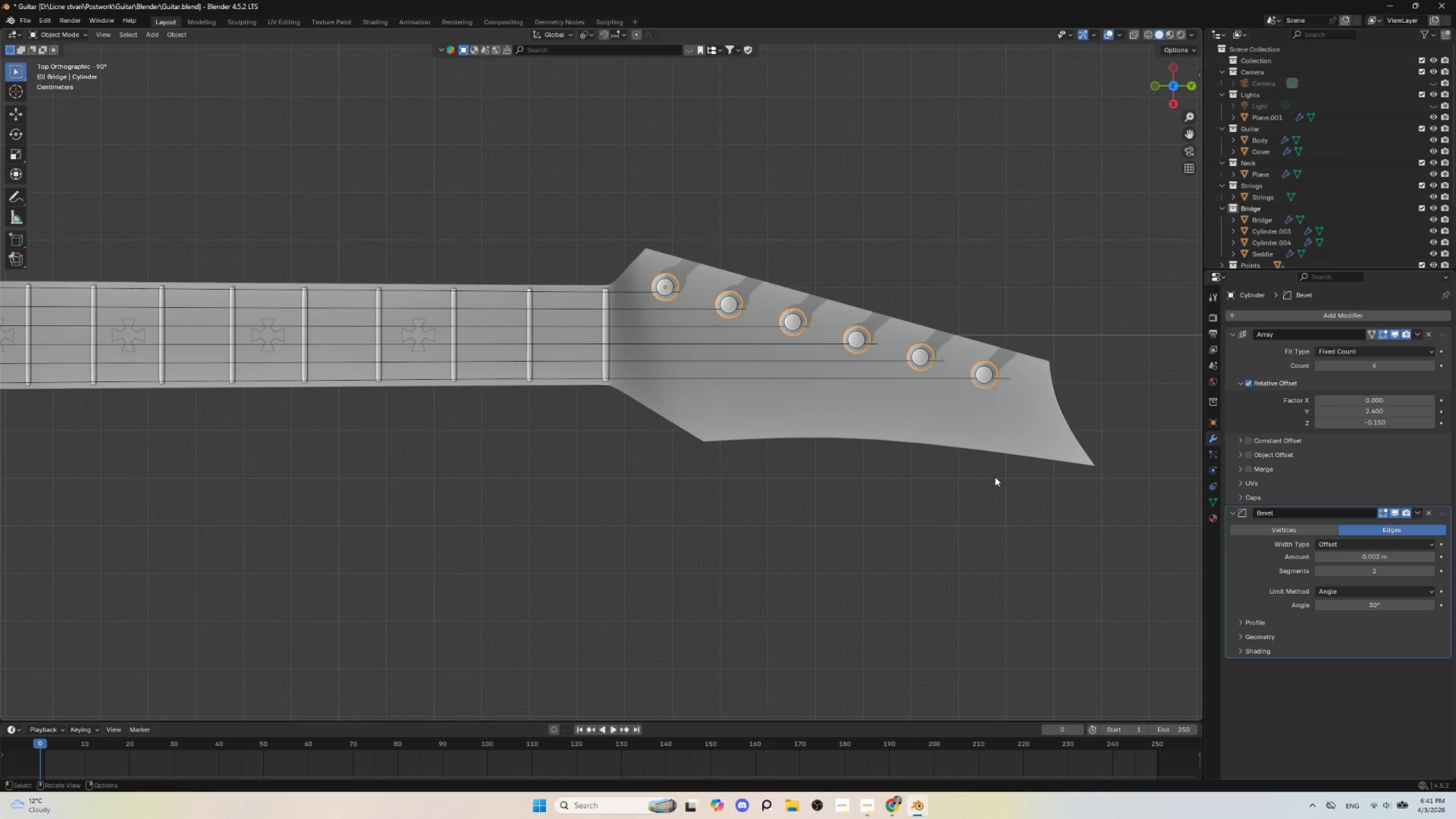 
hold_key(key=ShiftLeft, duration=1.51)
 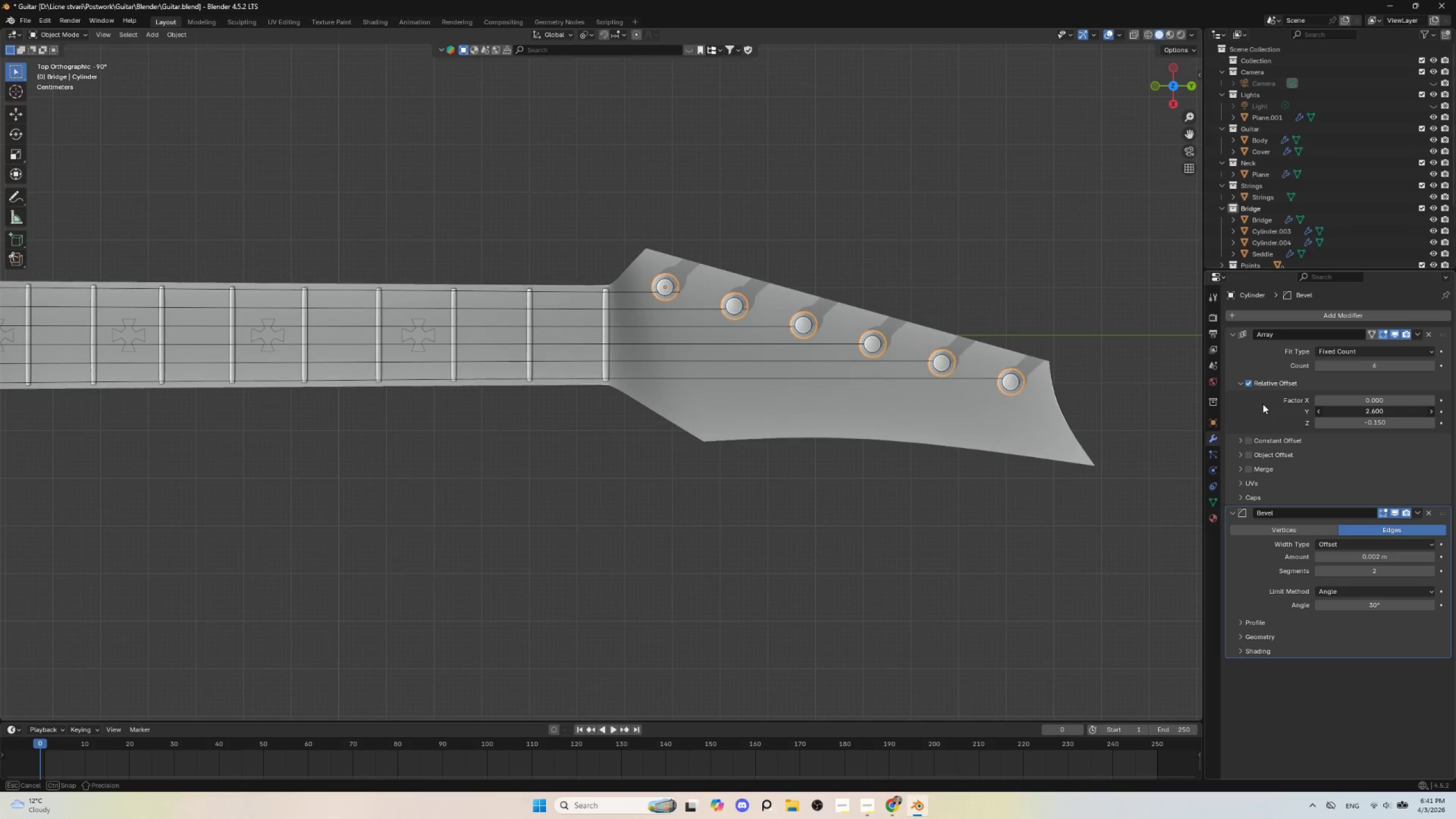 
hold_key(key=ShiftLeft, duration=1.52)
 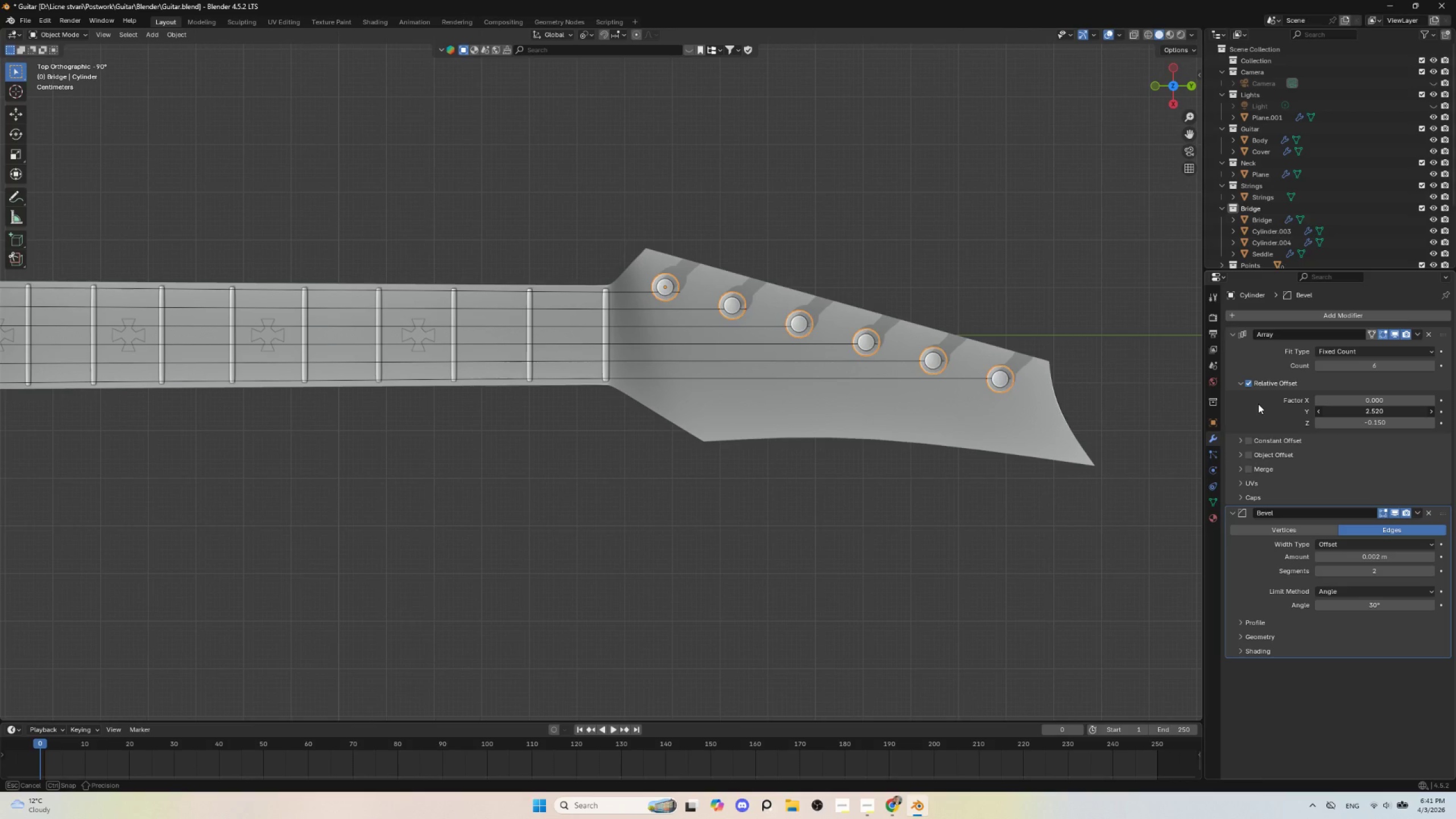 
hold_key(key=ShiftLeft, duration=1.5)
 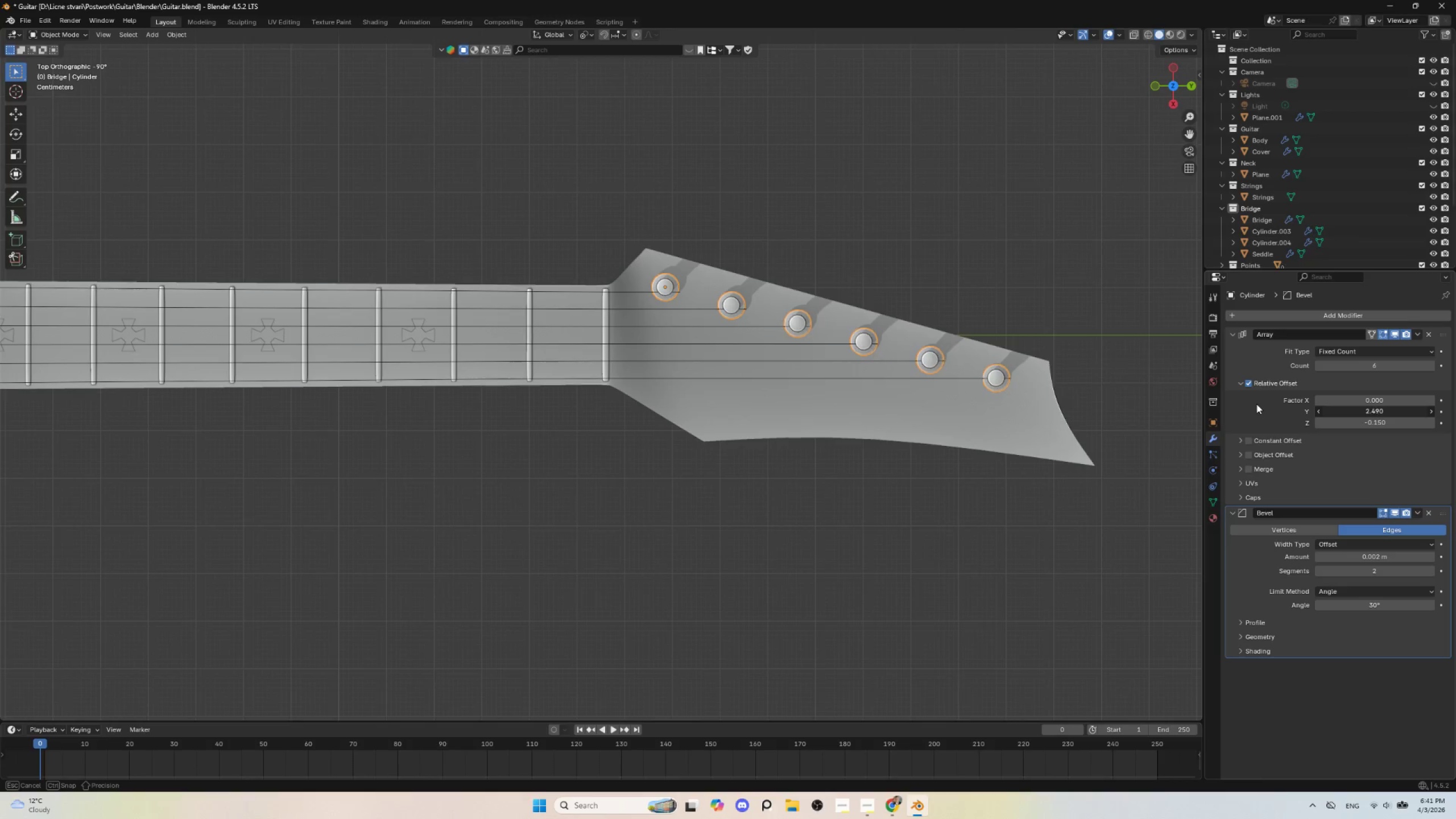 
hold_key(key=ShiftLeft, duration=1.5)
 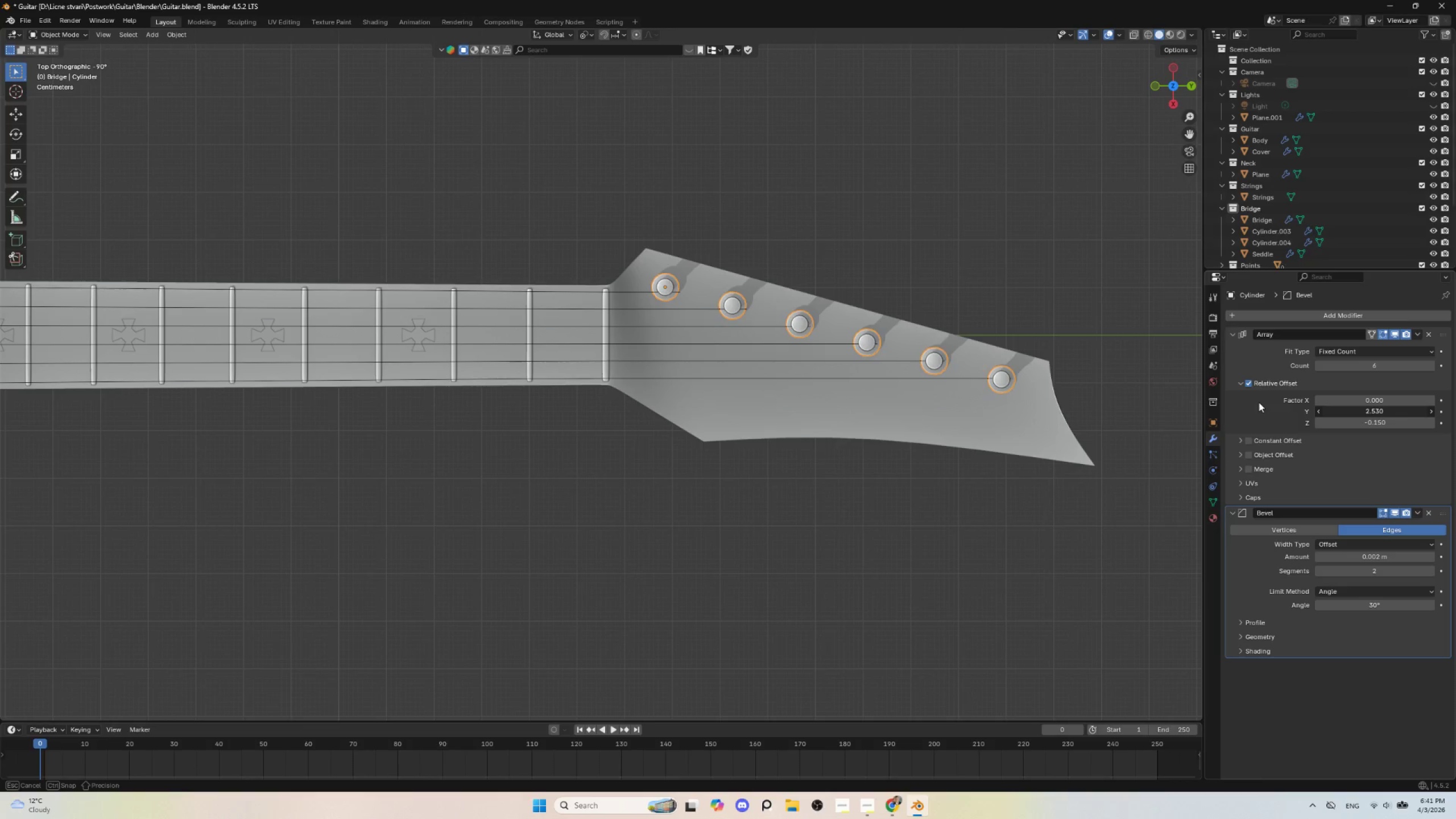 
hold_key(key=ShiftLeft, duration=1.52)
 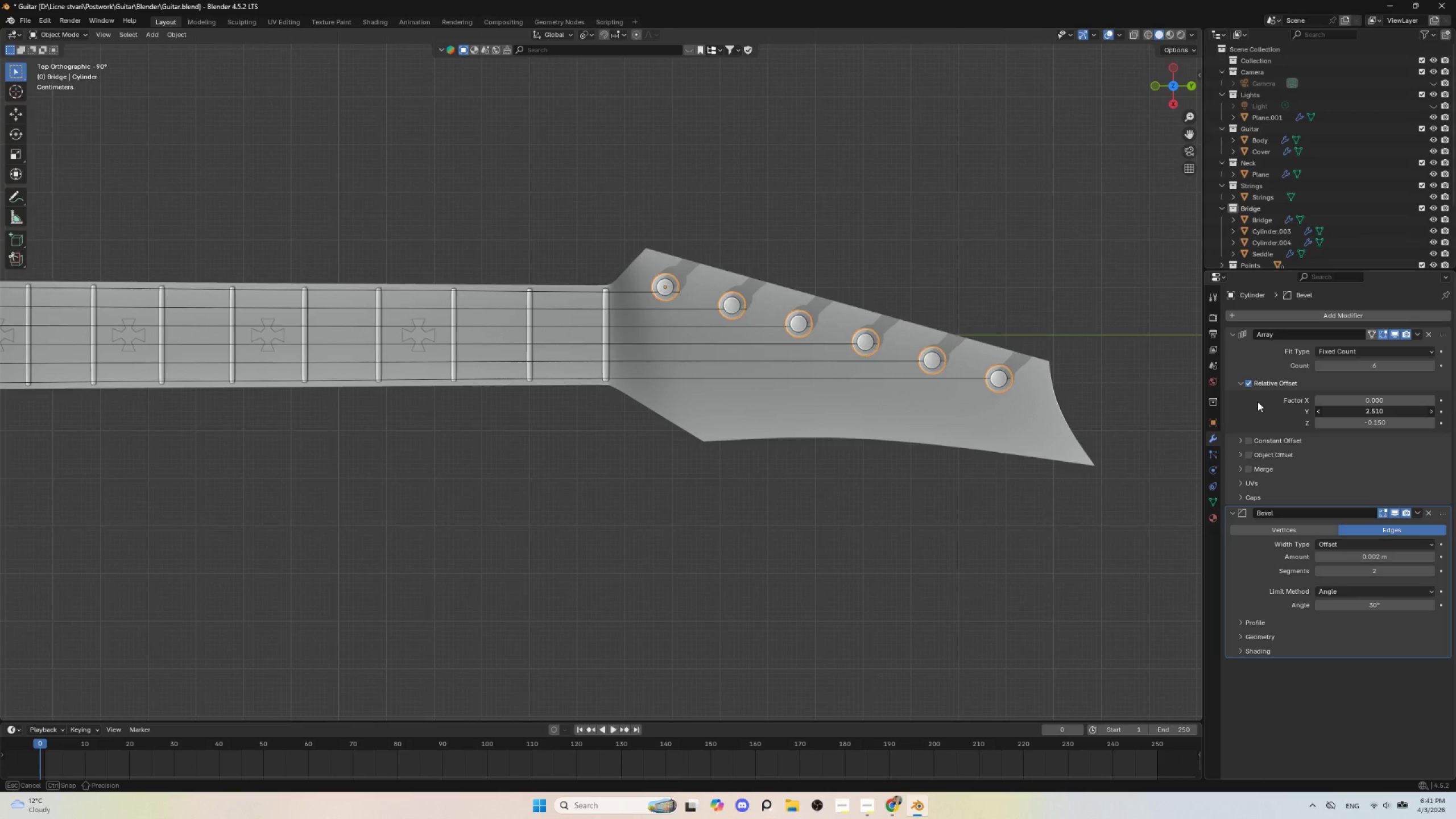 
hold_key(key=ShiftLeft, duration=1.5)
 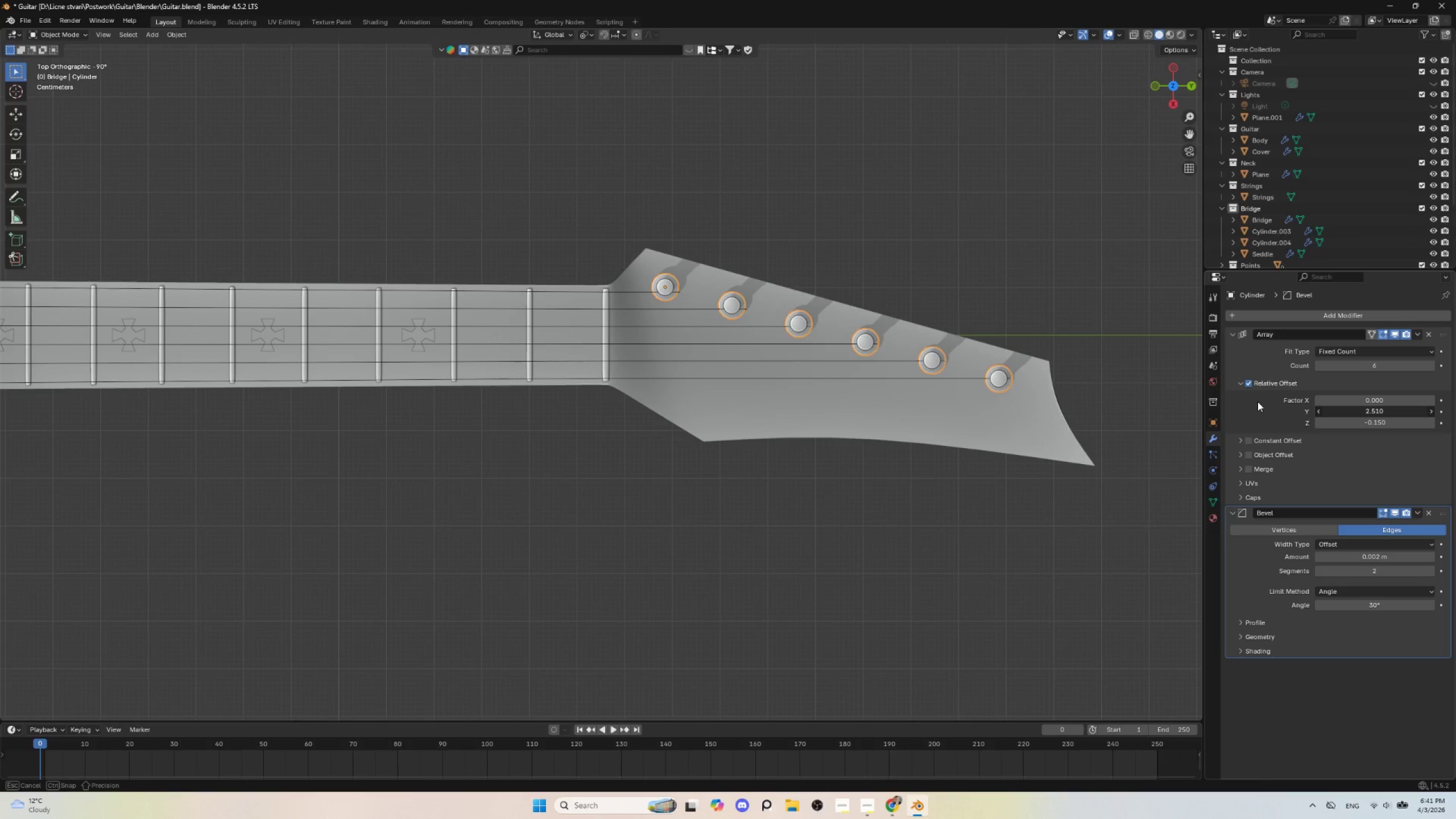 
hold_key(key=ShiftLeft, duration=1.51)
 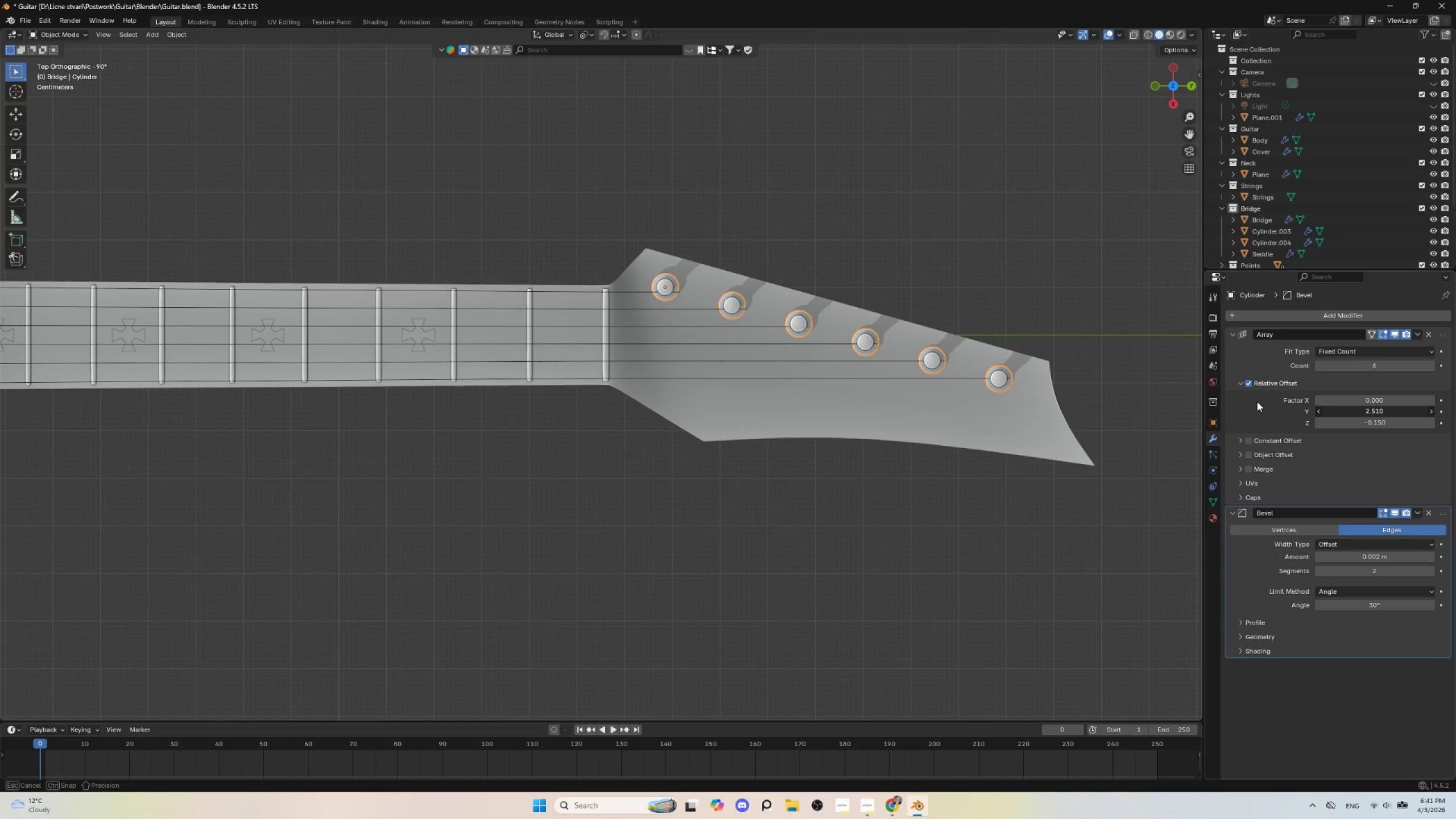 
hold_key(key=ShiftLeft, duration=1.52)
 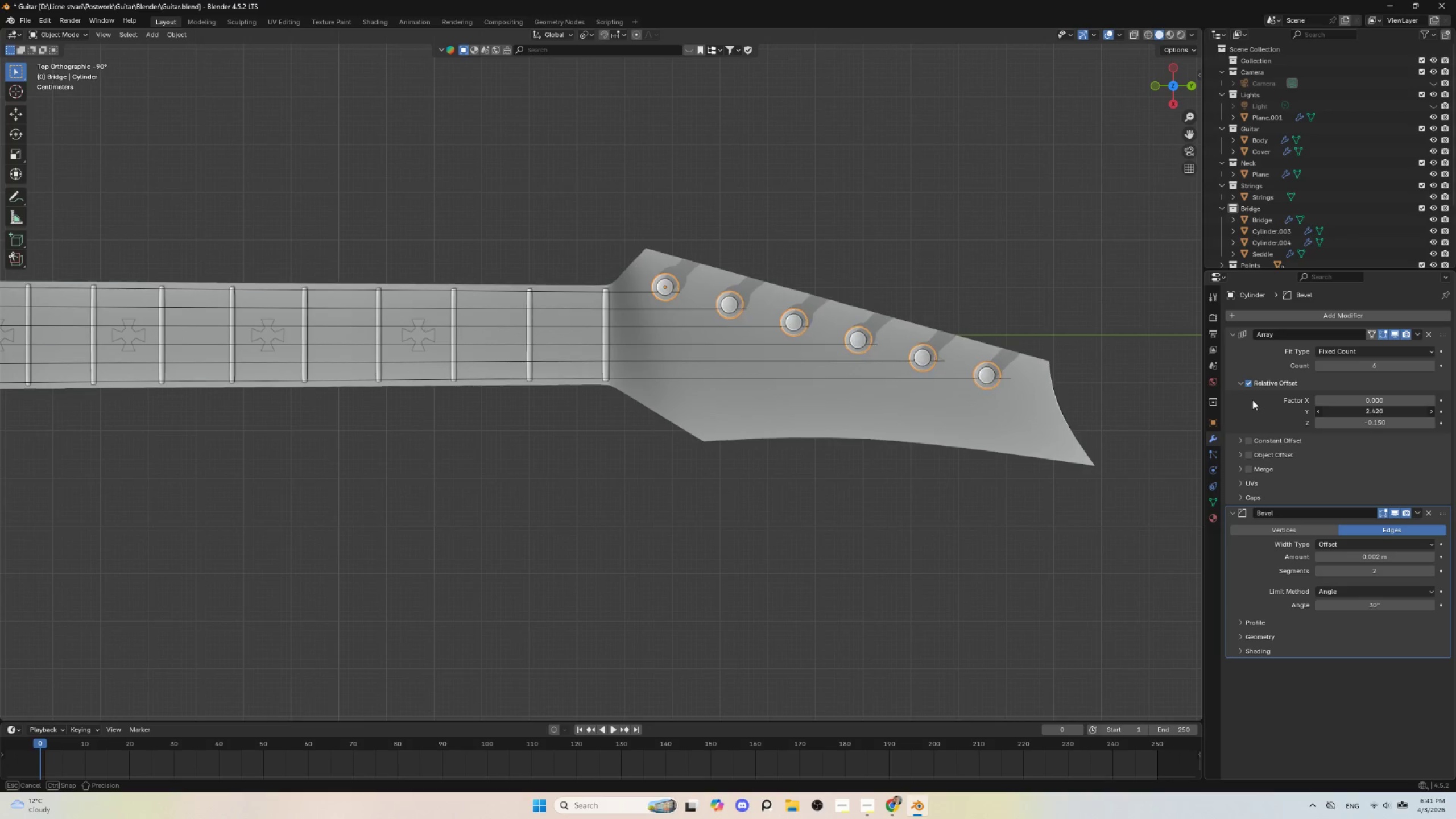 
hold_key(key=ShiftLeft, duration=1.51)
 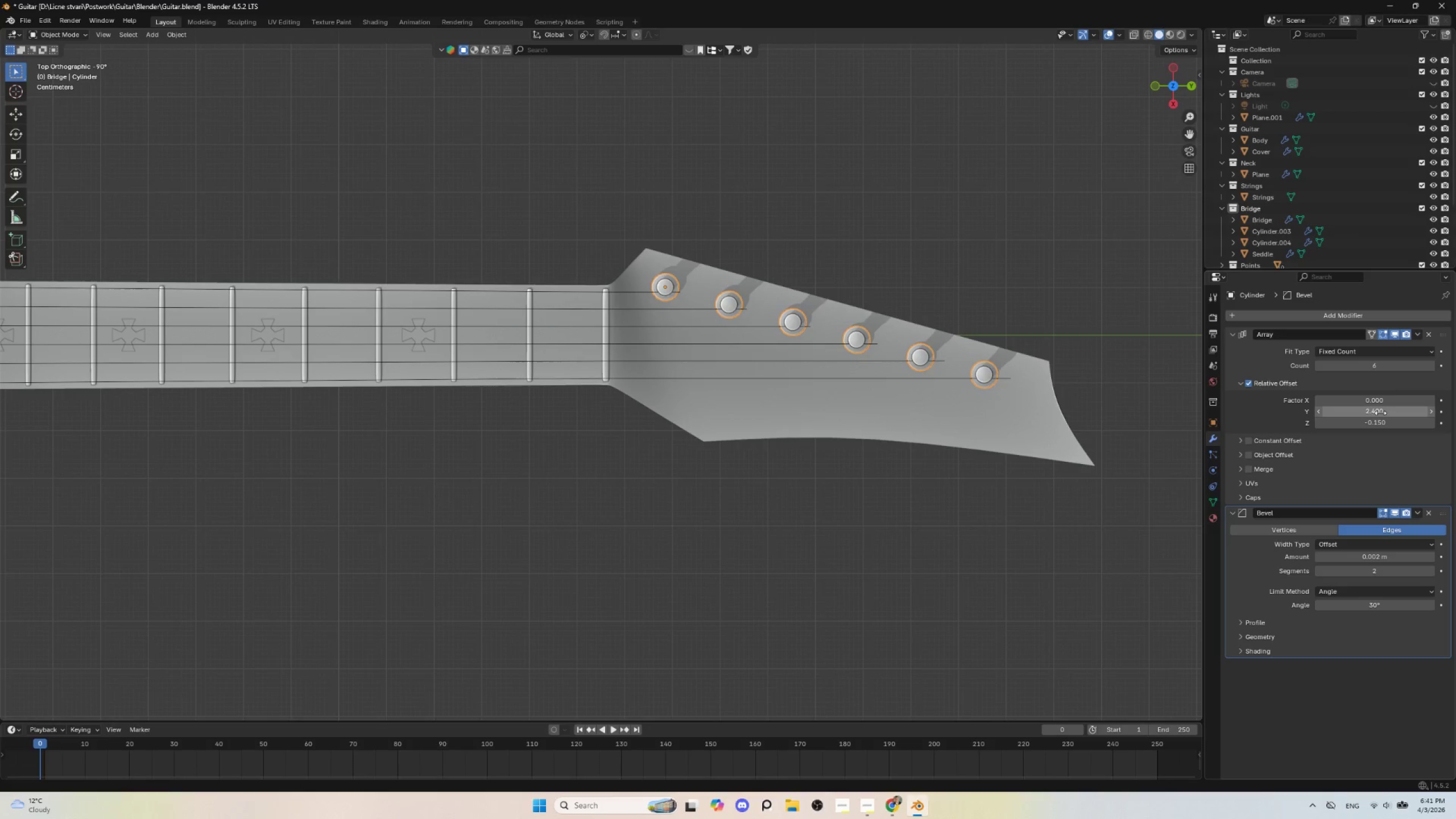 
hold_key(key=ShiftLeft, duration=0.67)
 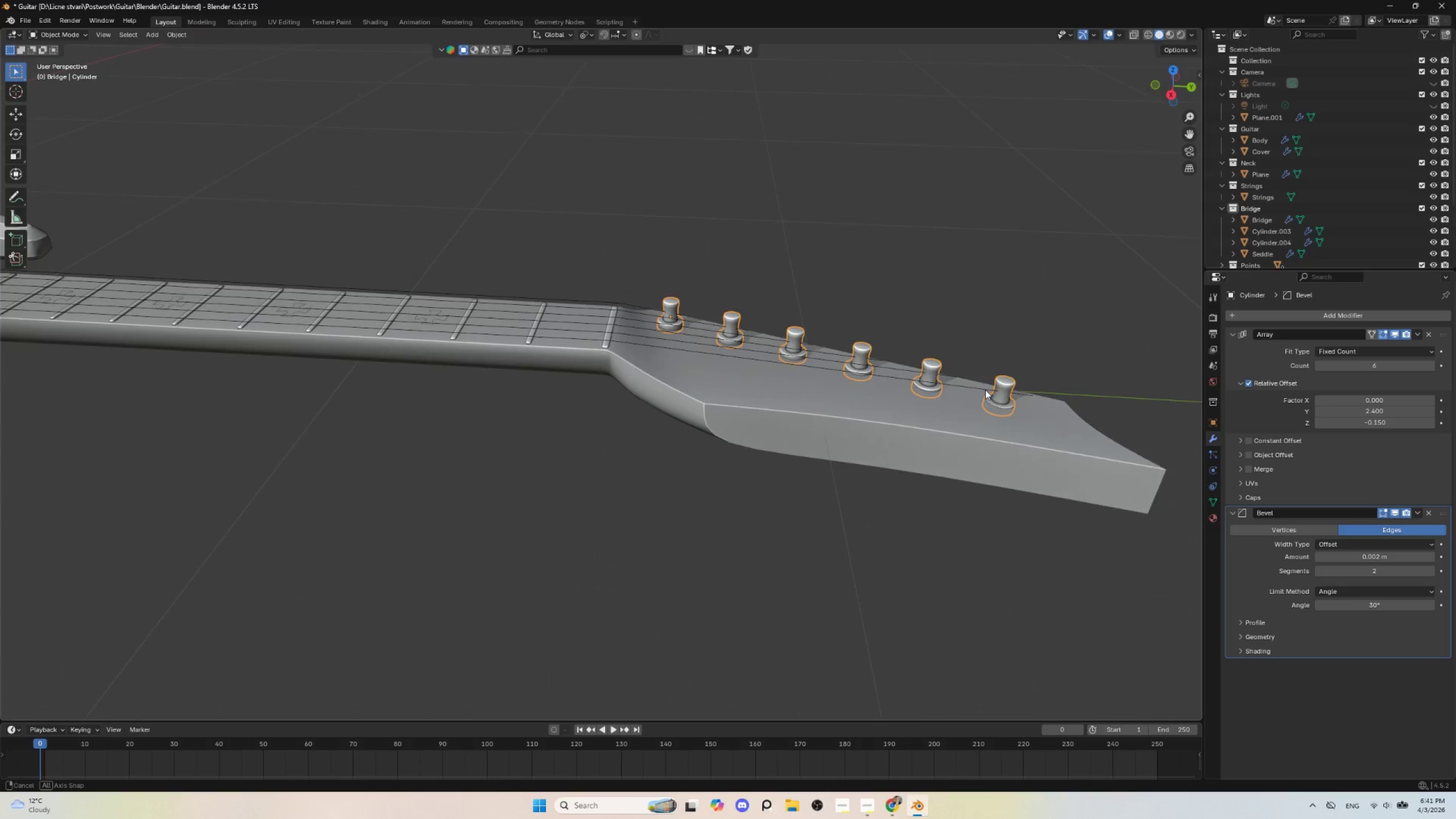 
hold_key(key=AltLeft, duration=0.66)
 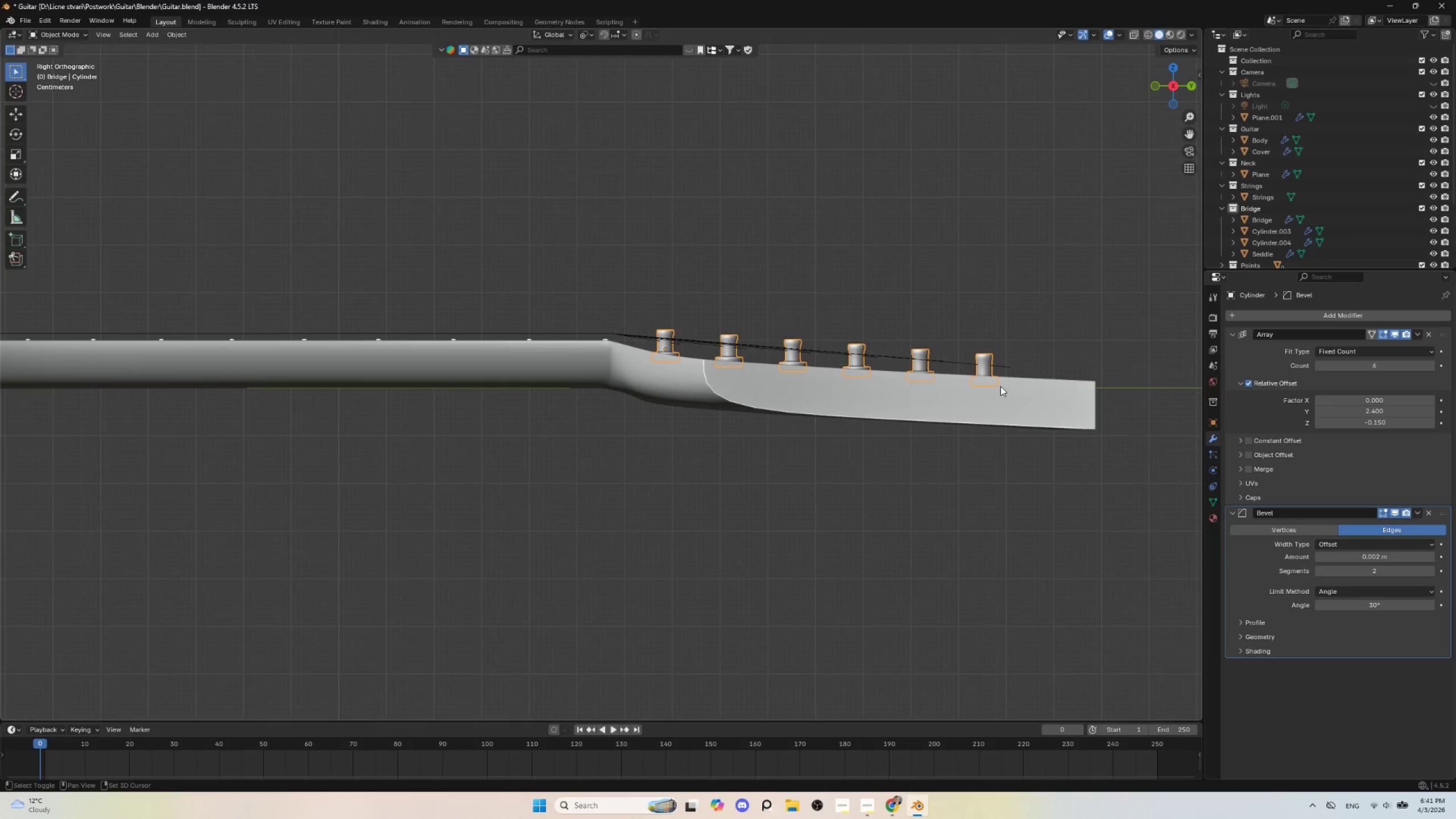 
hold_key(key=ShiftLeft, duration=0.56)
 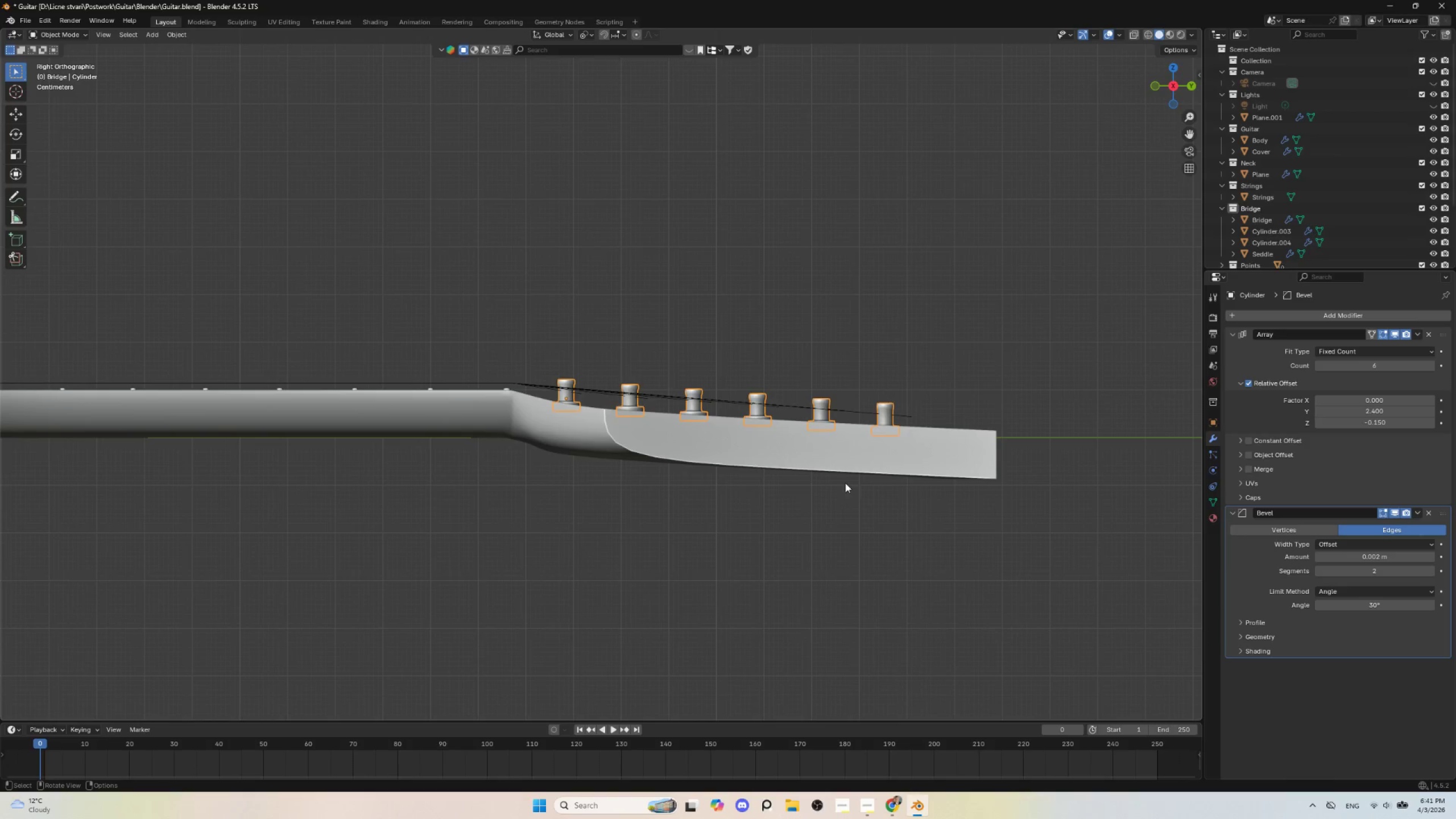 
scroll: coordinate [831, 512], scroll_direction: up, amount: 2.0
 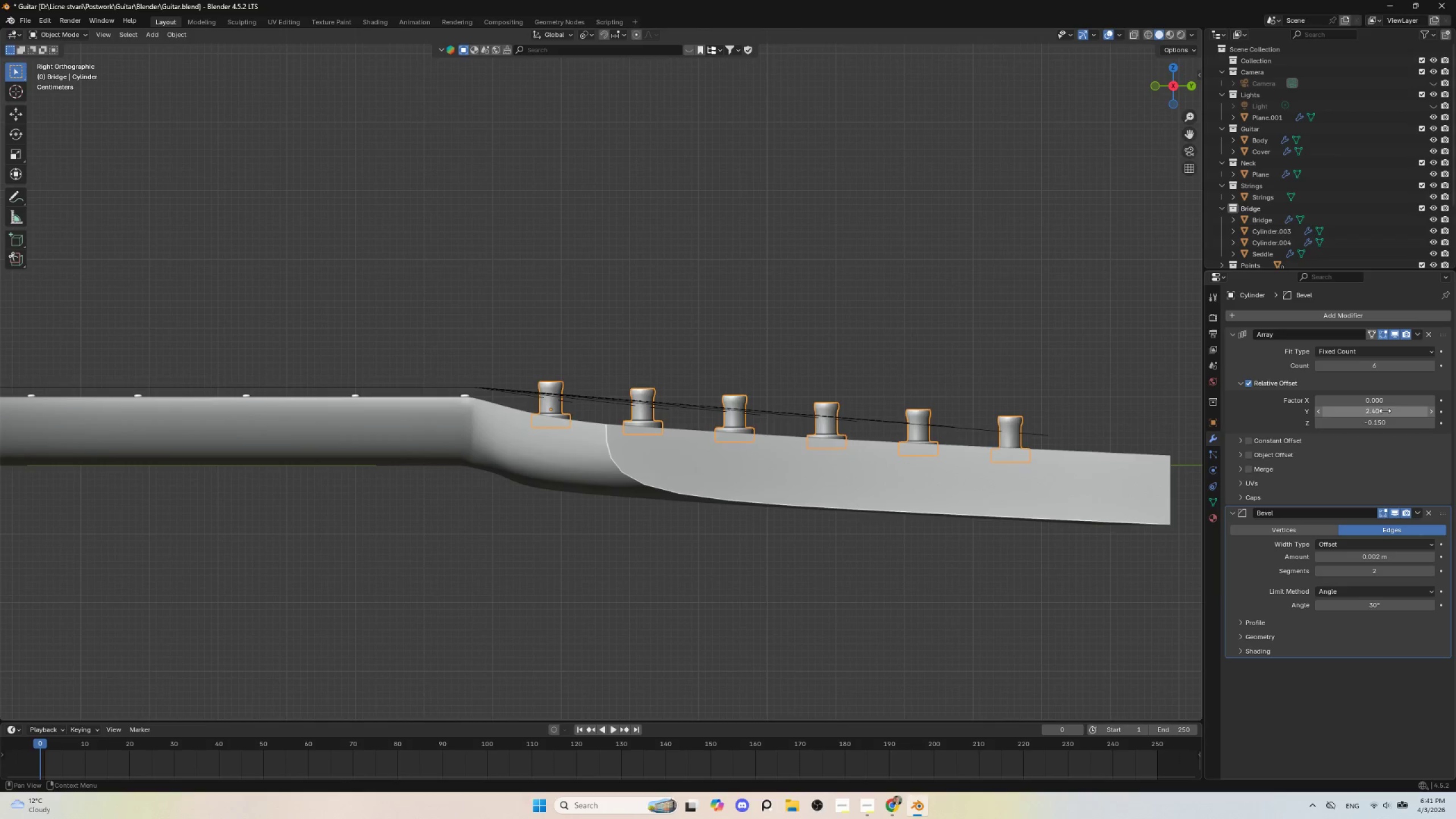 
hold_key(key=ShiftLeft, duration=1.5)
left_click_drag(start_coordinate=[1385, 411], to_coordinate=[220, 411])
 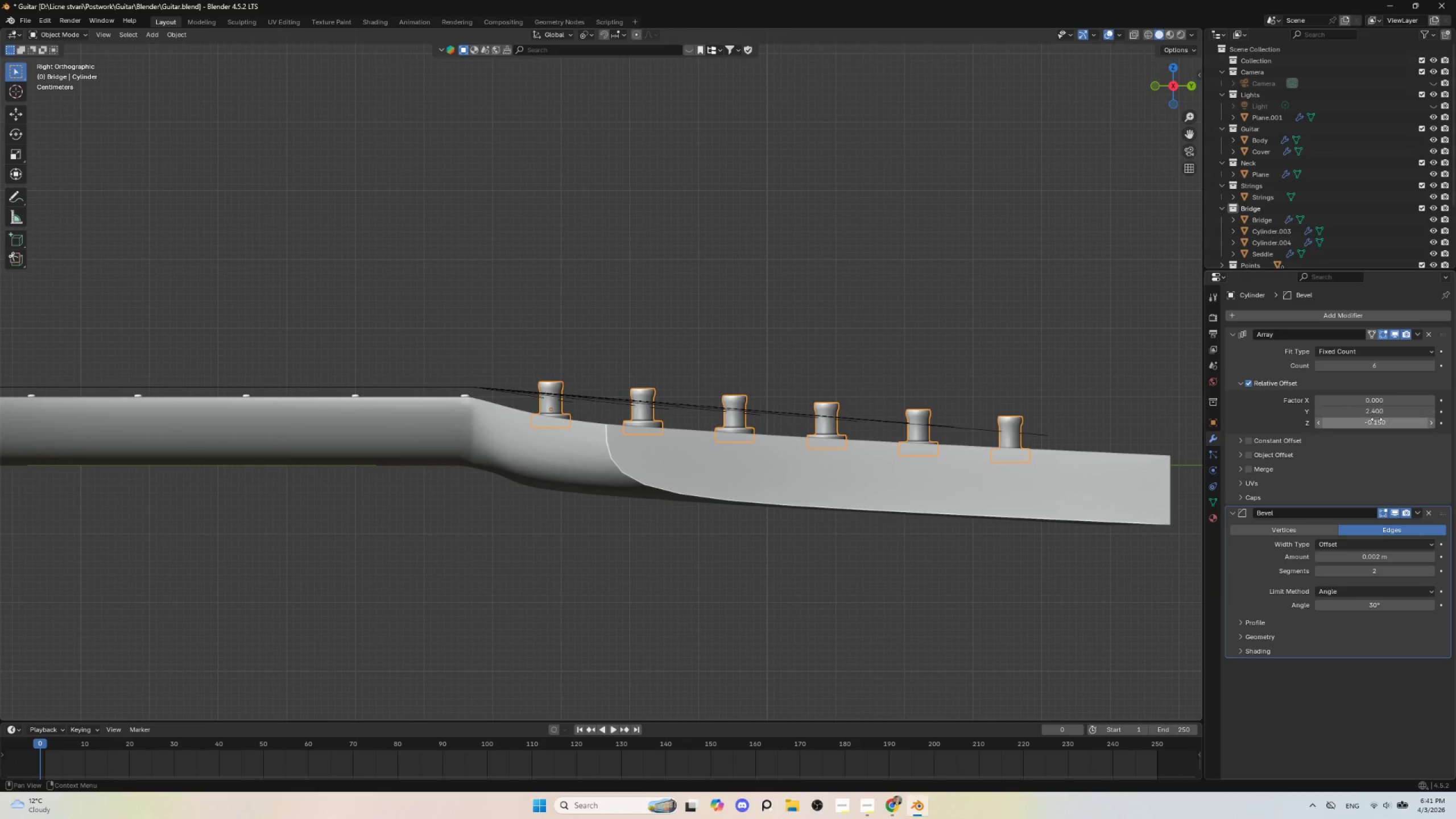 
key(Shift+ShiftLeft)
 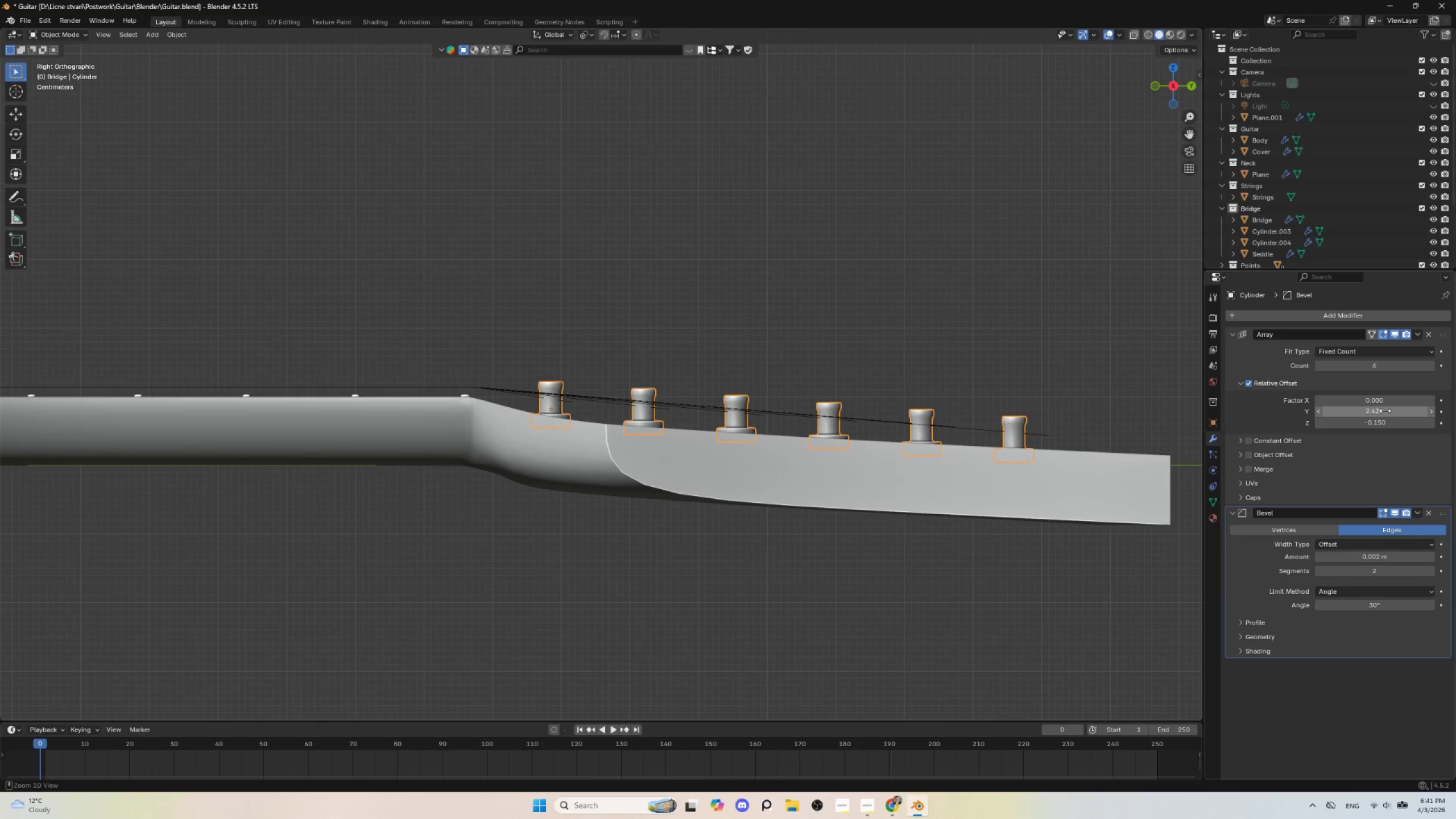 
key(Control+ControlLeft)
 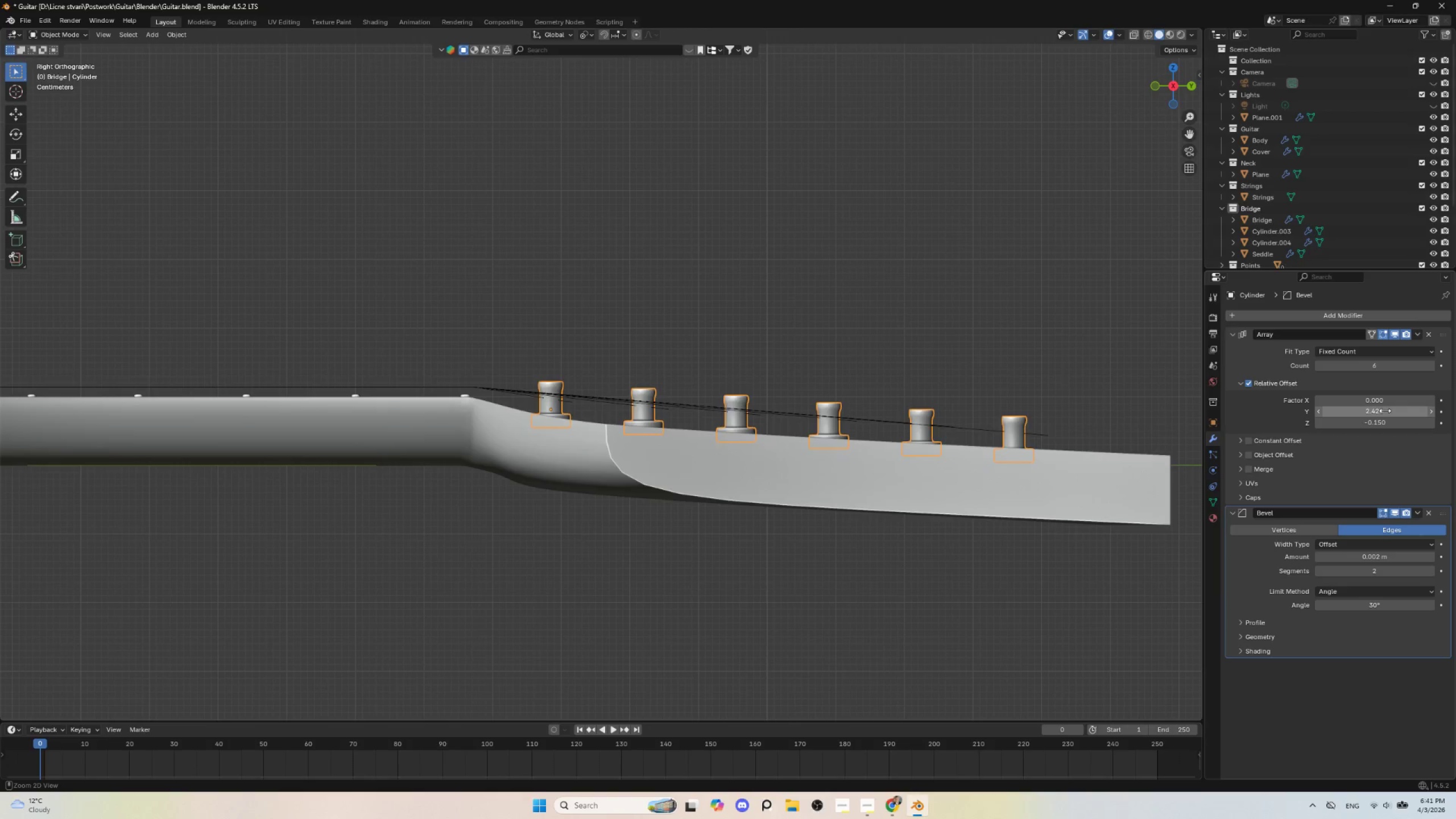 
key(Control+Z)
 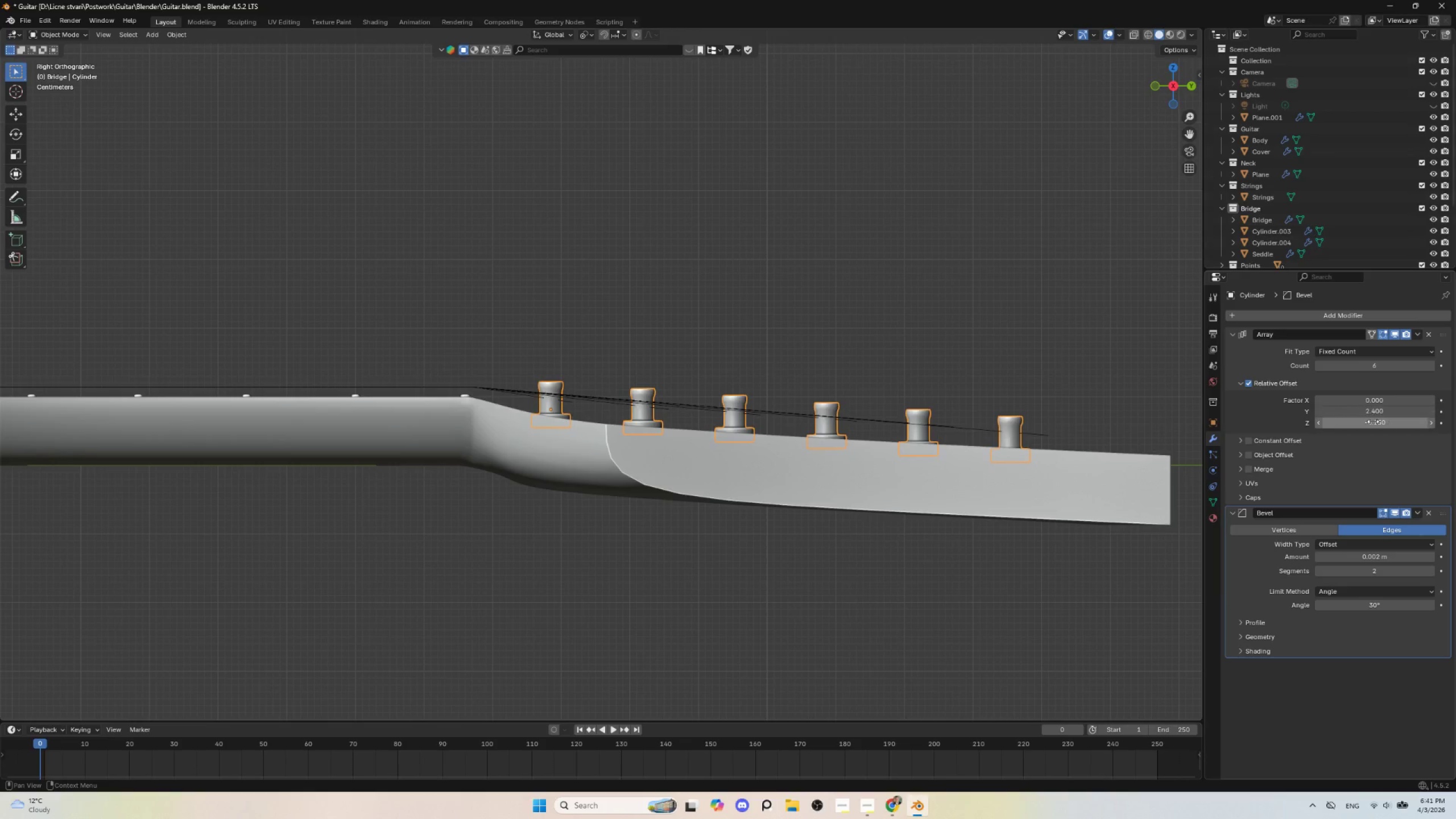 
hold_key(key=ShiftLeft, duration=1.5)
left_click_drag(start_coordinate=[1372, 422], to_coordinate=[212, 421])
 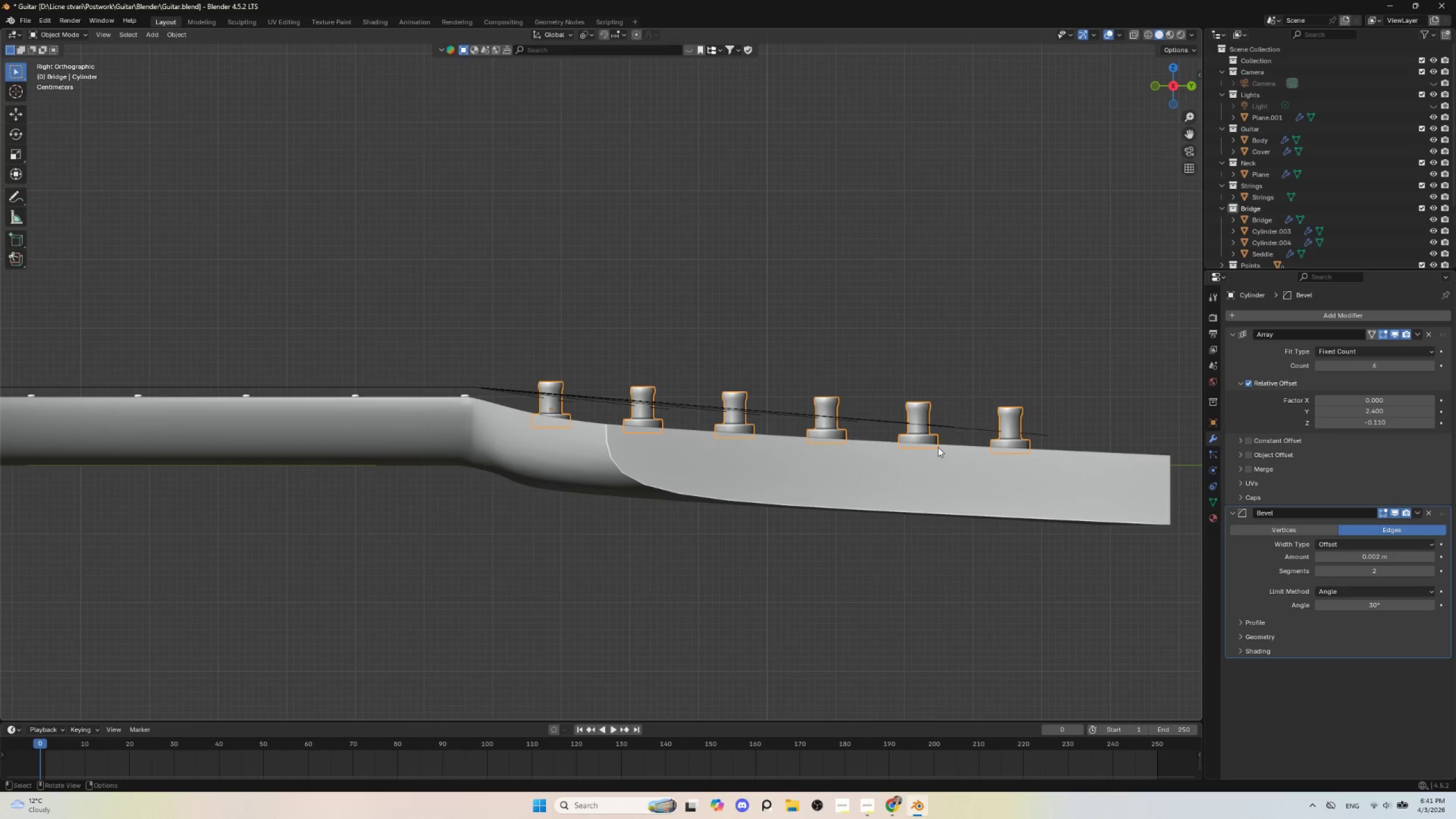 
hold_key(key=ShiftLeft, duration=1.51)
 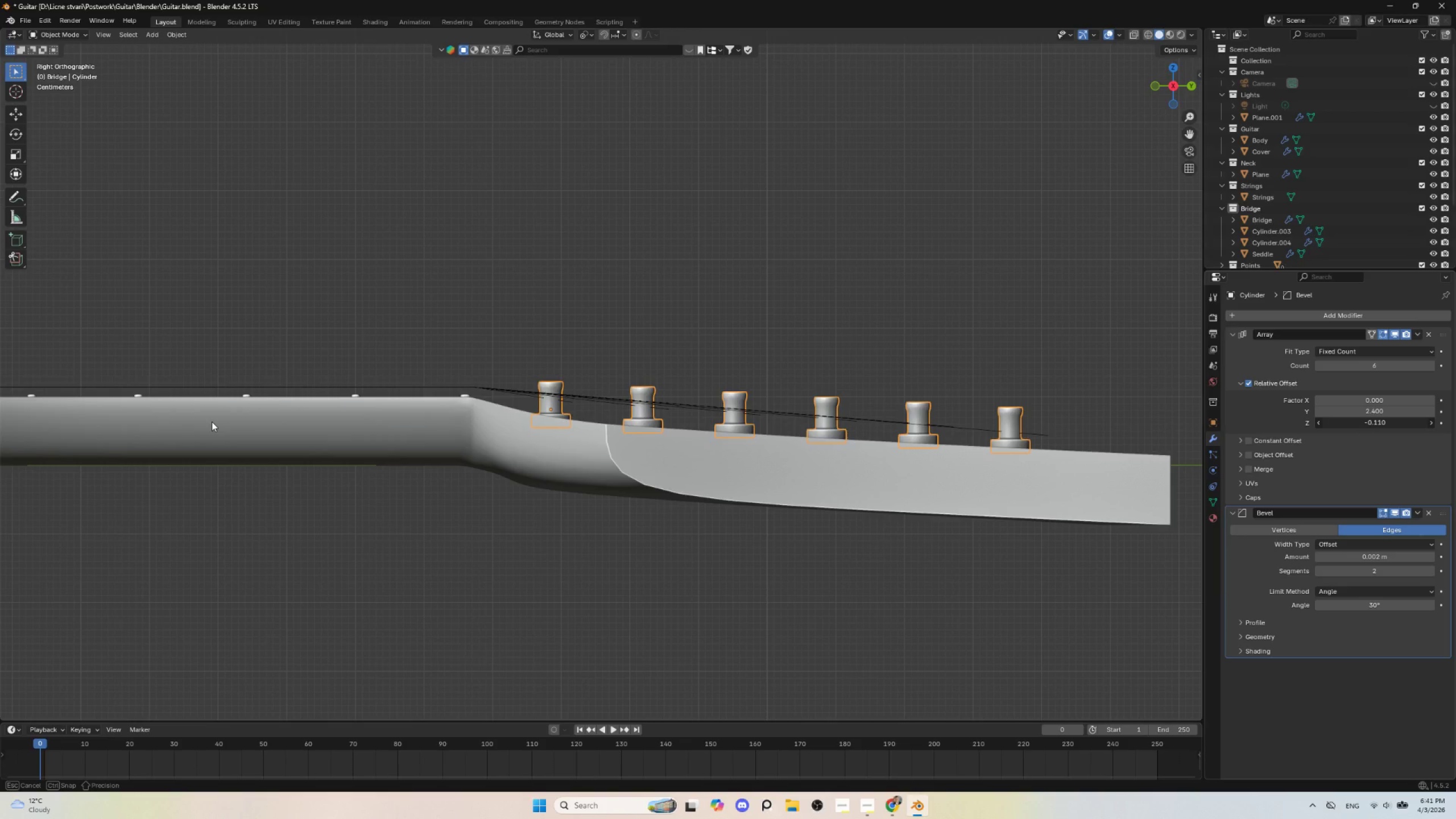 
hold_key(key=ShiftLeft, duration=1.52)
 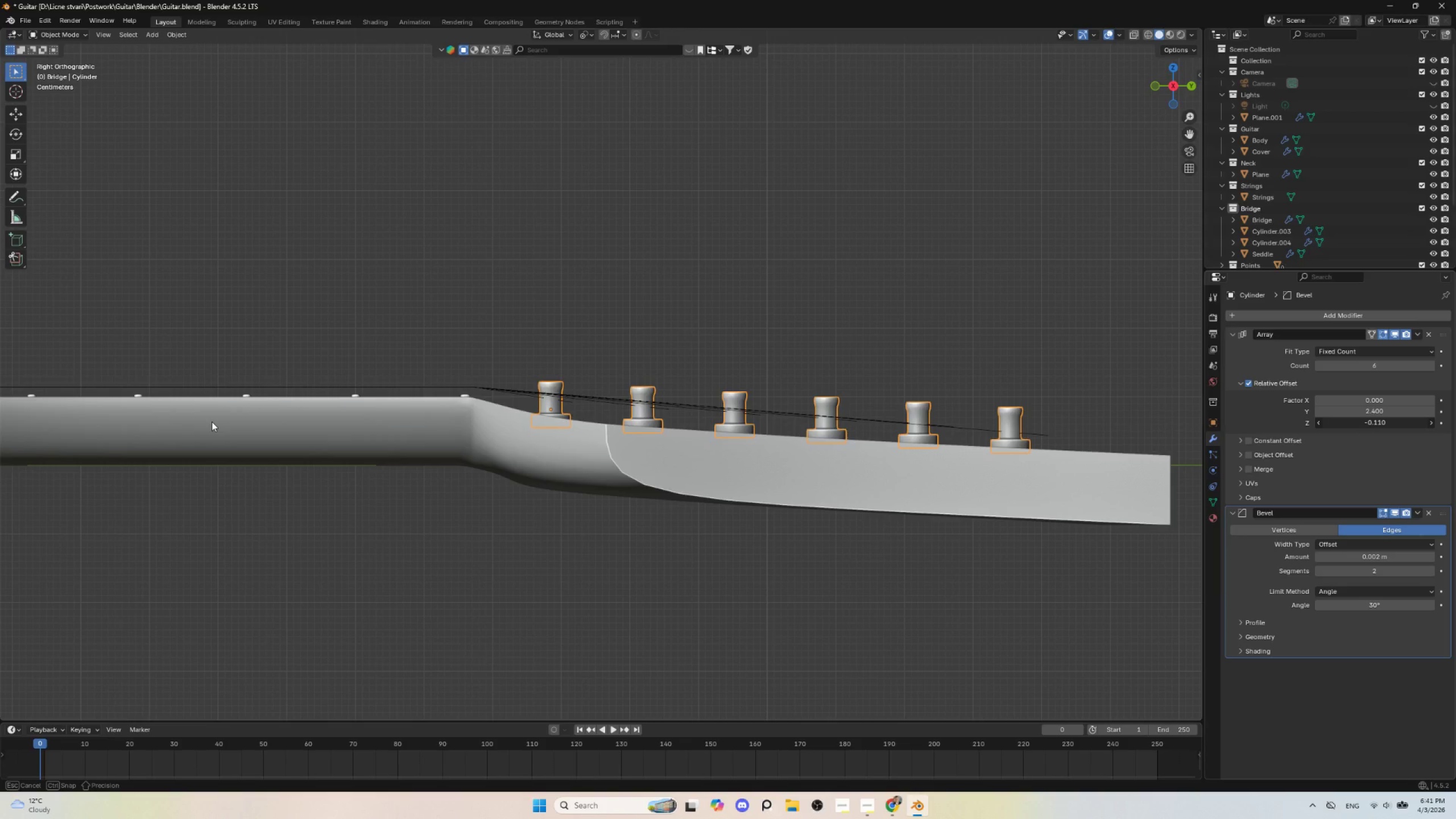 
hold_key(key=ShiftLeft, duration=0.95)
 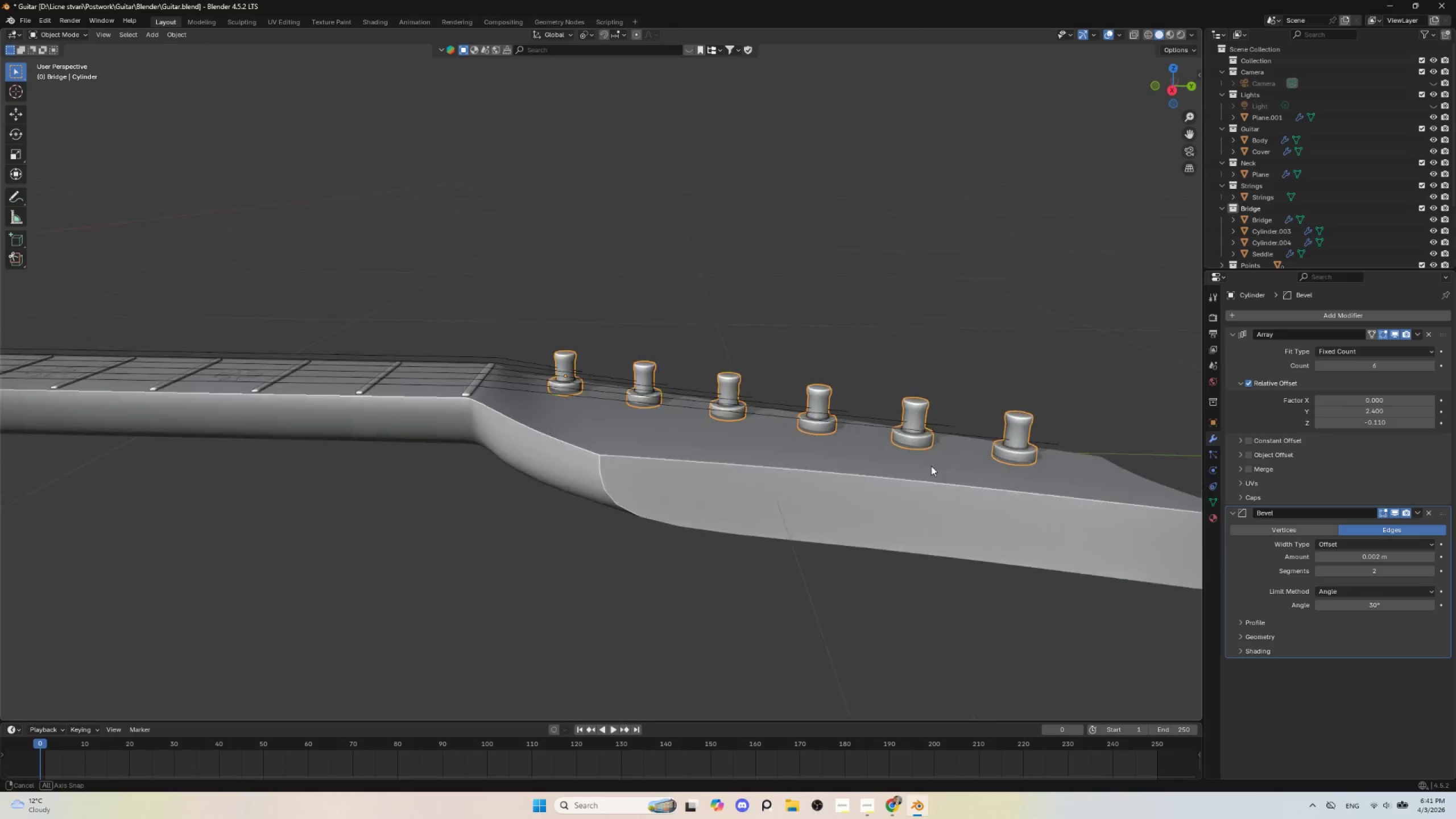 
hold_key(key=AltLeft, duration=0.47)
 